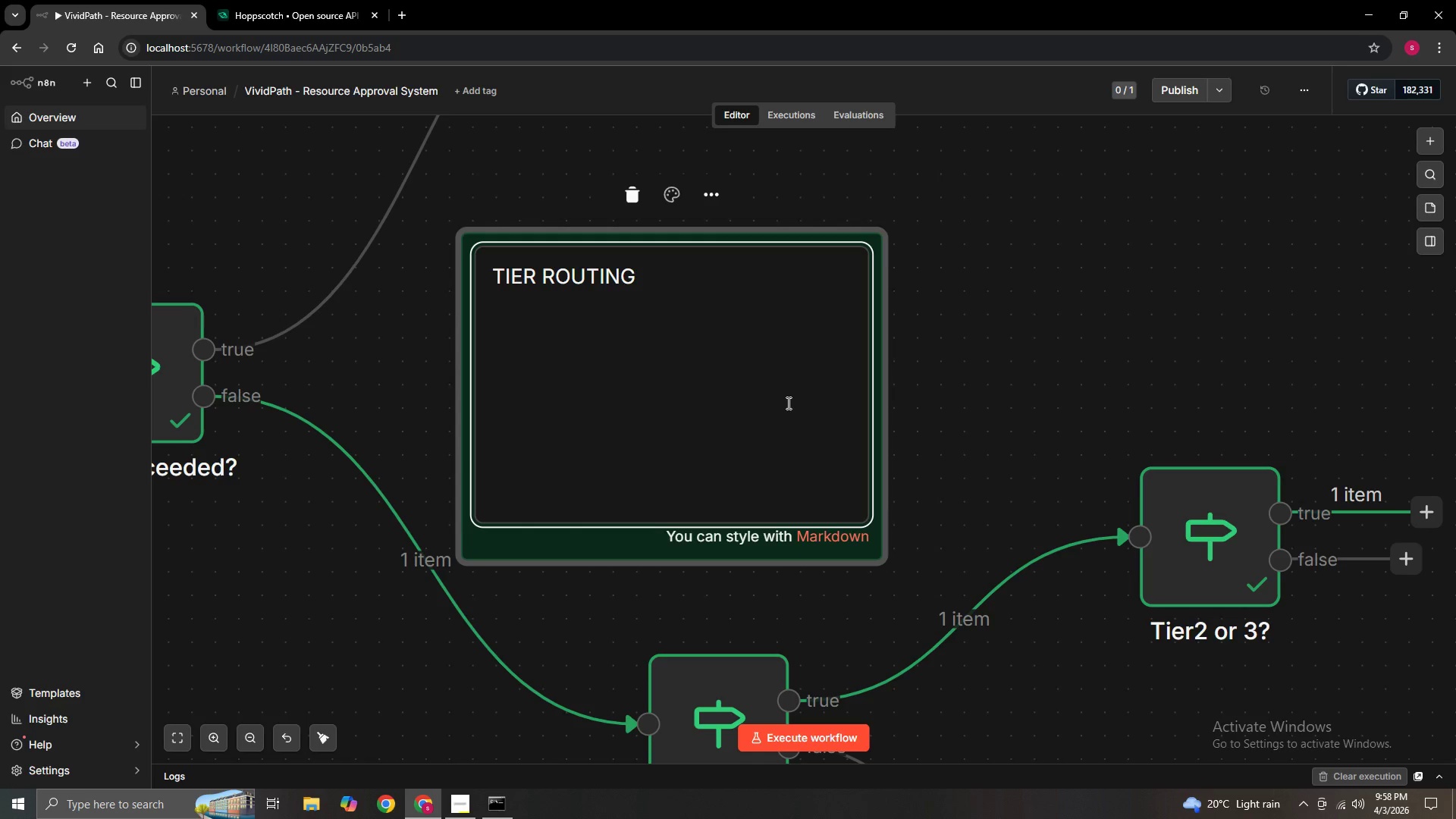 
key(Enter)
 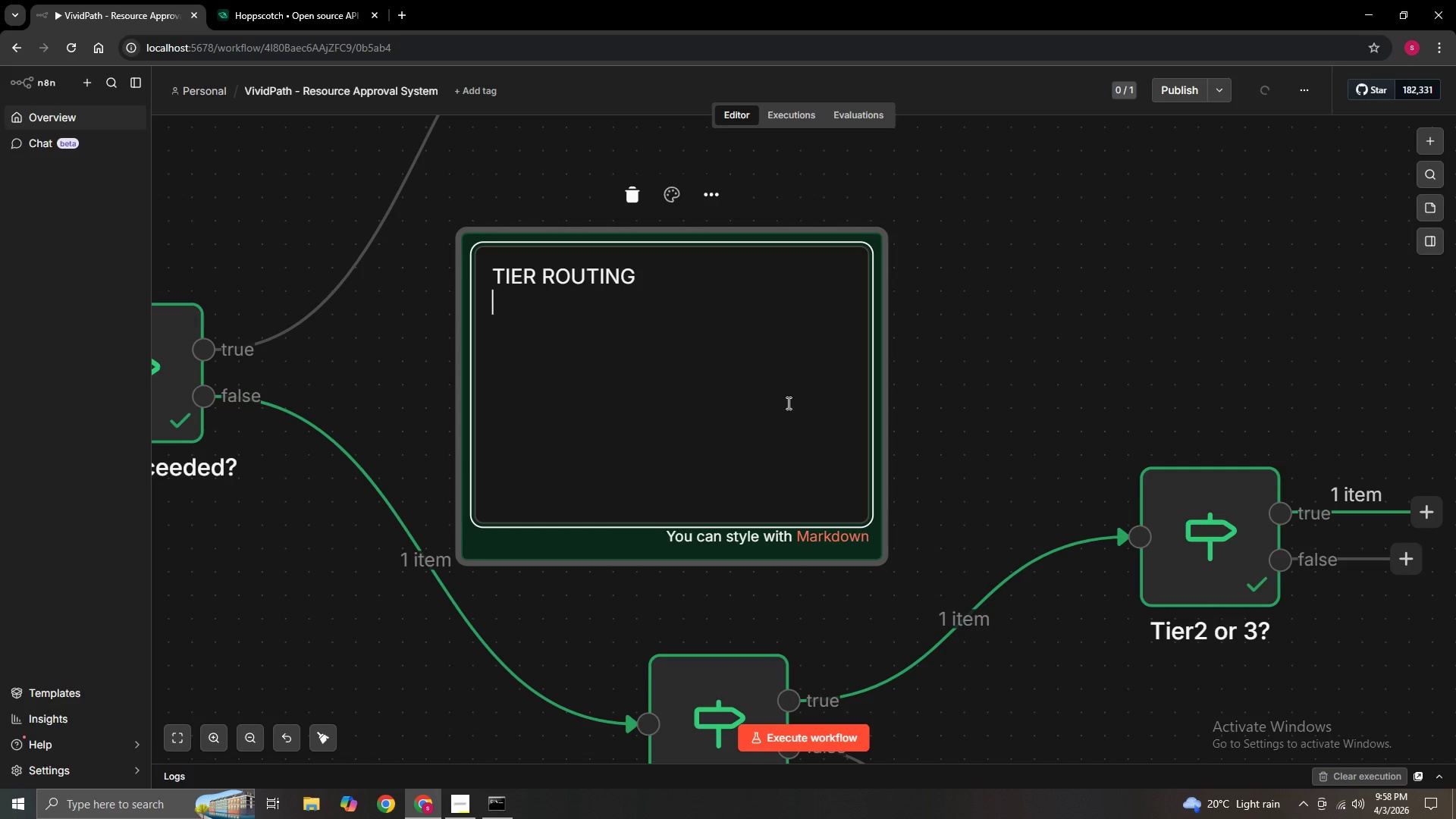 
hold_key(key=ShiftLeft, duration=1.11)
 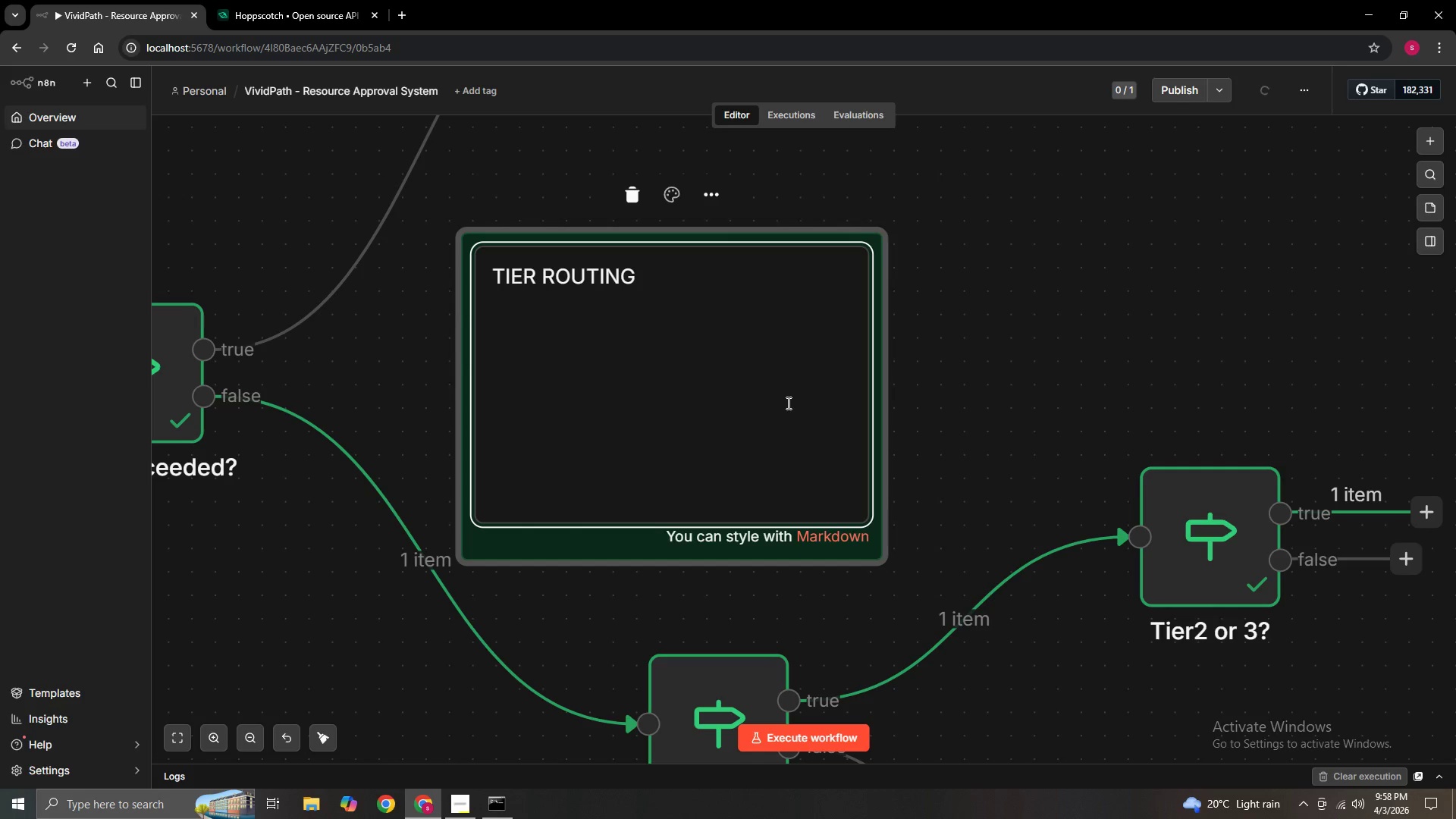 
type(Routes requests into 3 approval paths based on amount.)
 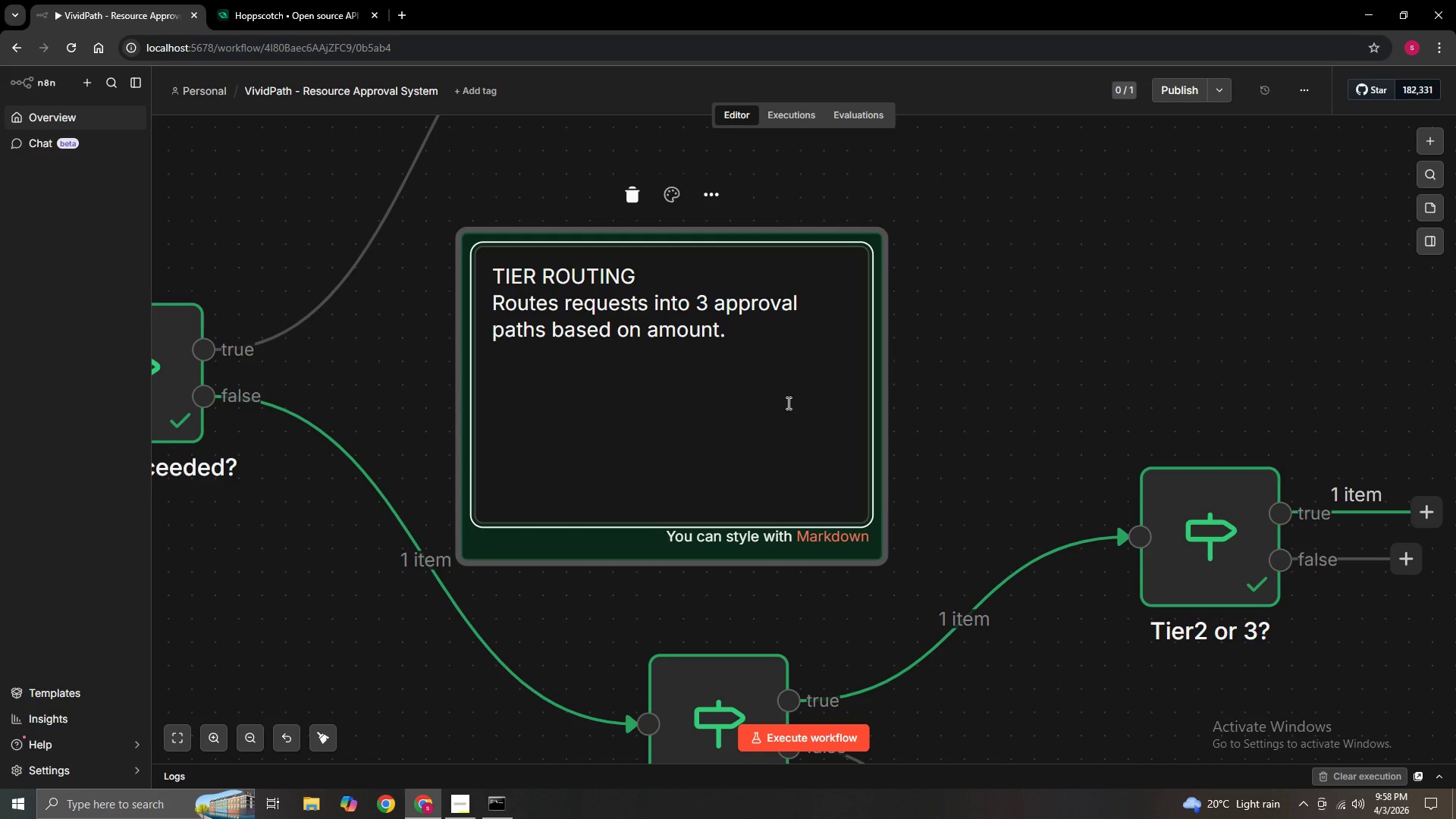 
key(Enter)
 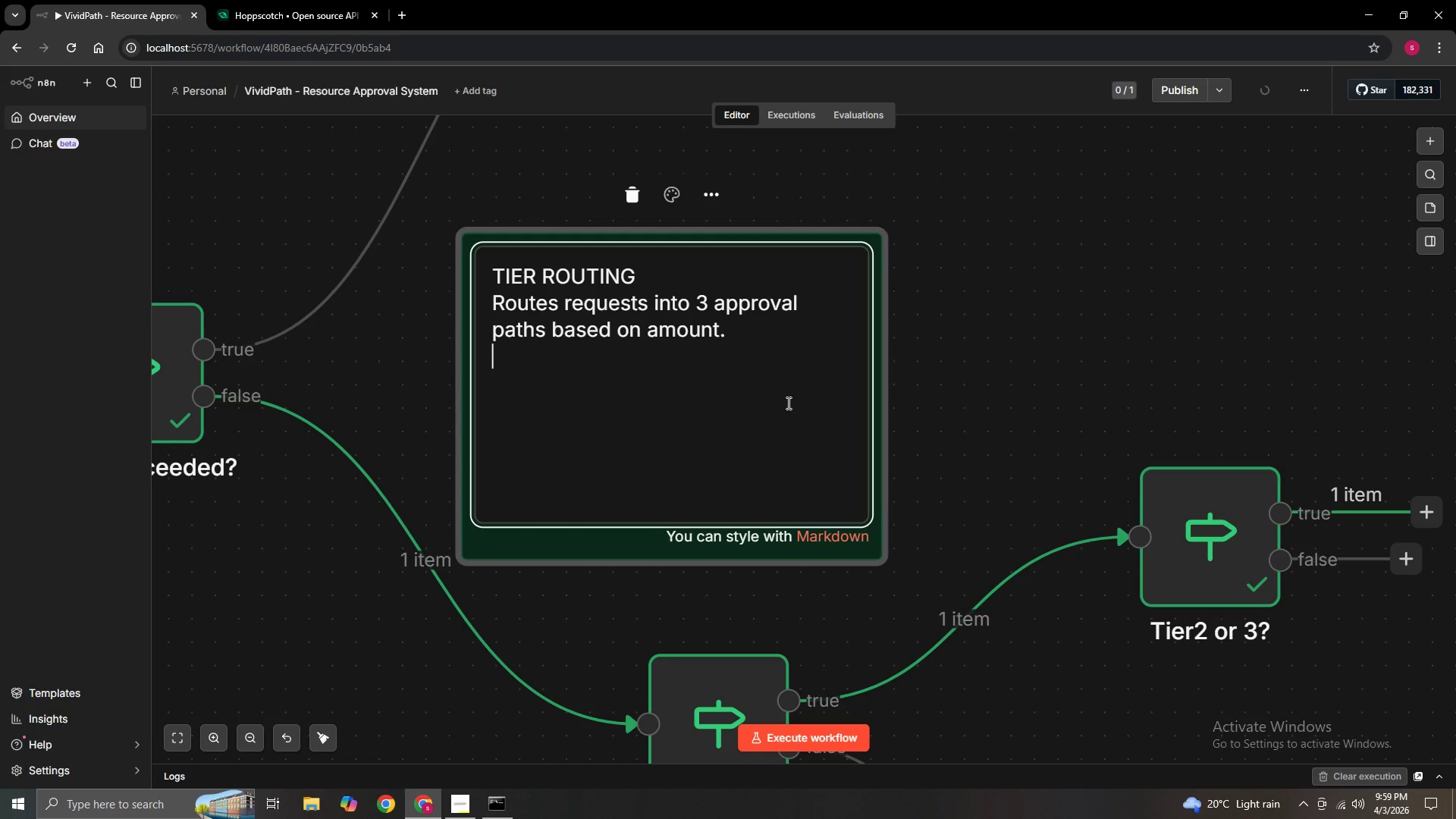 
key(Backspace)
 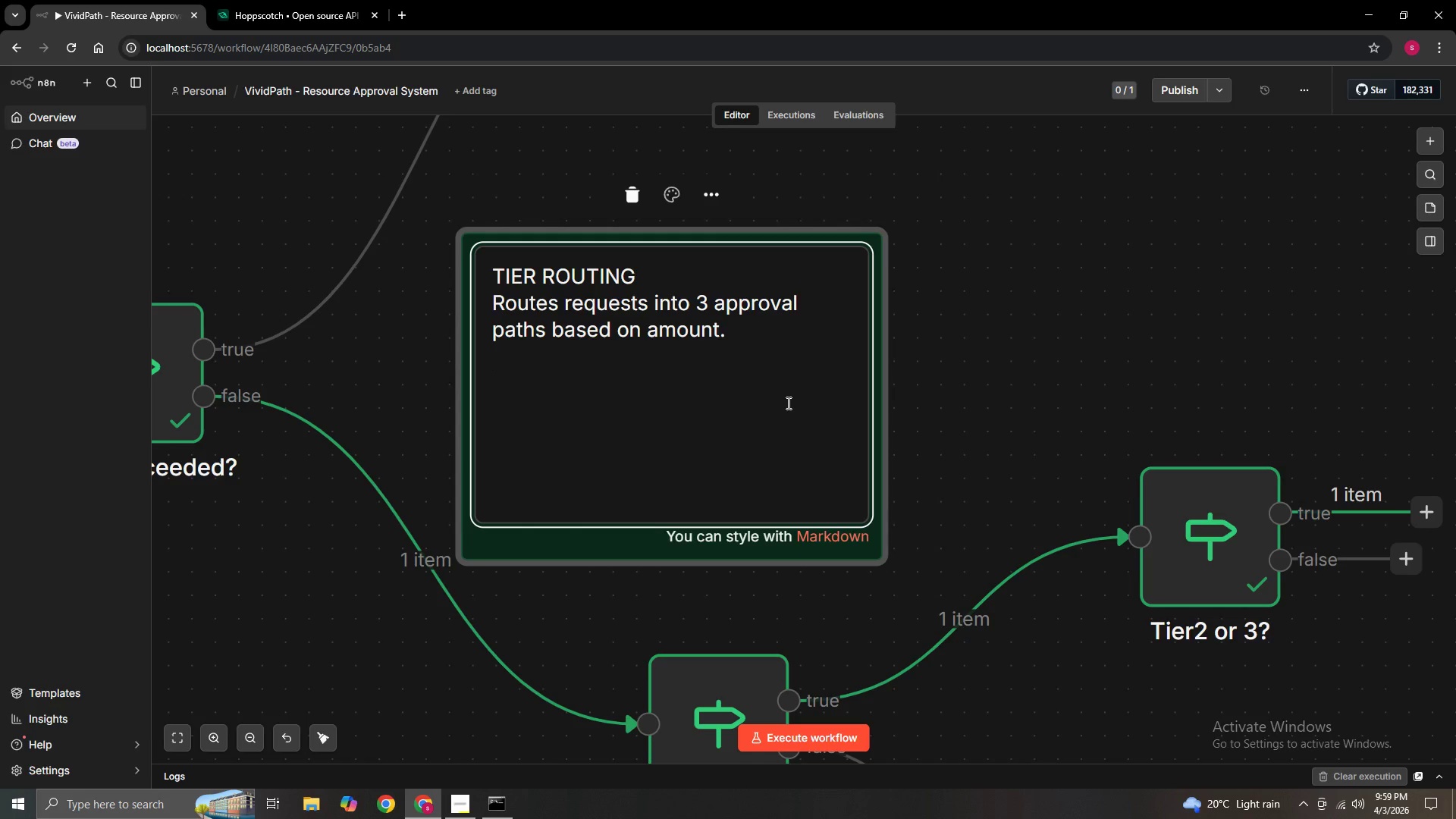 
key(Backspace)
 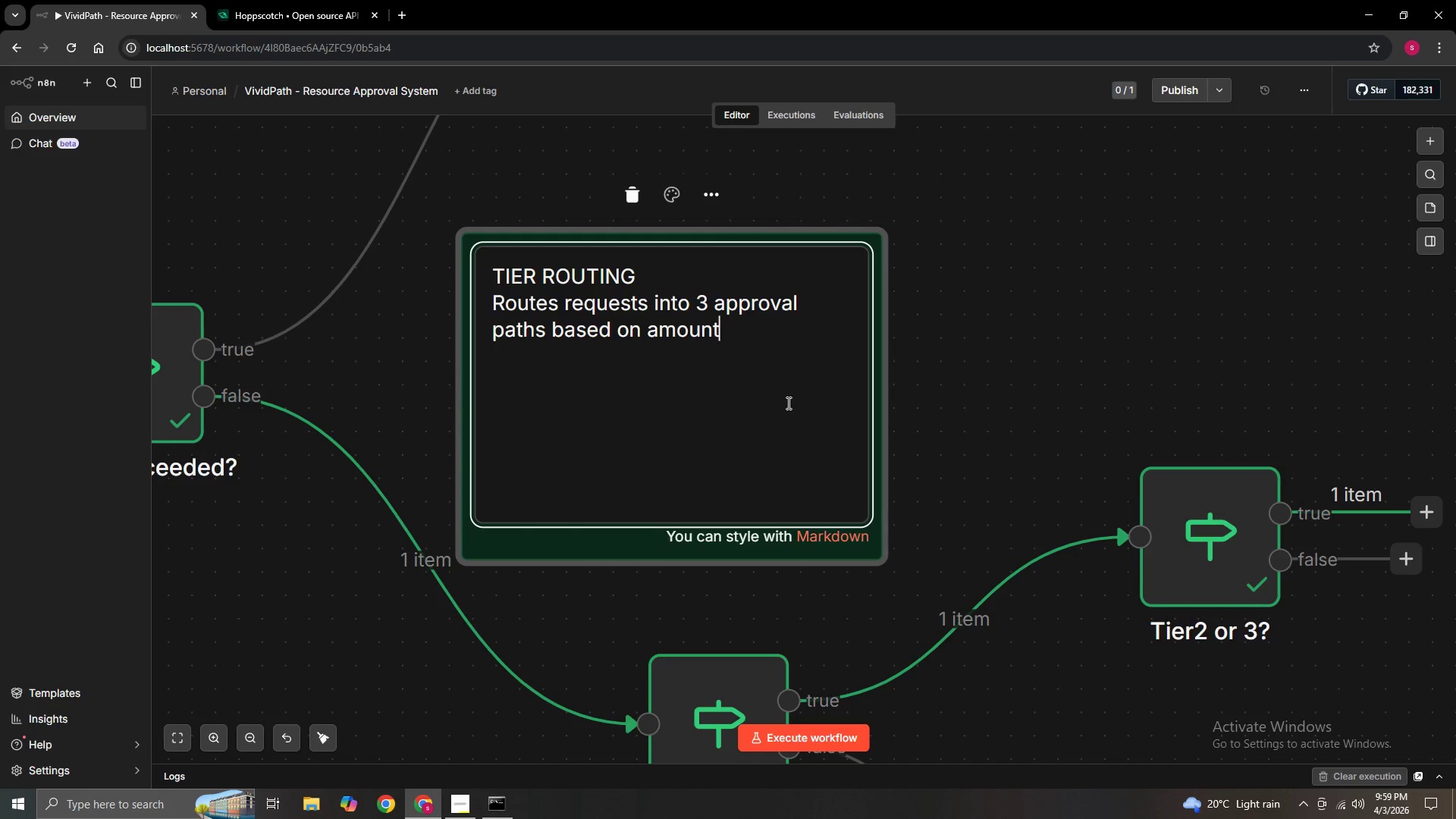 
key(Shift+Semicolon)
 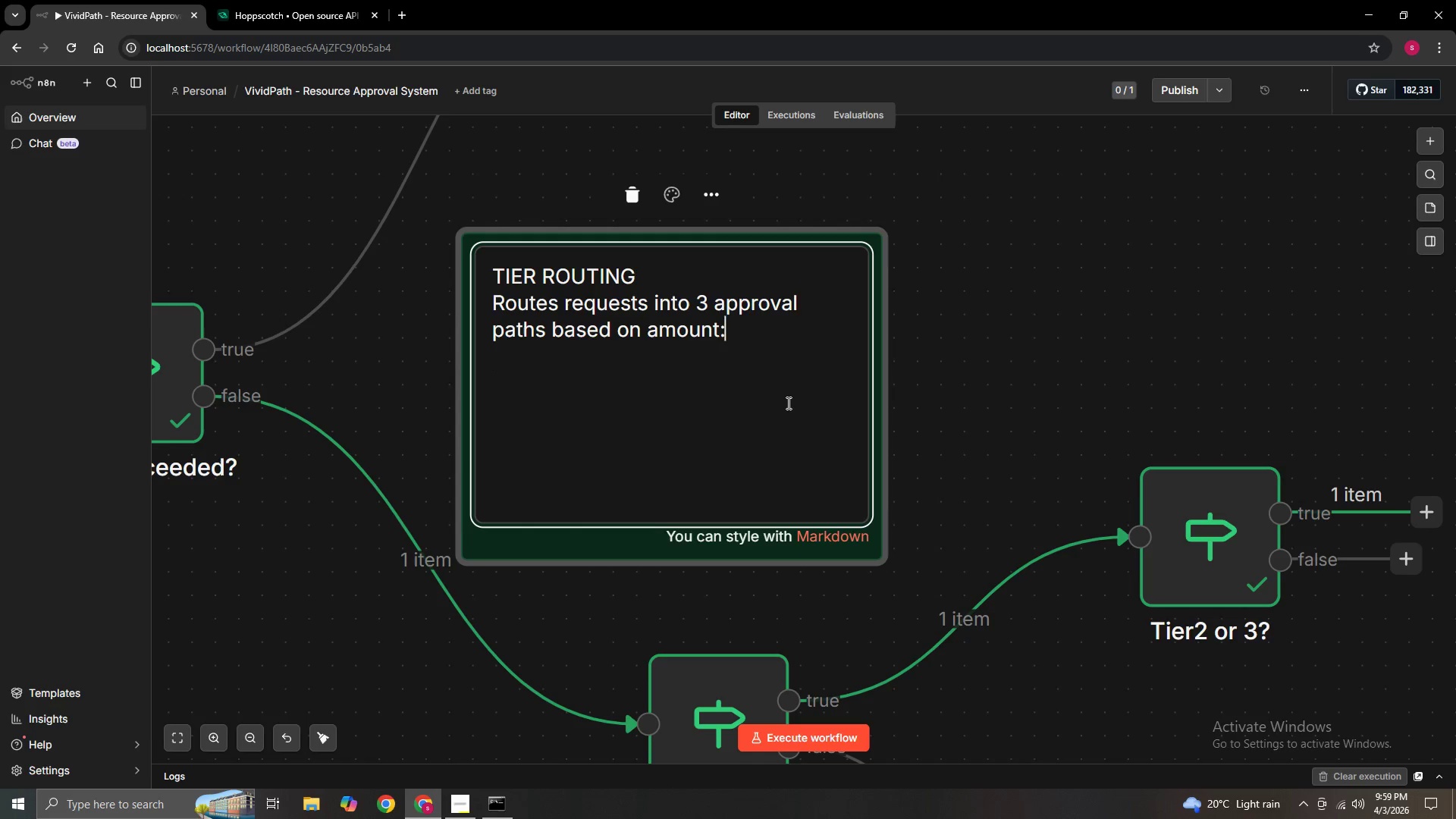 
key(ArrowUp)
 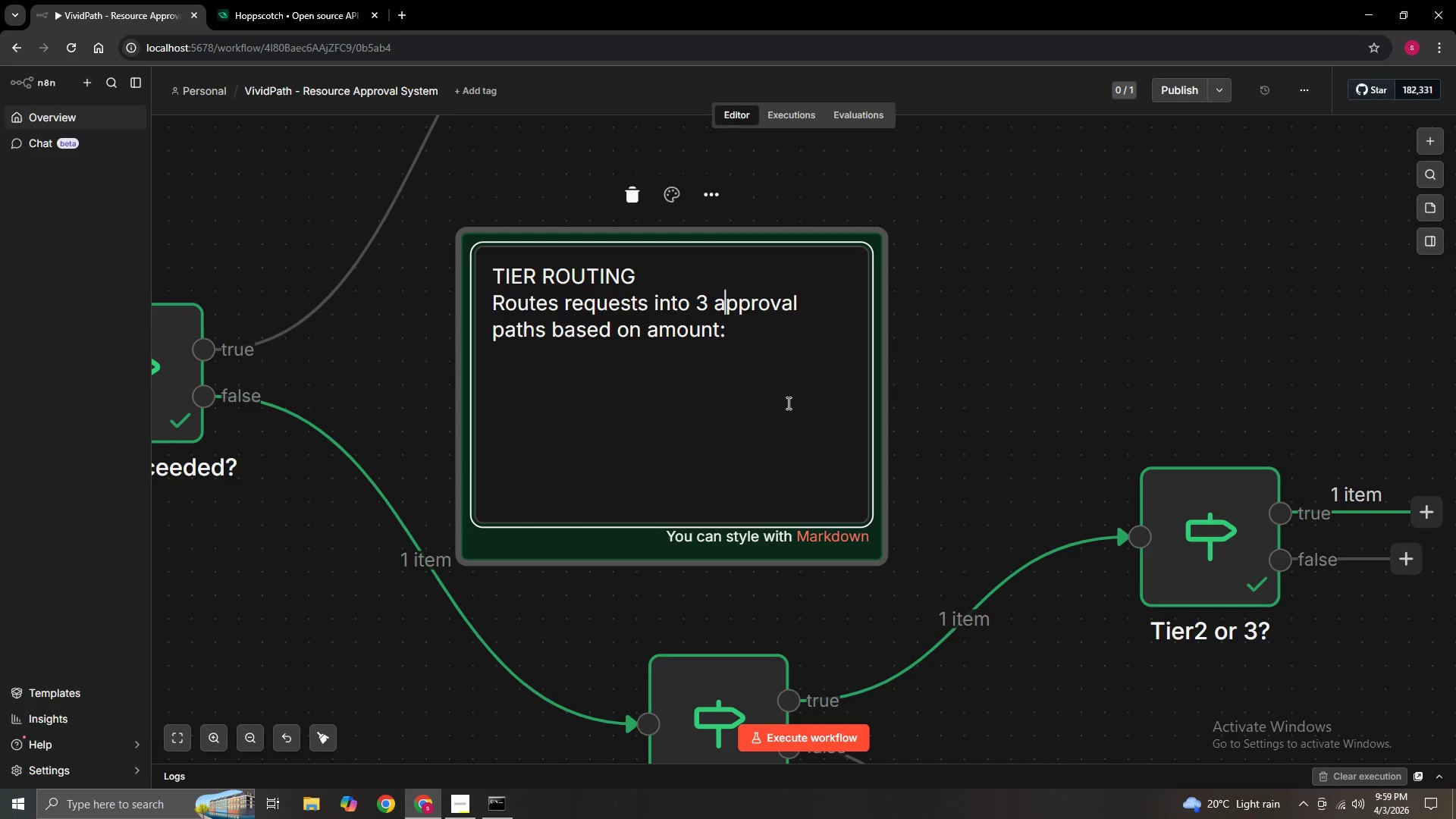 
key(ArrowUp)
 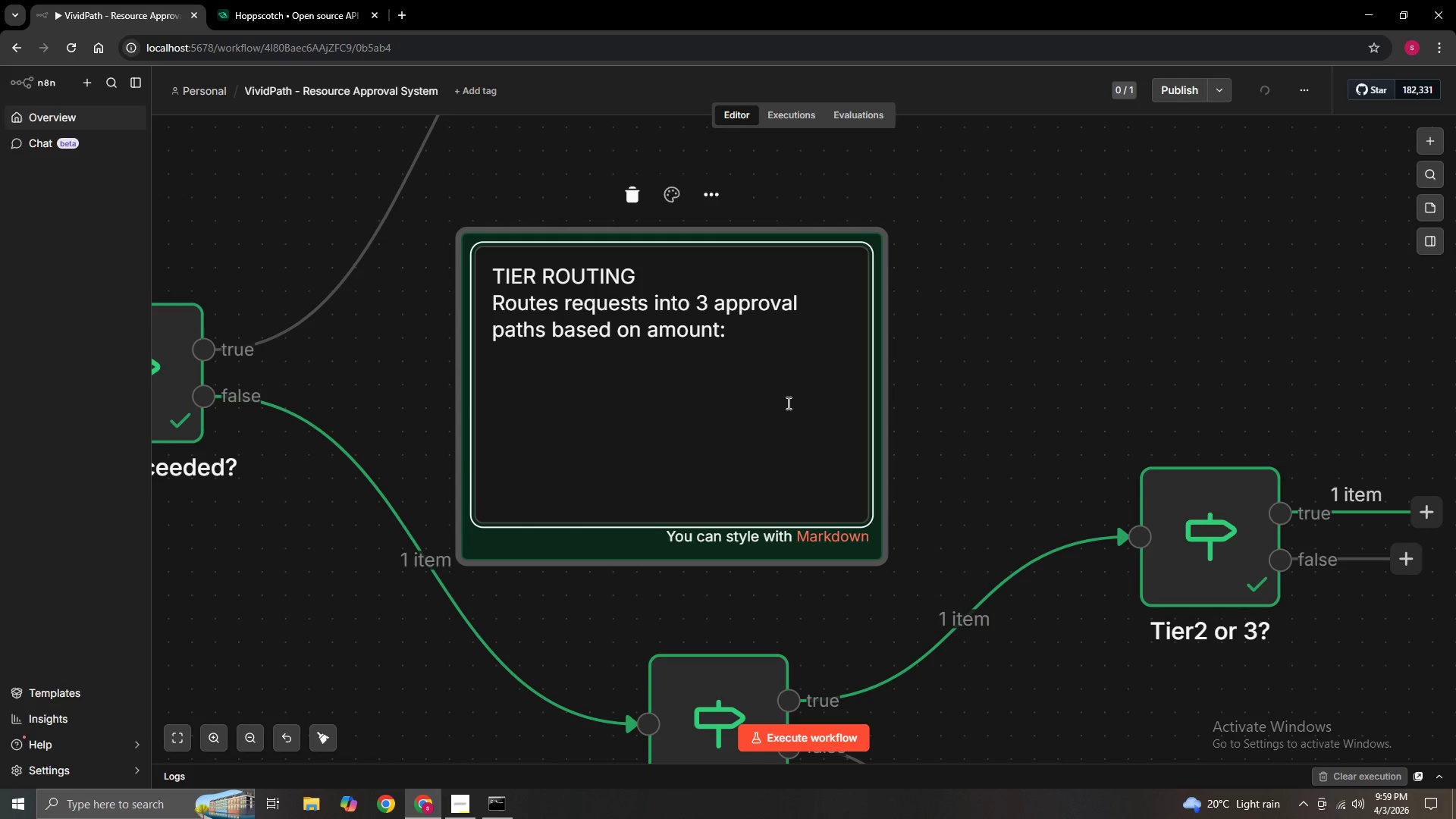 
key(Shift+Semicolon)
 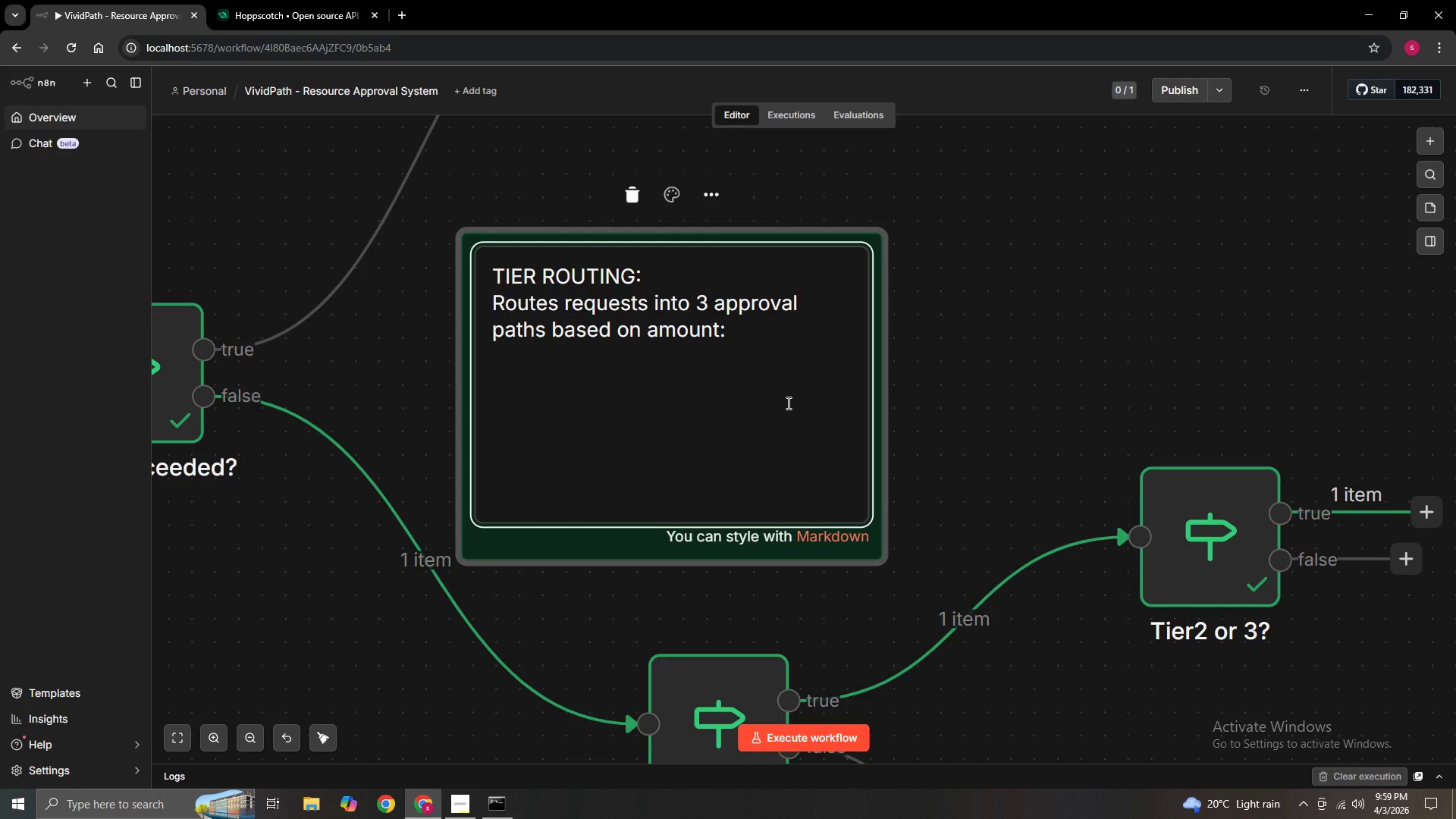 
key(ArrowDown)
 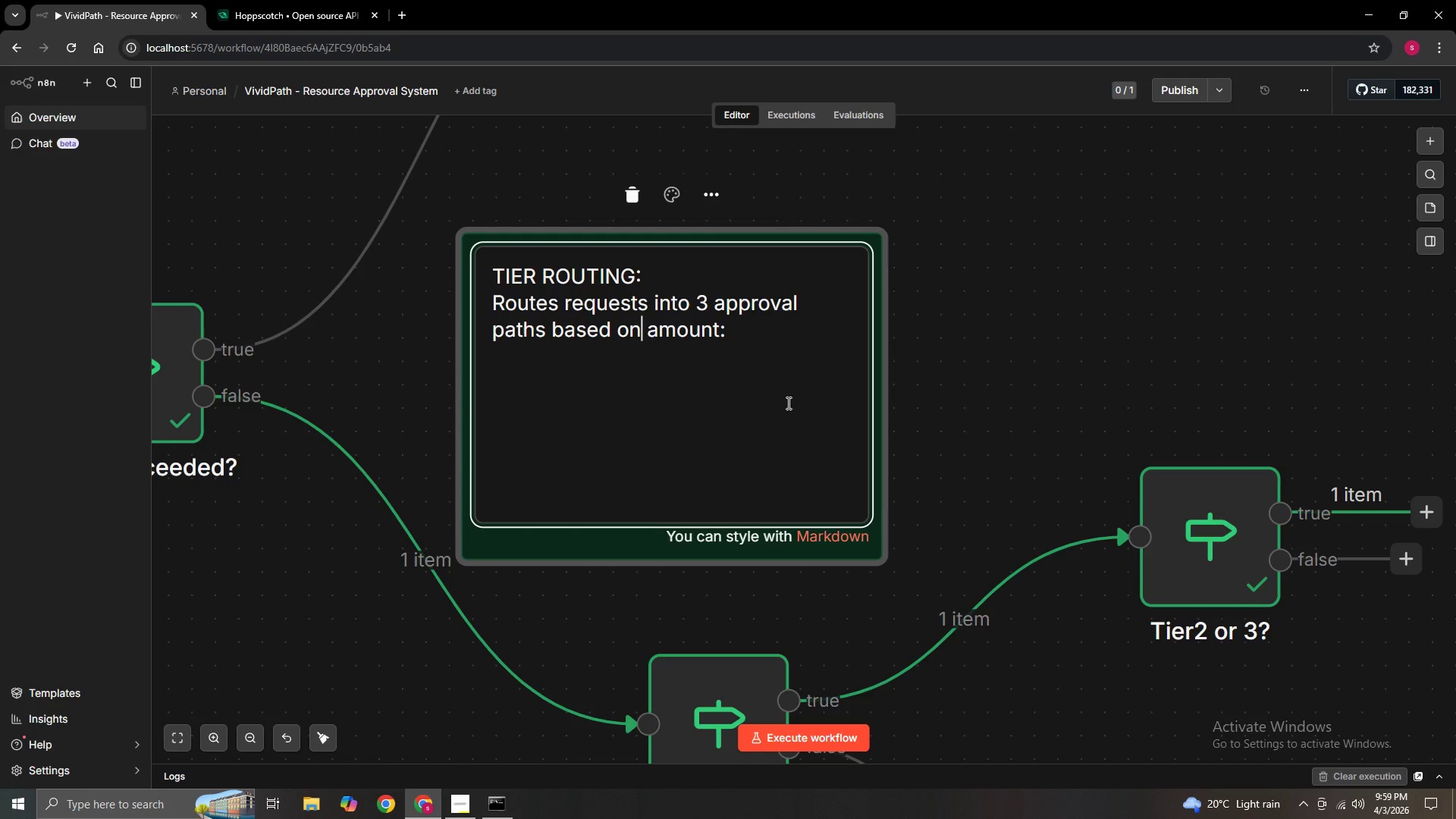 
key(ArrowDown)
 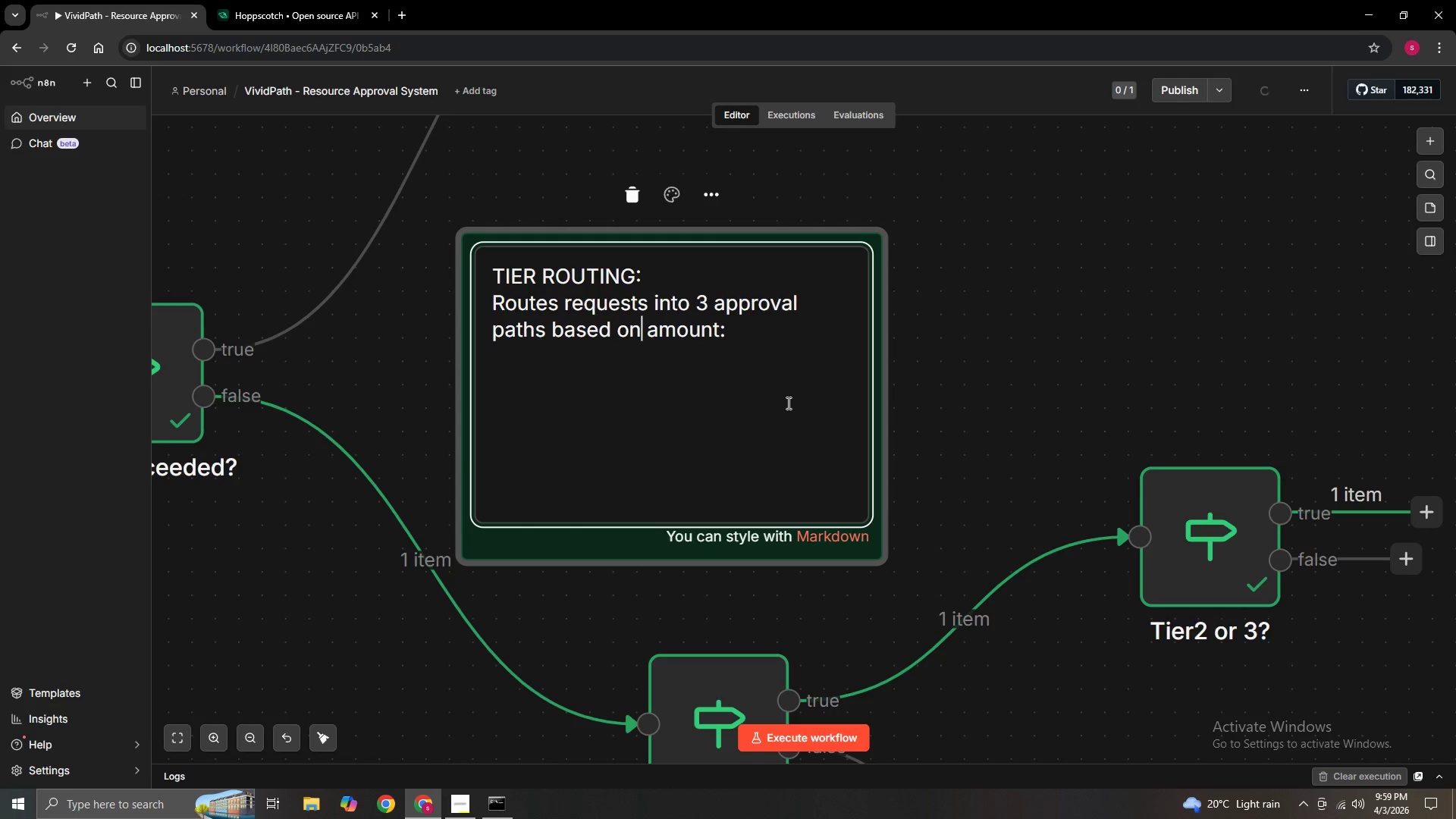 
key(ArrowDown)
 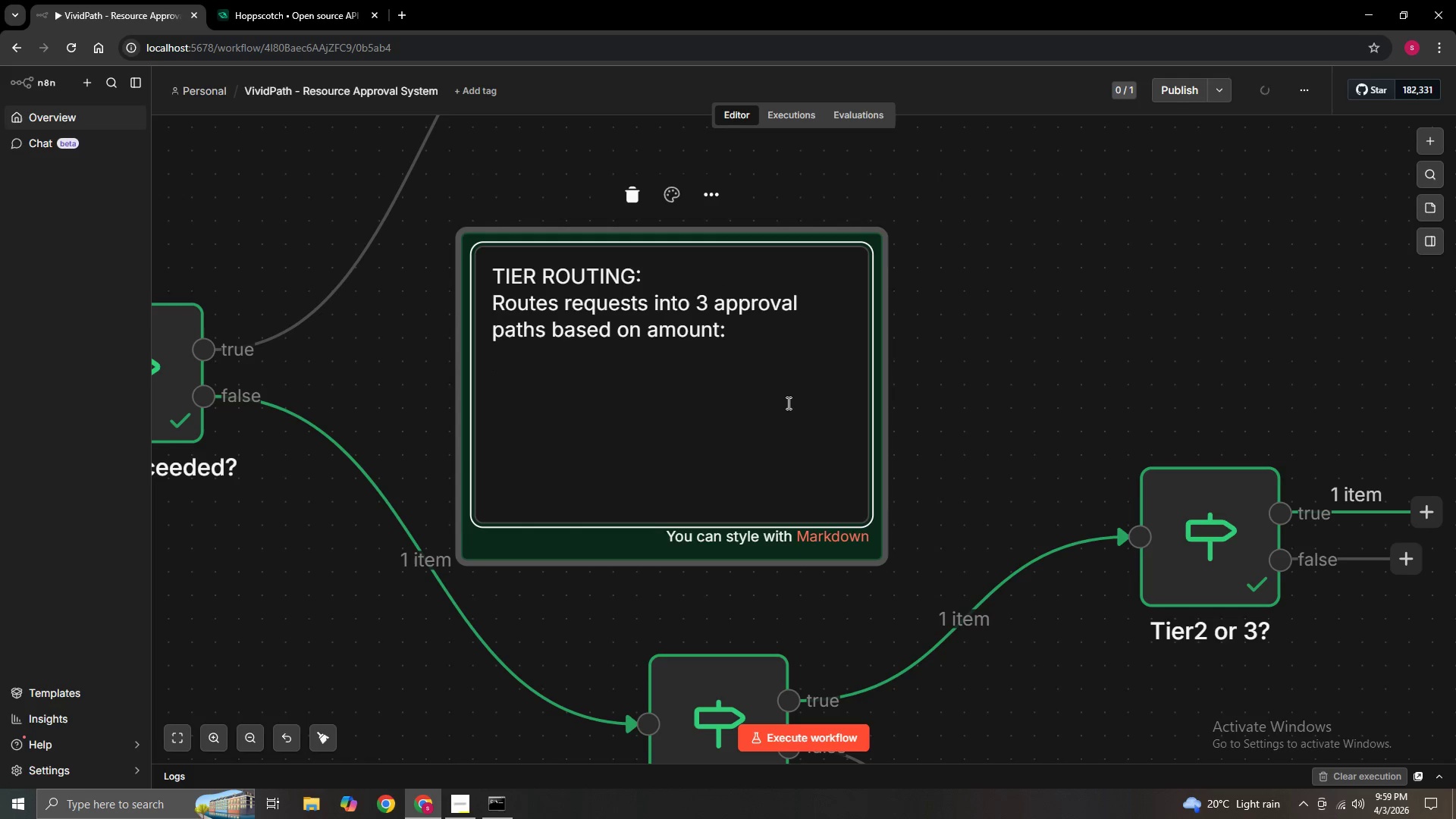 
key(Enter)
 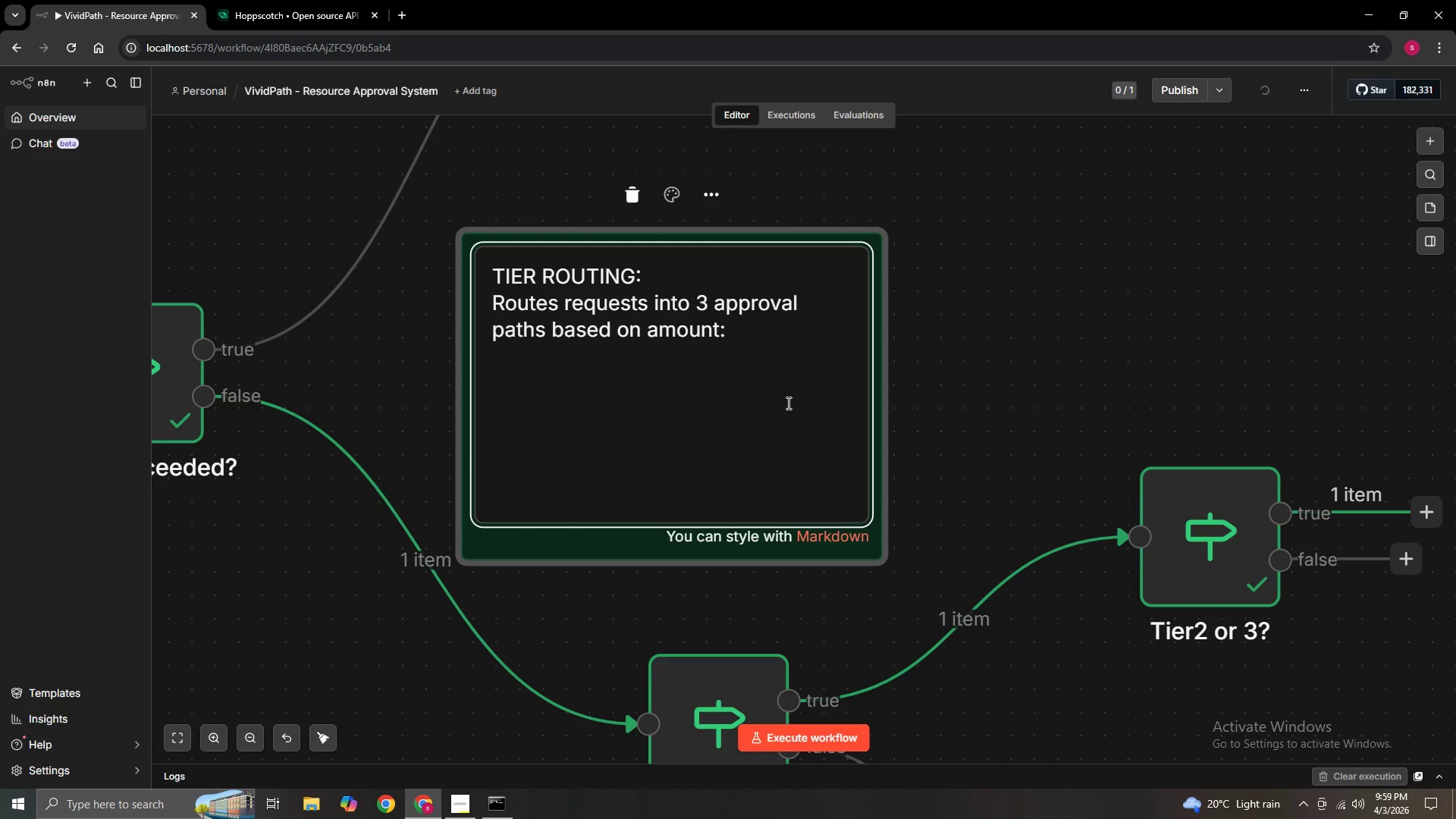 
type(Tier 1: <)
 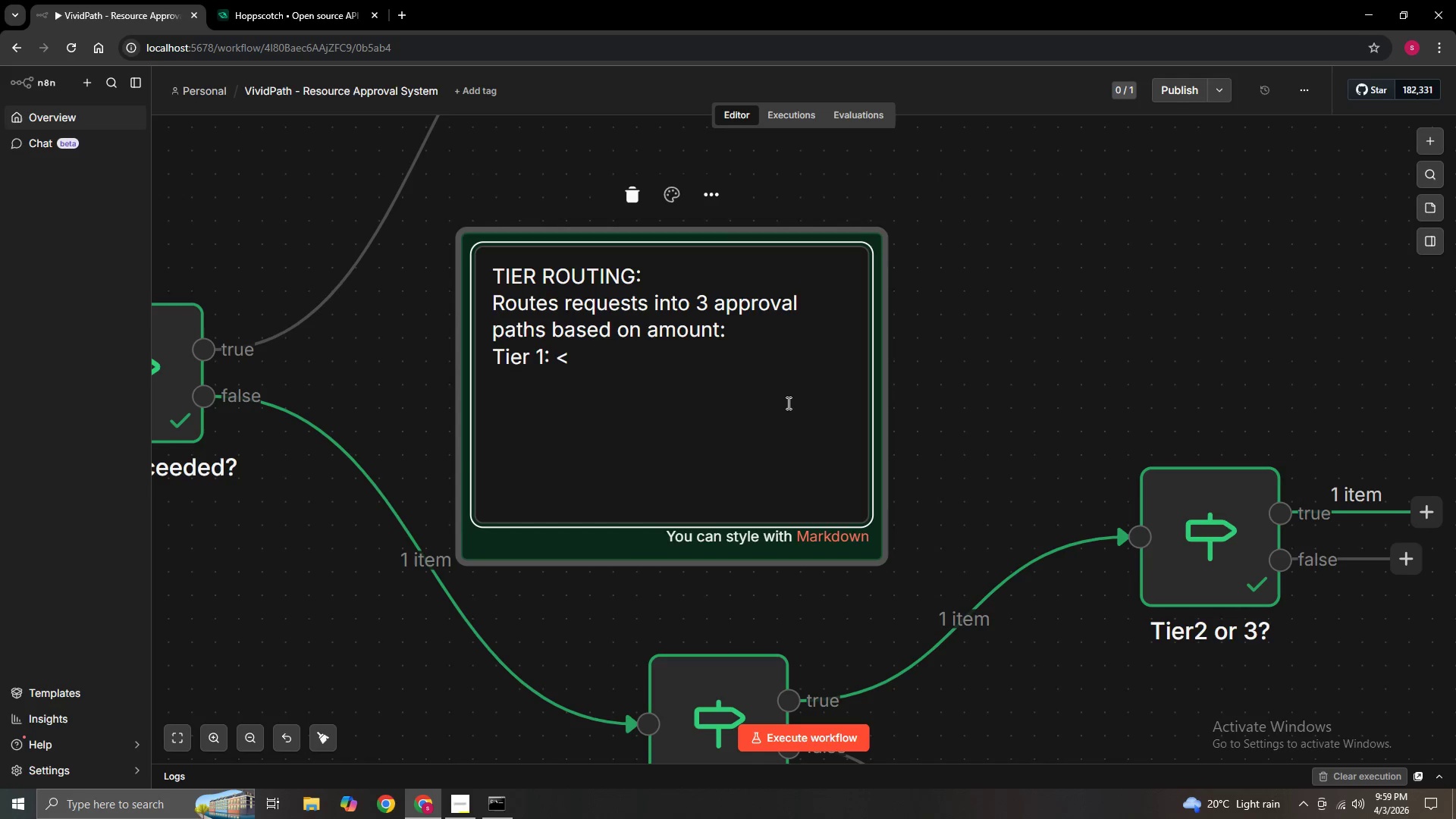 
wait(8.88)
 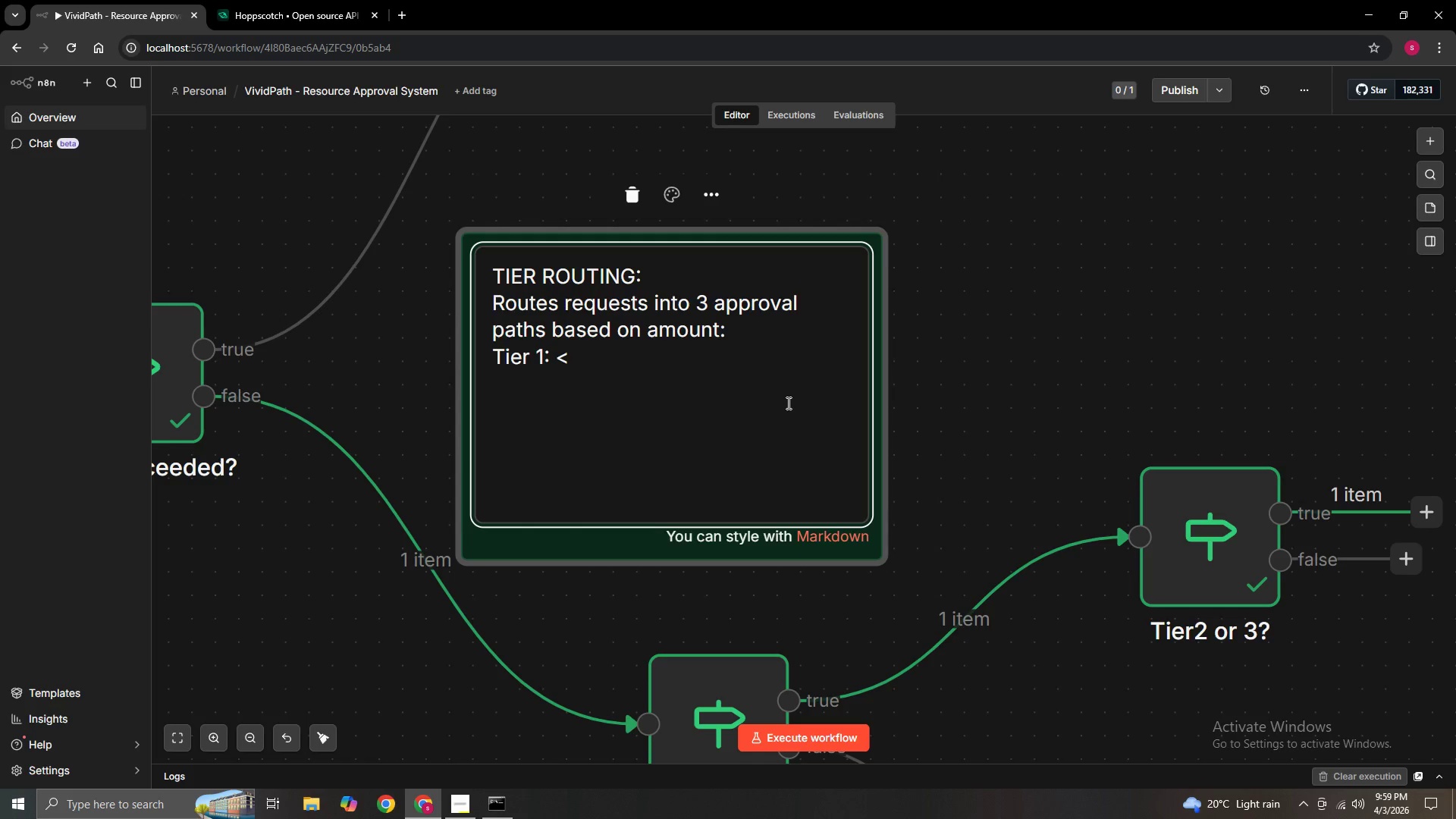 
type($75)
 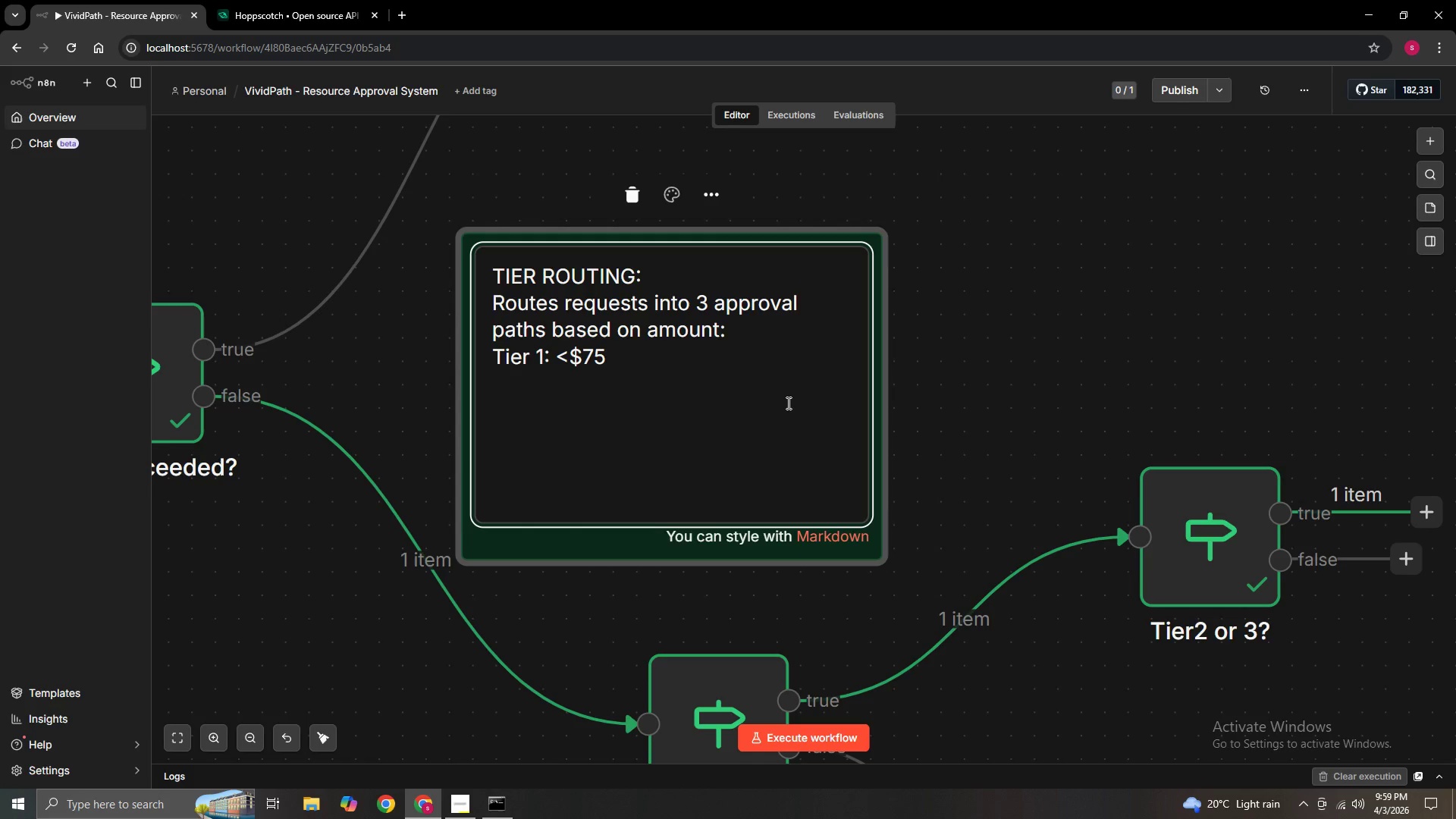 
wait(13.31)
 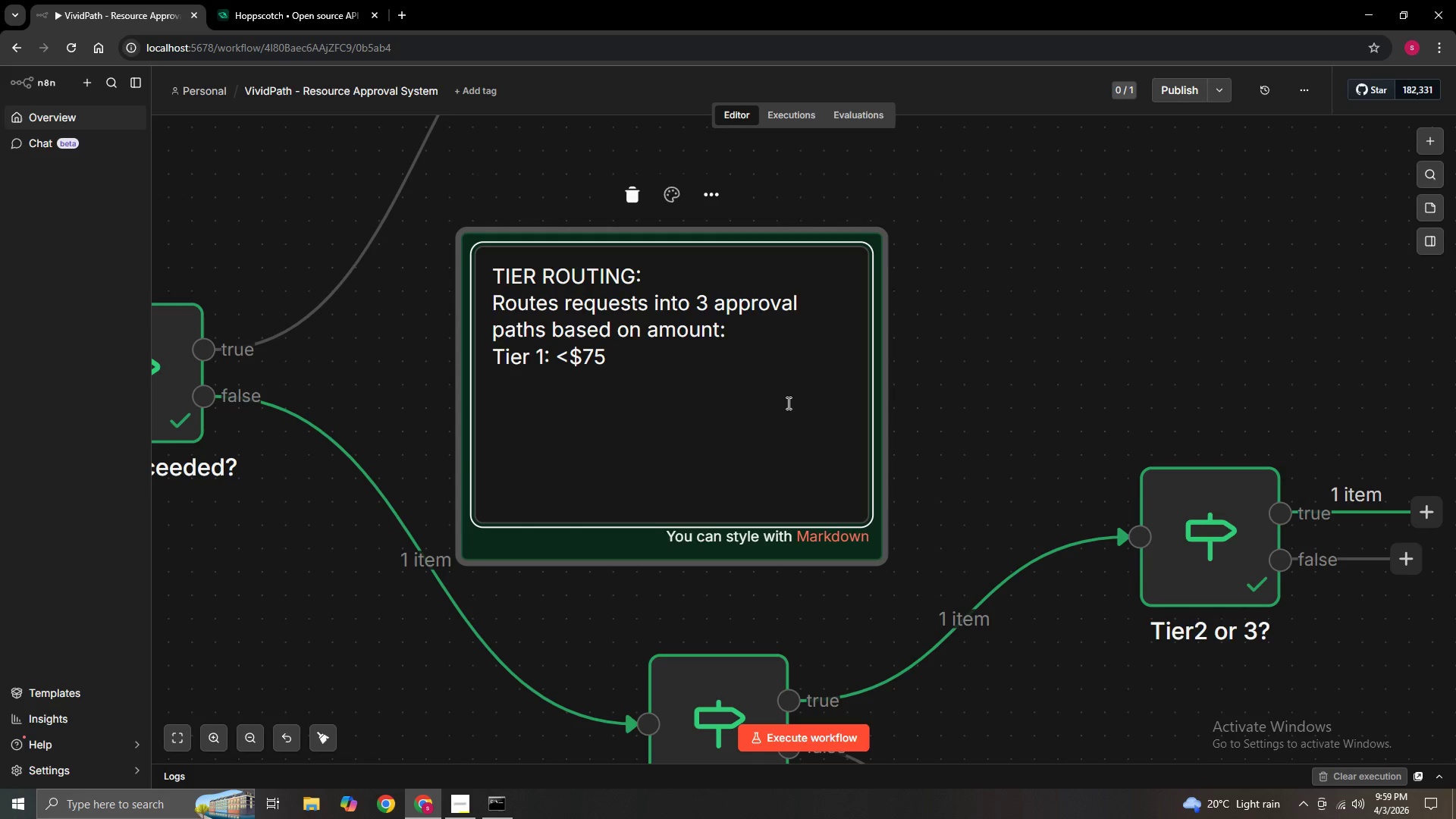 
key(Space)
 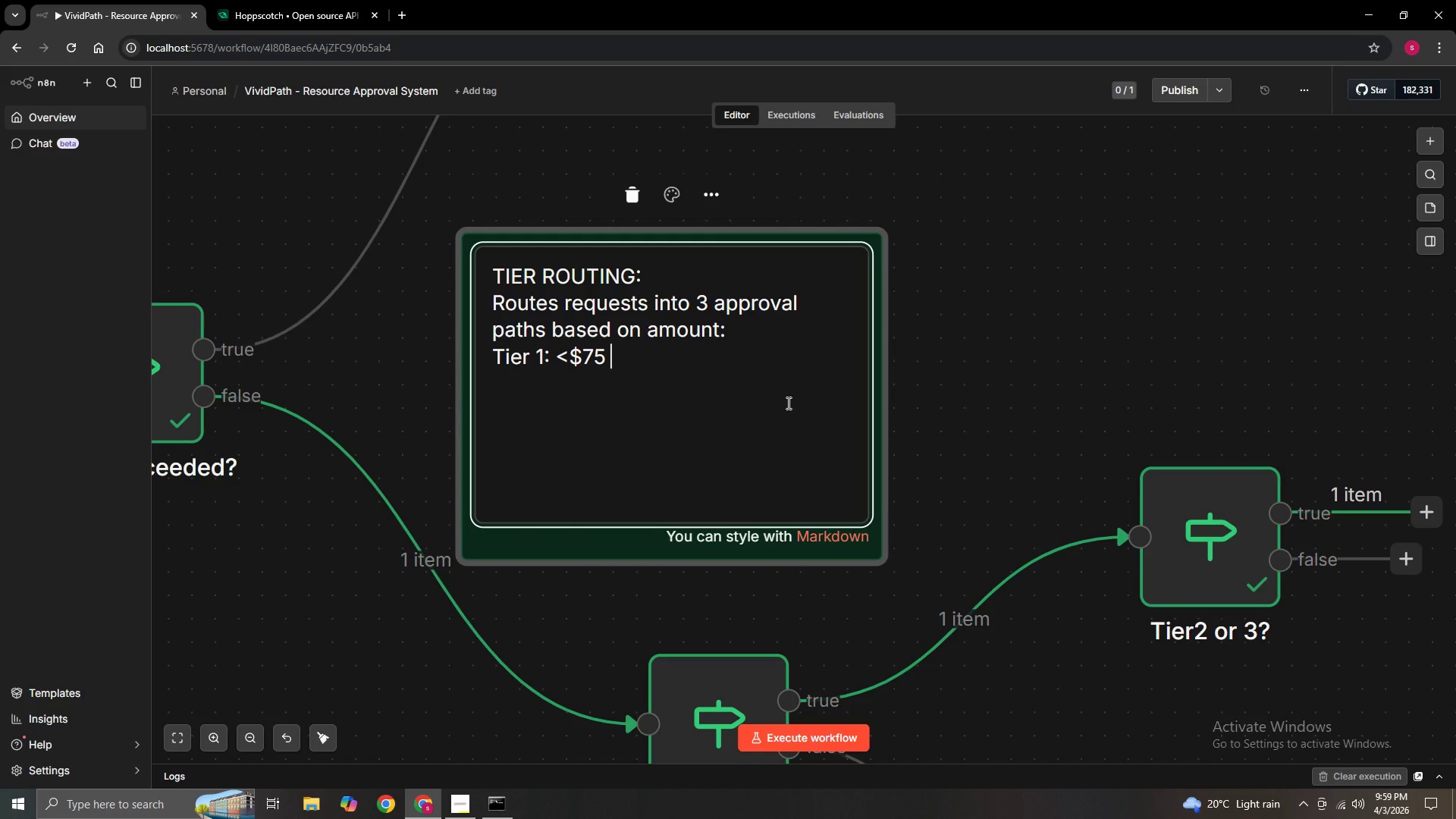 
key(NumpadAdd)
 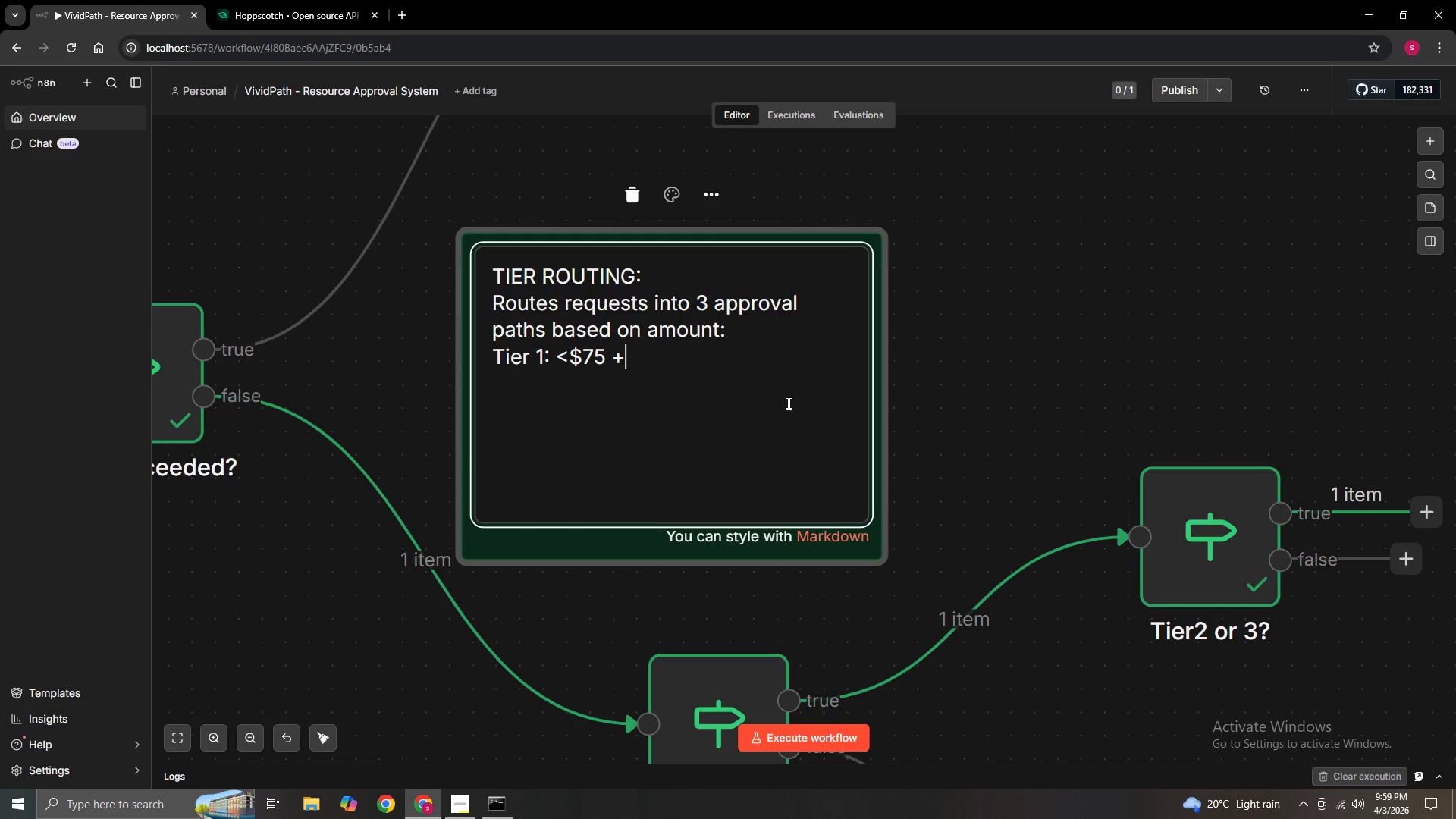 
type(S)
key(Backspace)
type( Stad)
 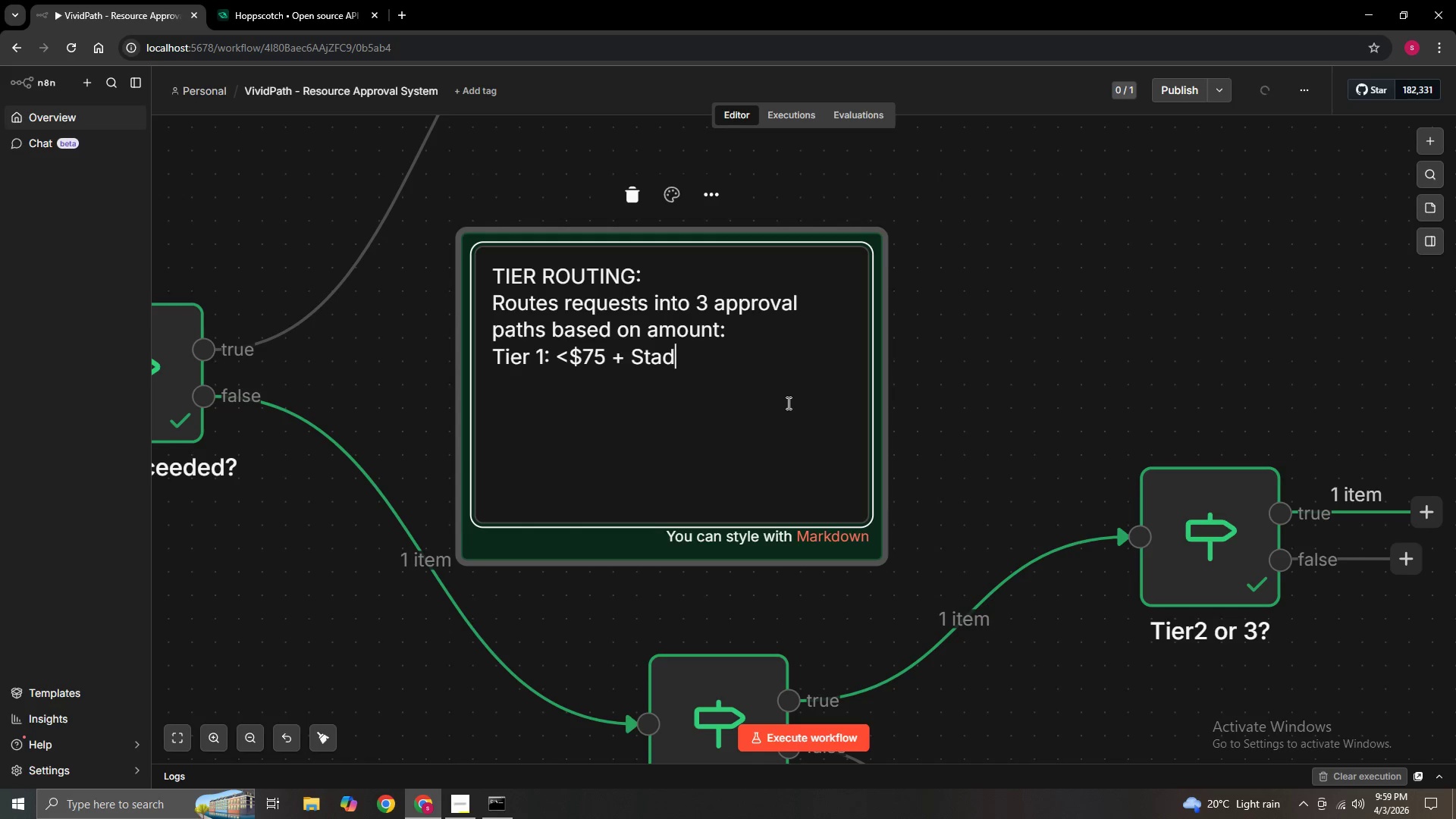 
key(ArrowLeft)
 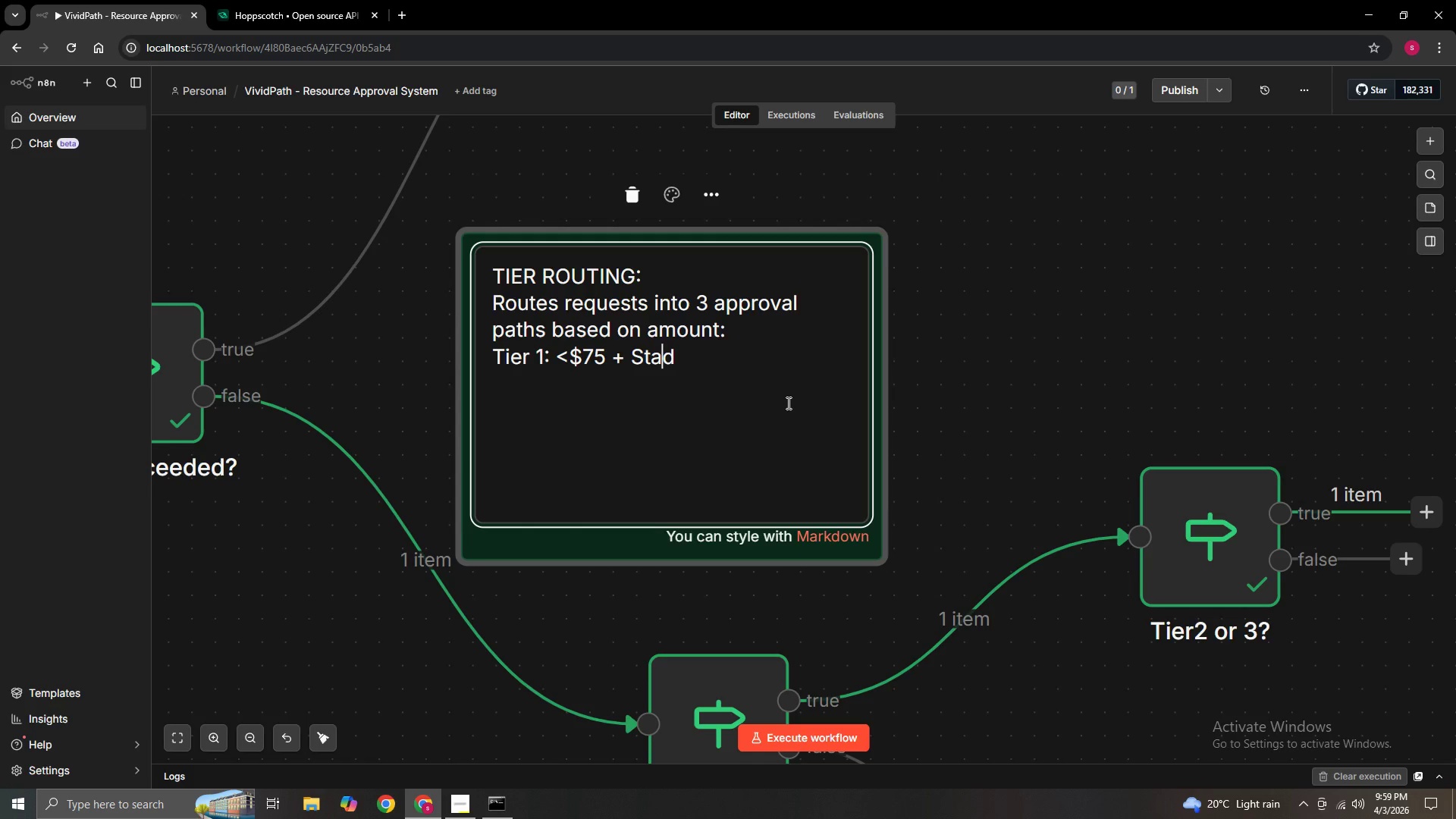 
key(N)
 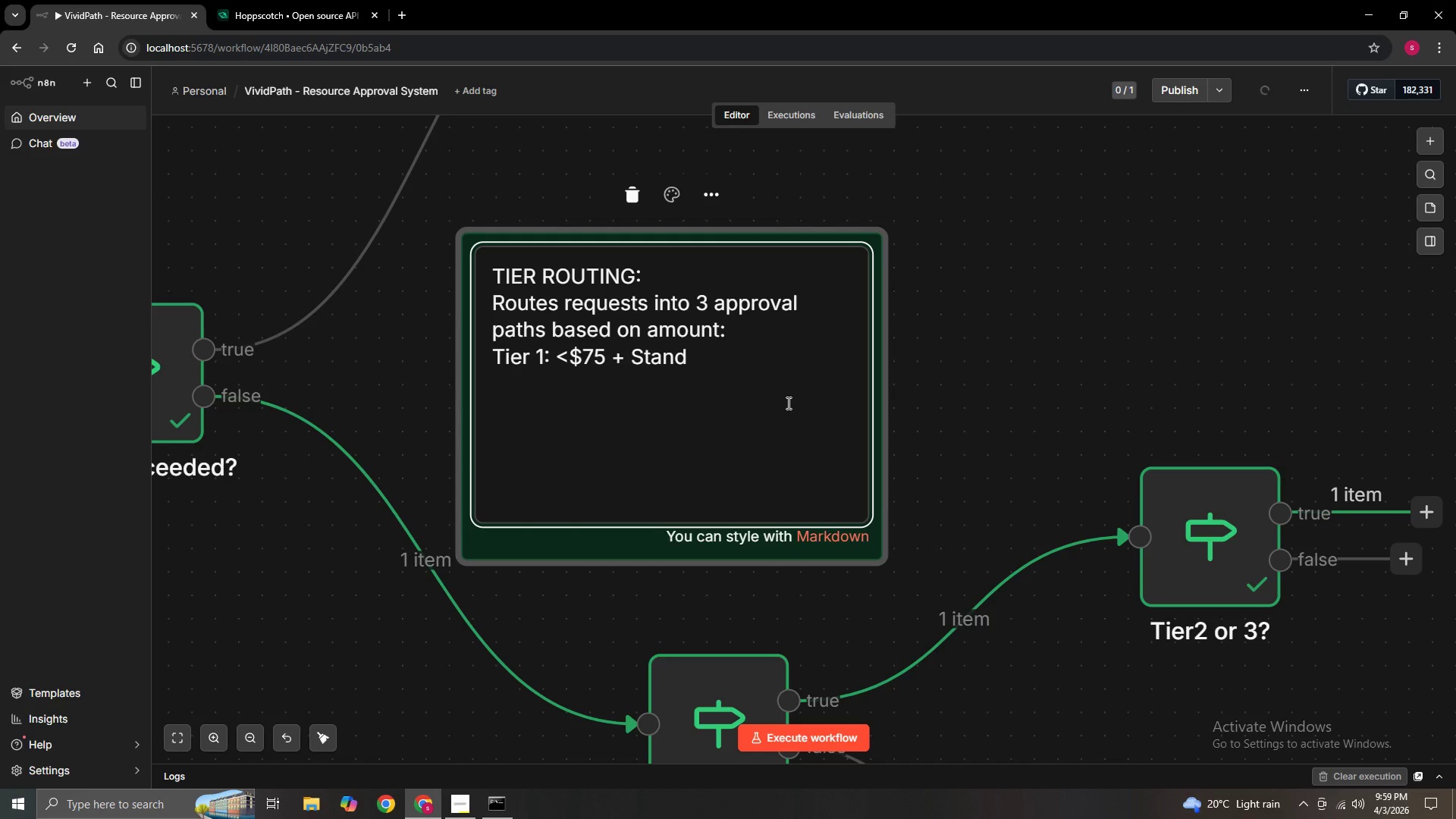 
key(ArrowLeft)
 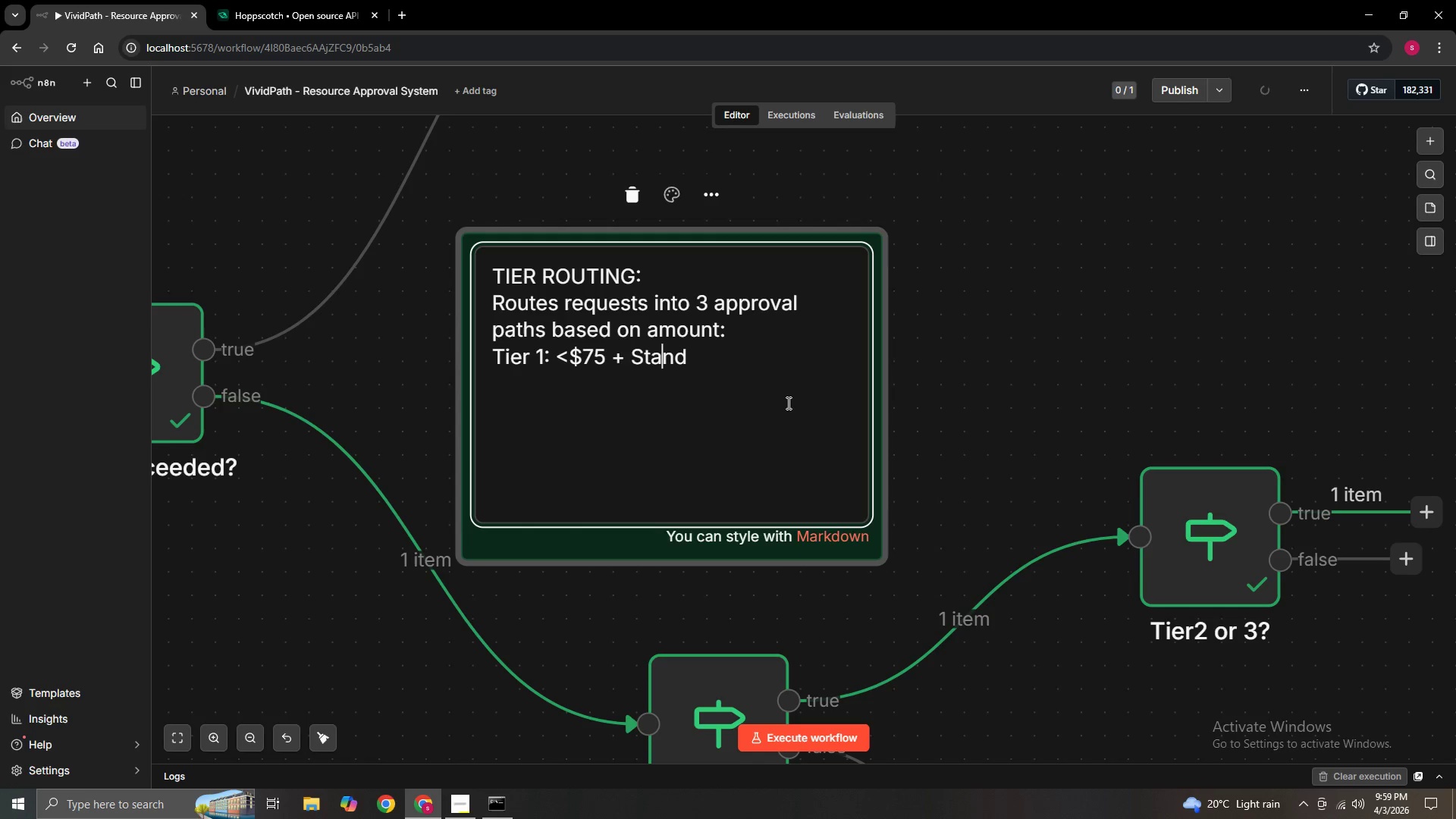 
key(A)
 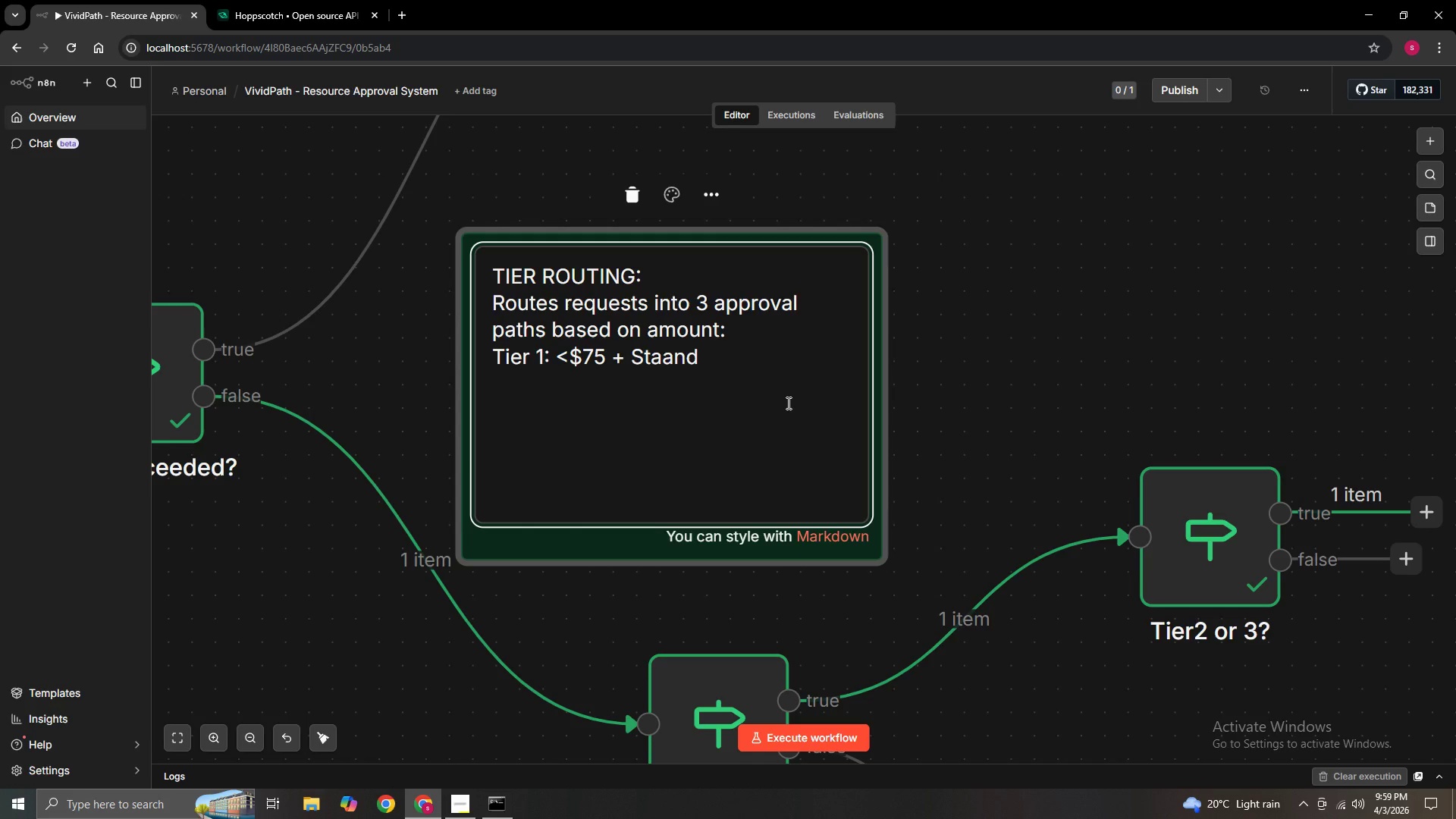 
key(Backspace)
 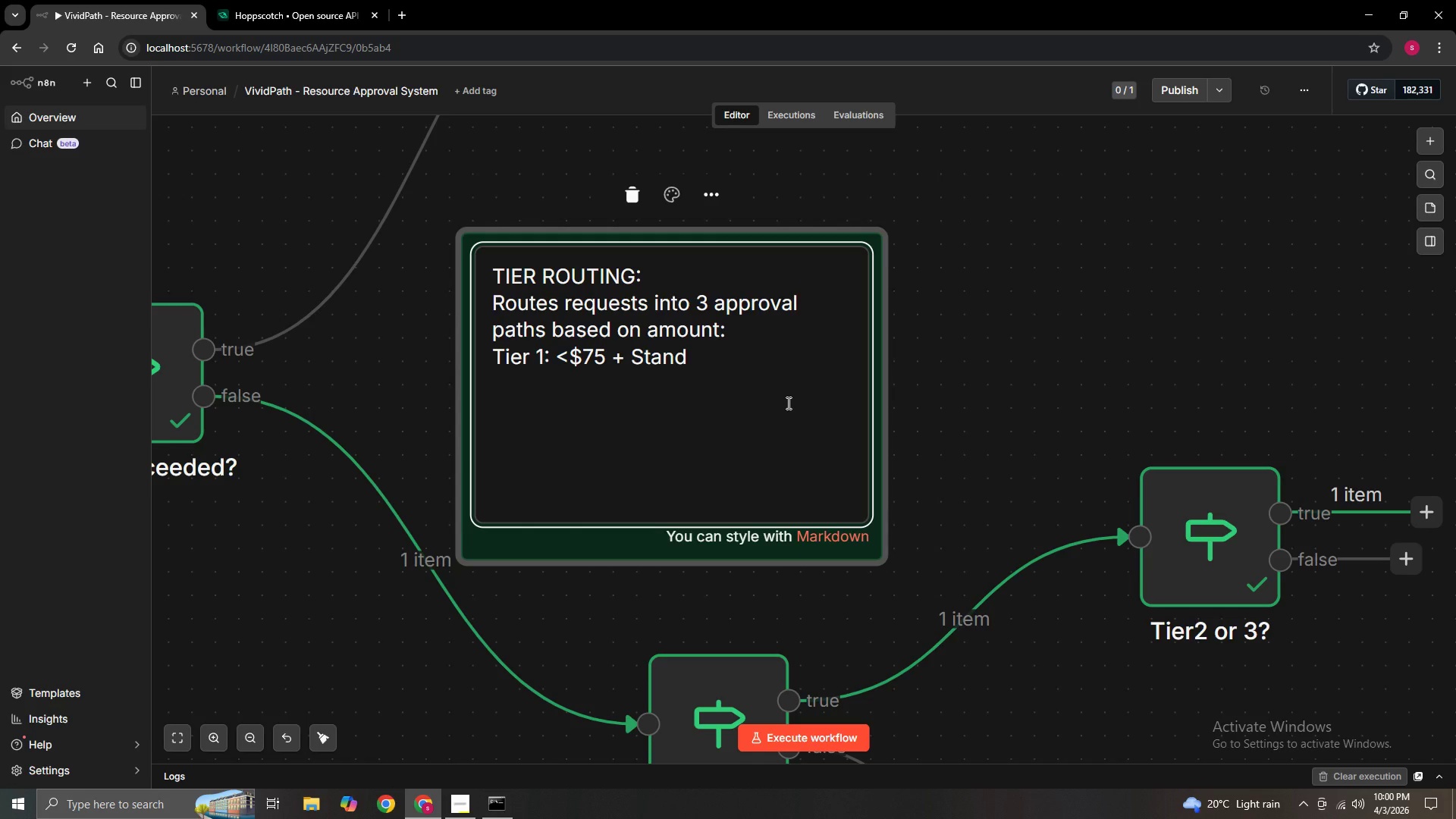 
key(ArrowRight)
 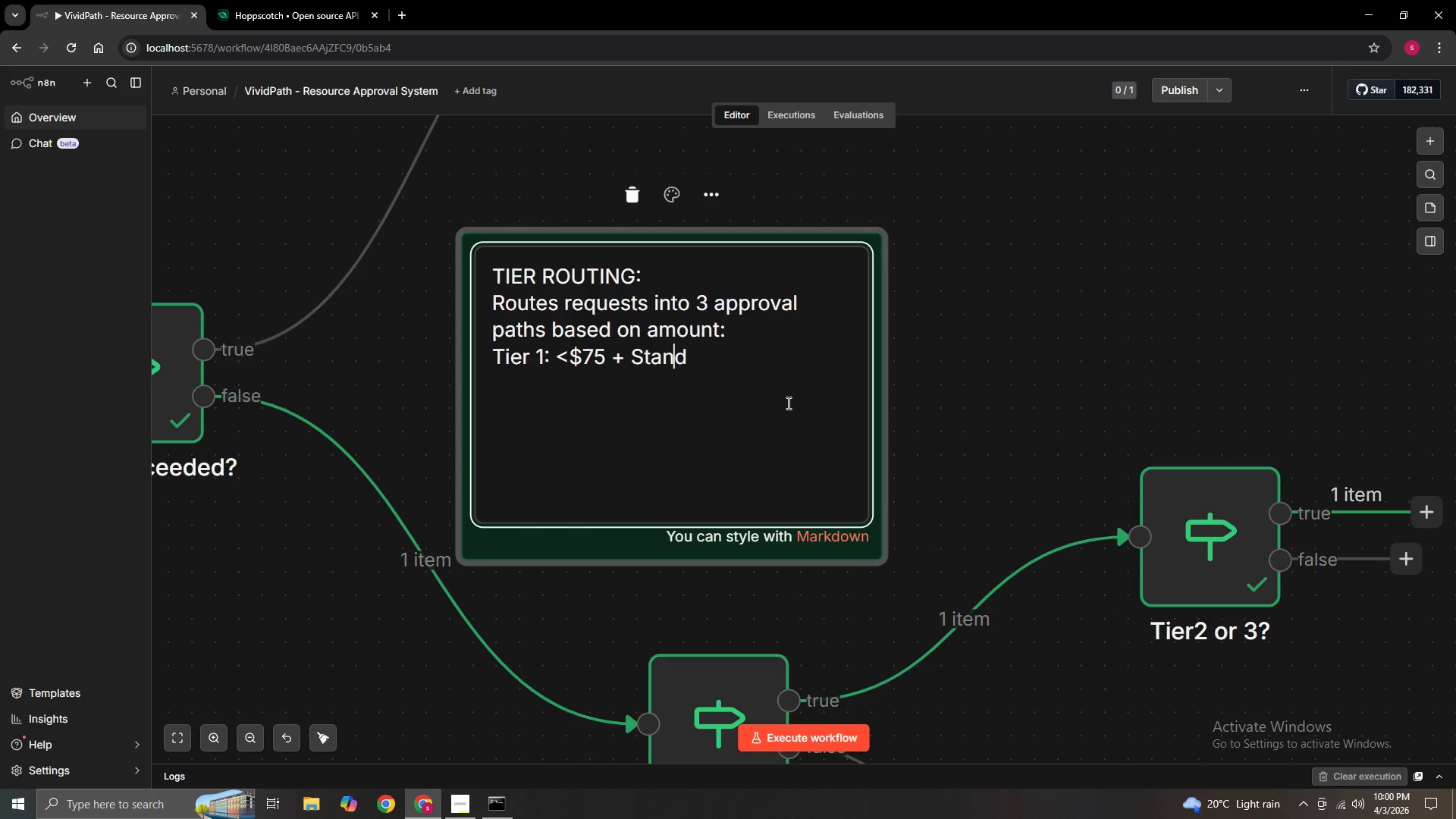 
key(ArrowRight)
 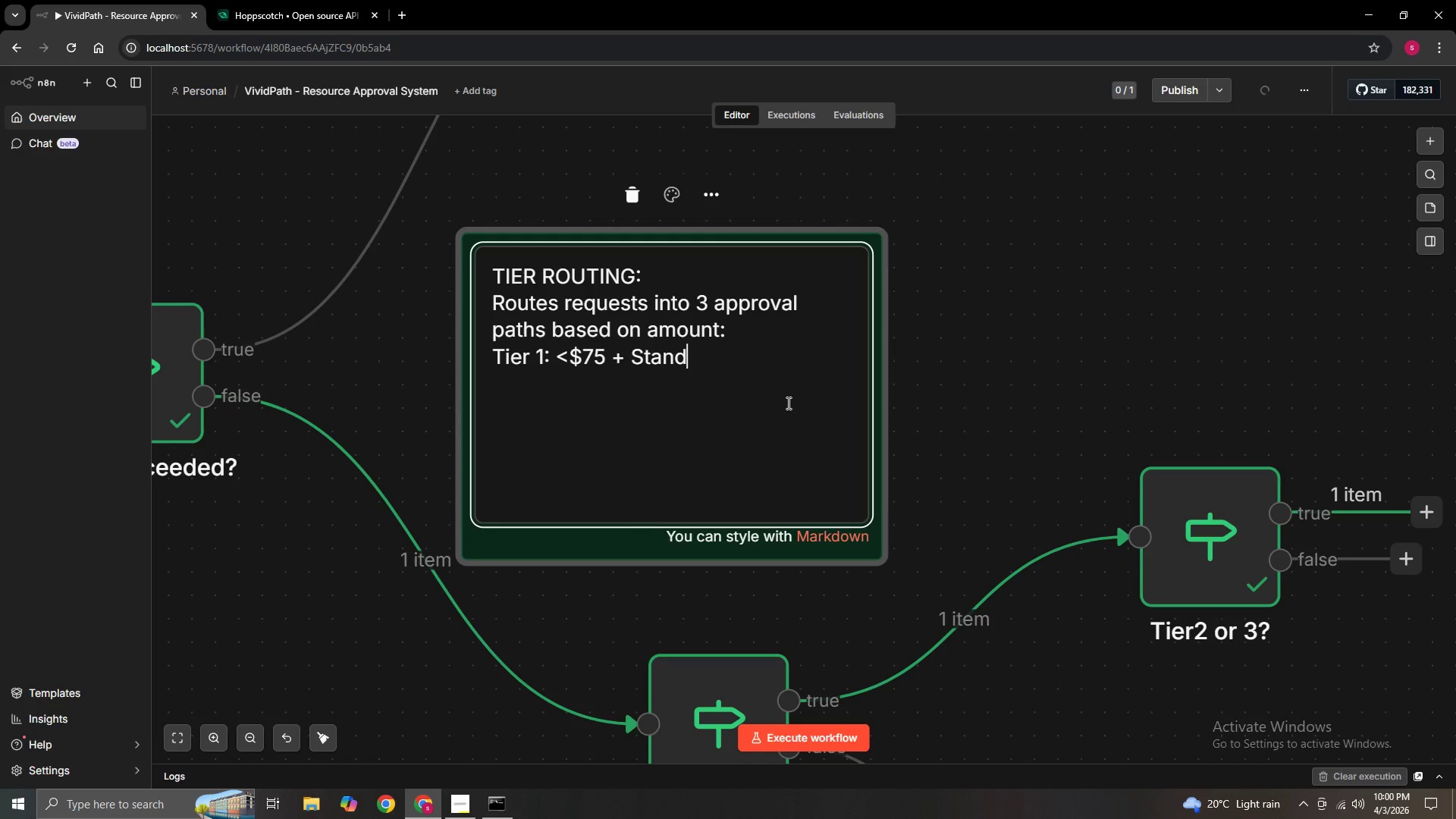 
key(ArrowRight)
 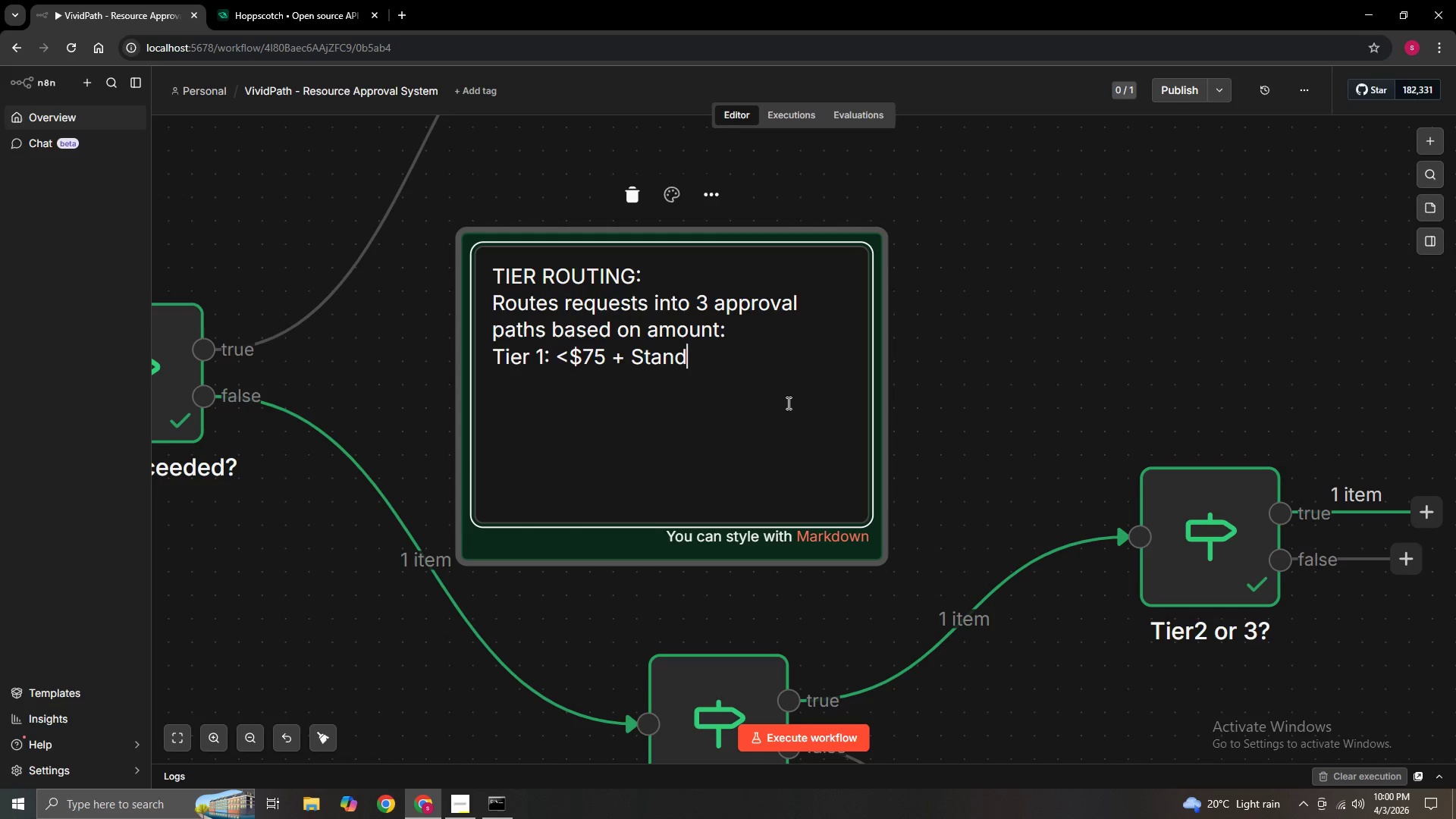 
type(ard Supplies =)
 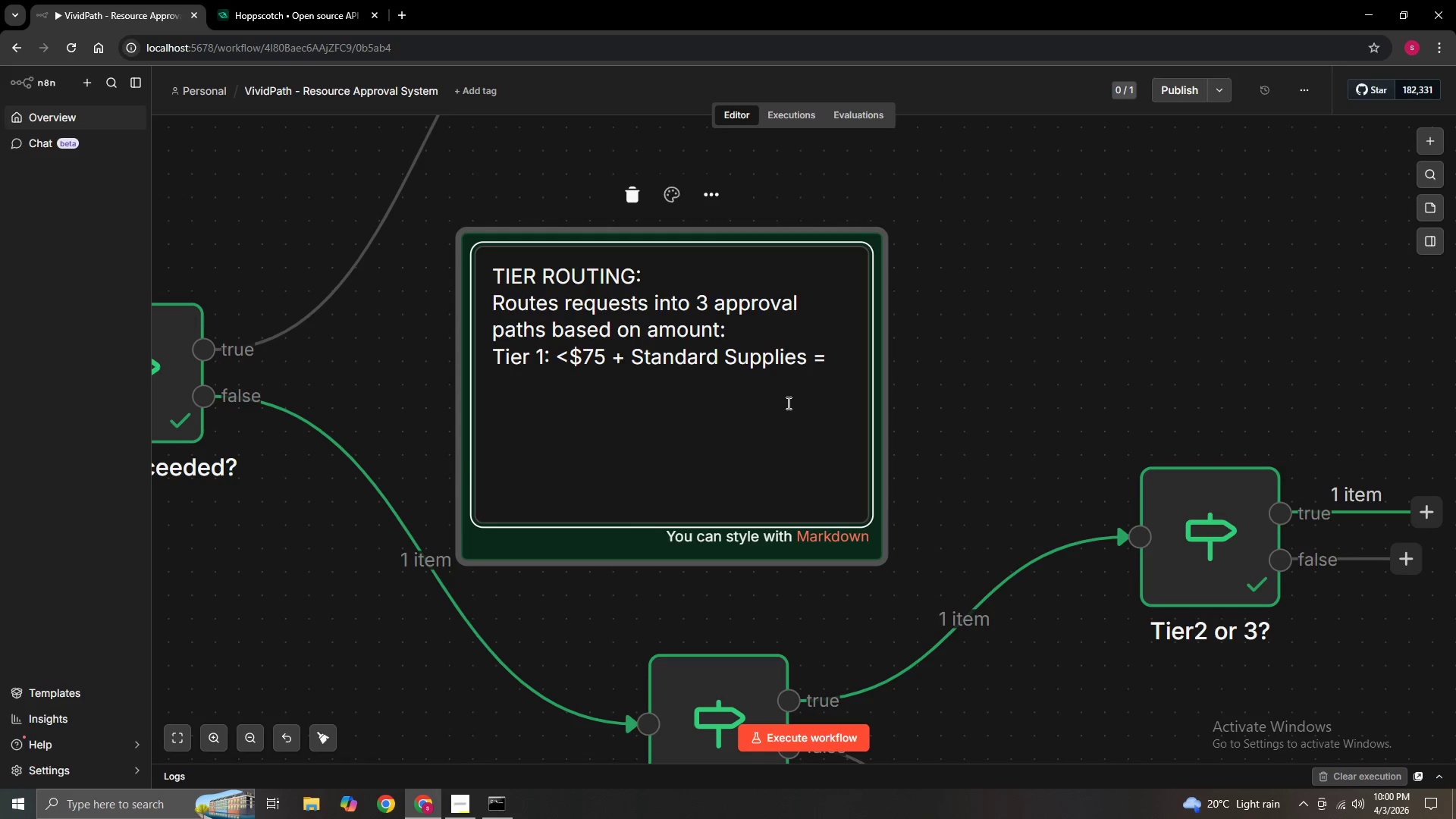 
wait(5.08)
 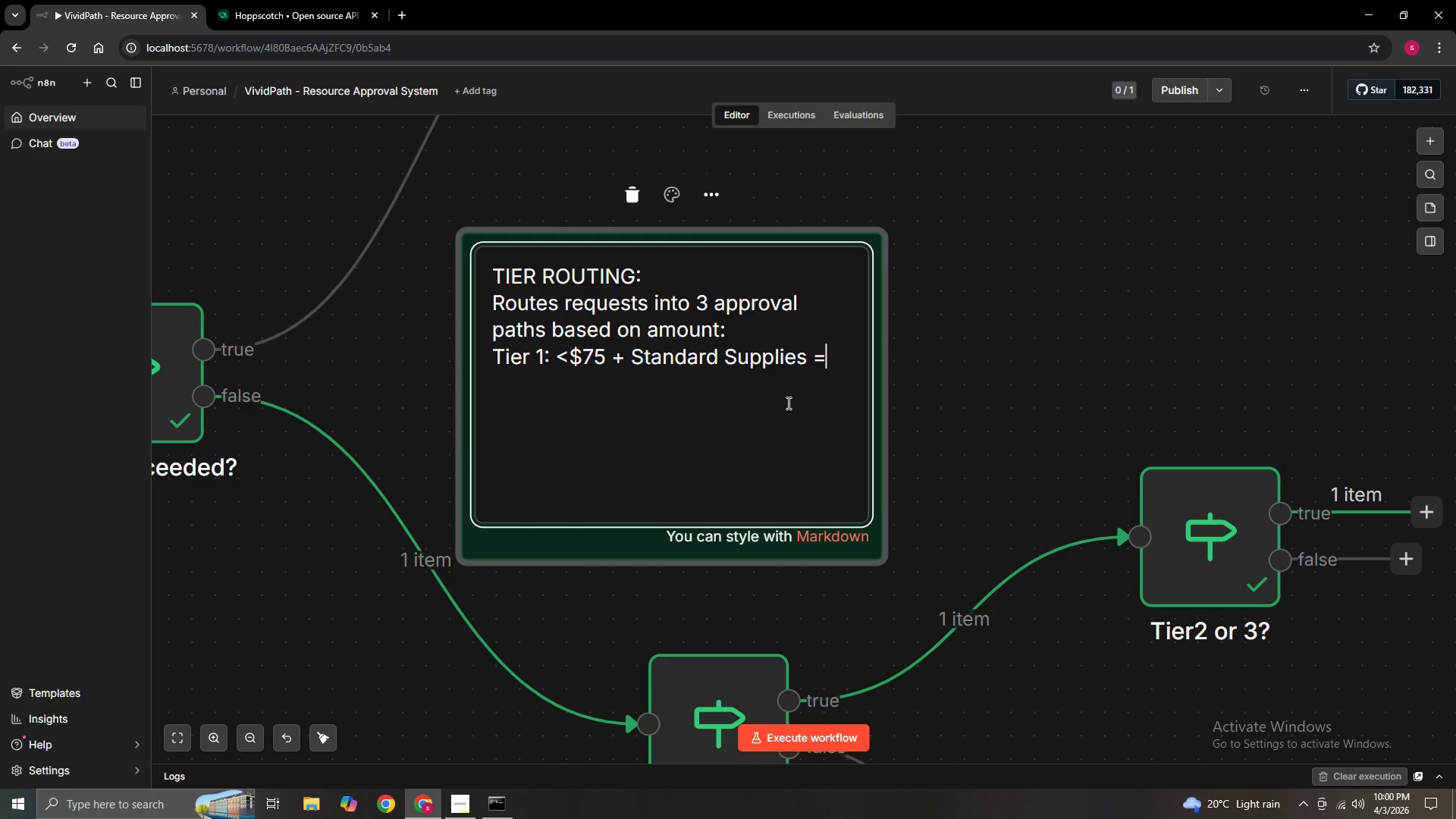 
type( auto approve)
 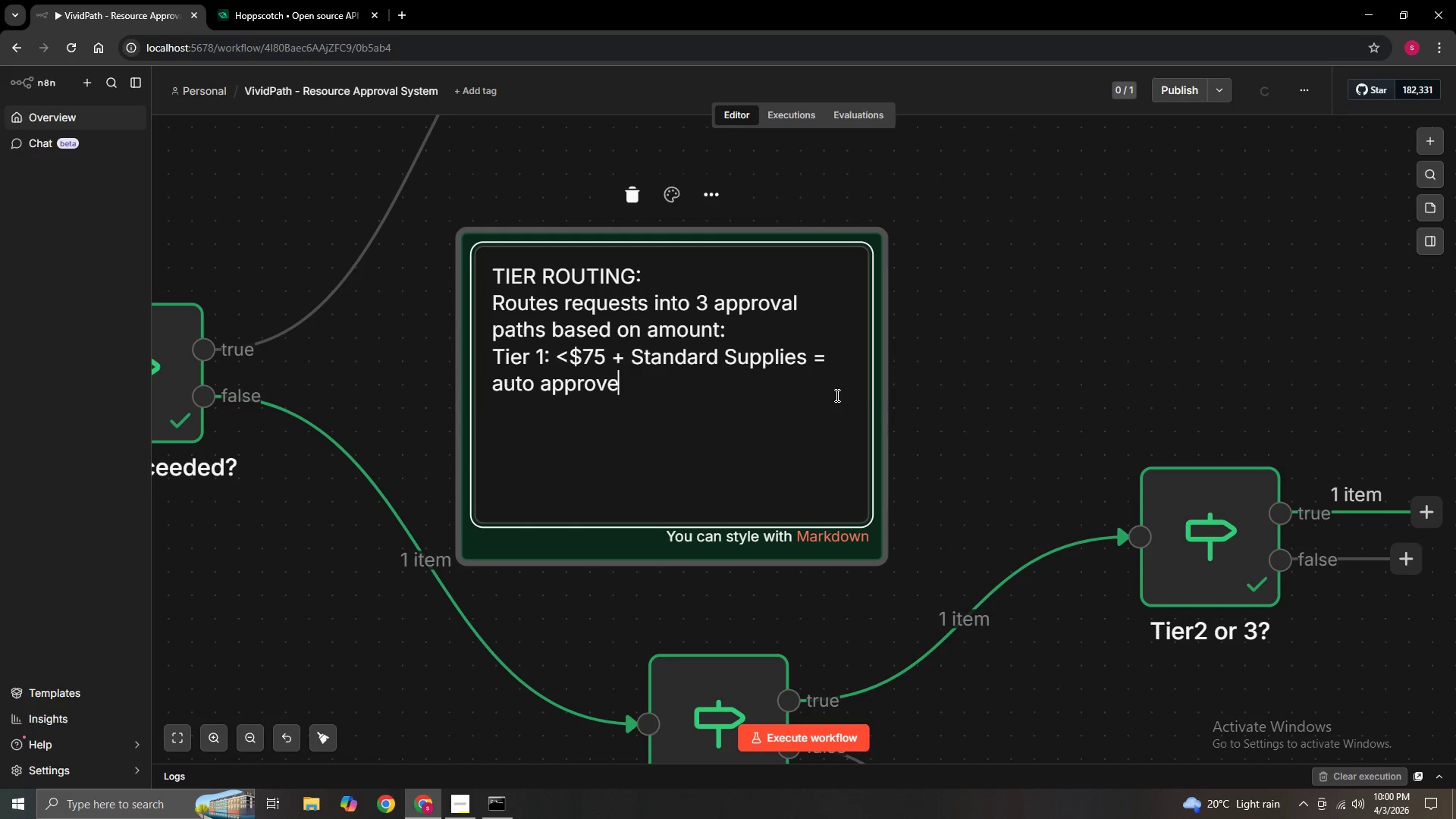 
left_click([900, 427])
 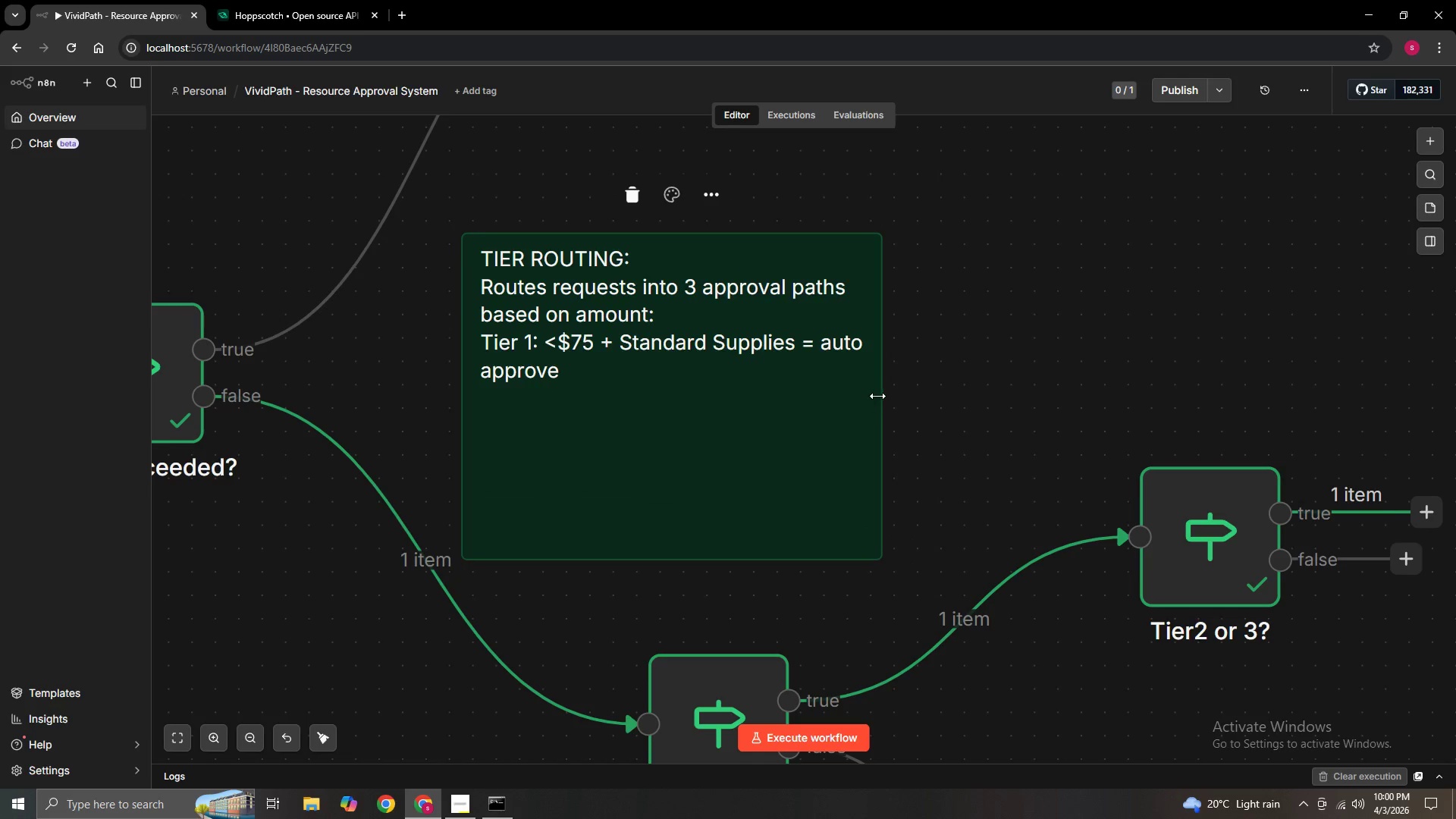 
left_click_drag(start_coordinate=[880, 396], to_coordinate=[1051, 389])
 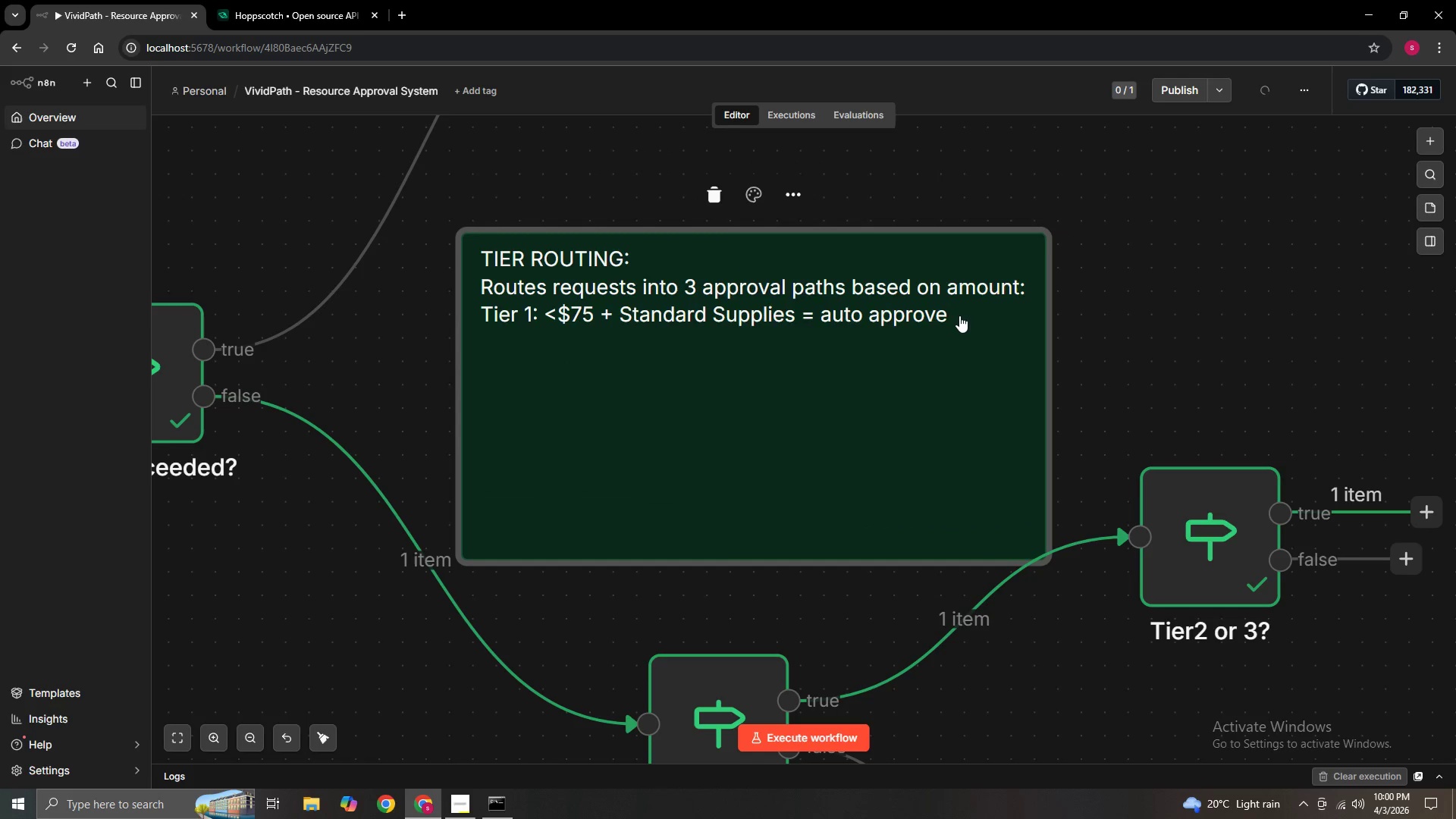 
double_click([959, 315])
 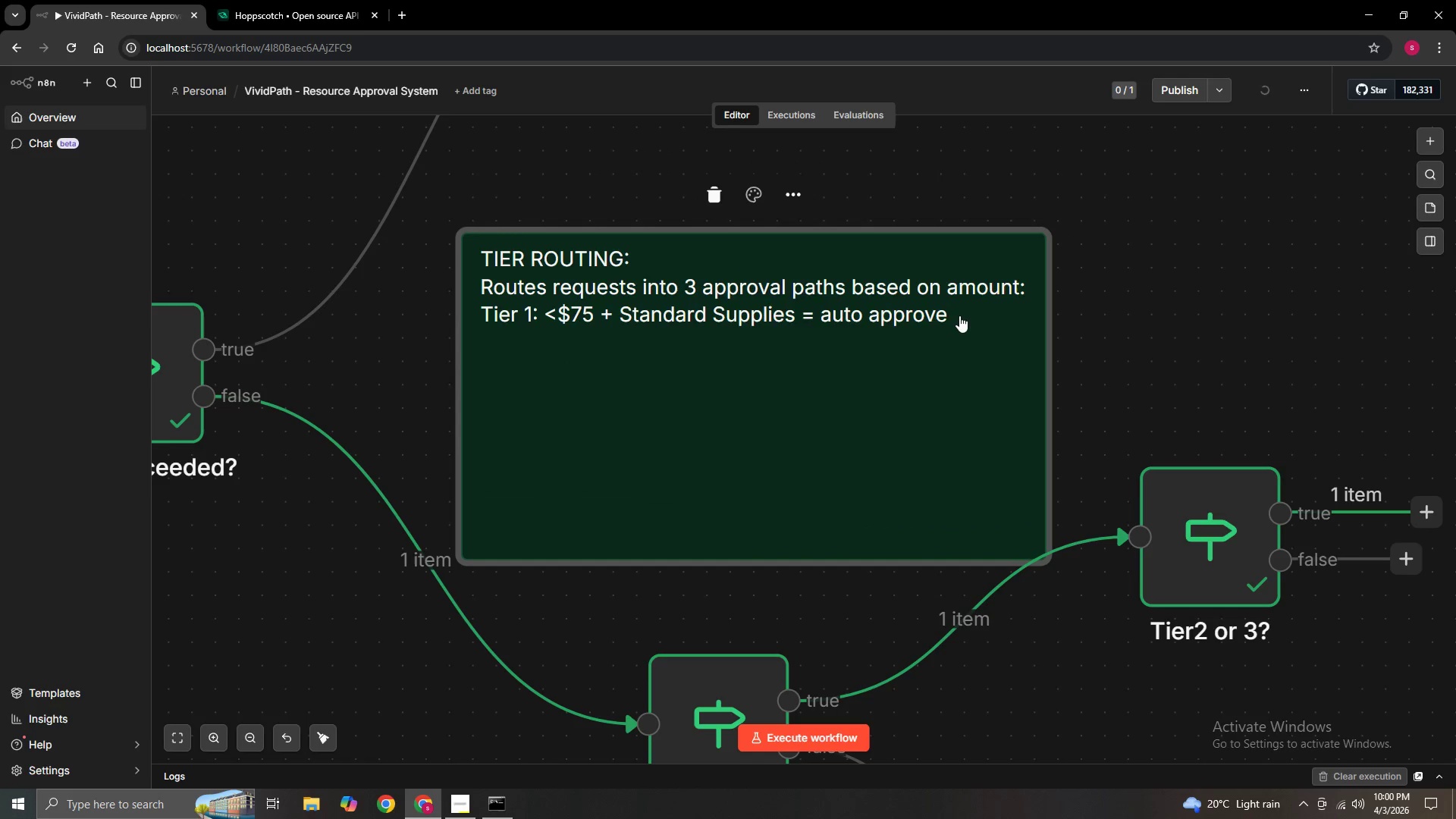 
triple_click([959, 315])
 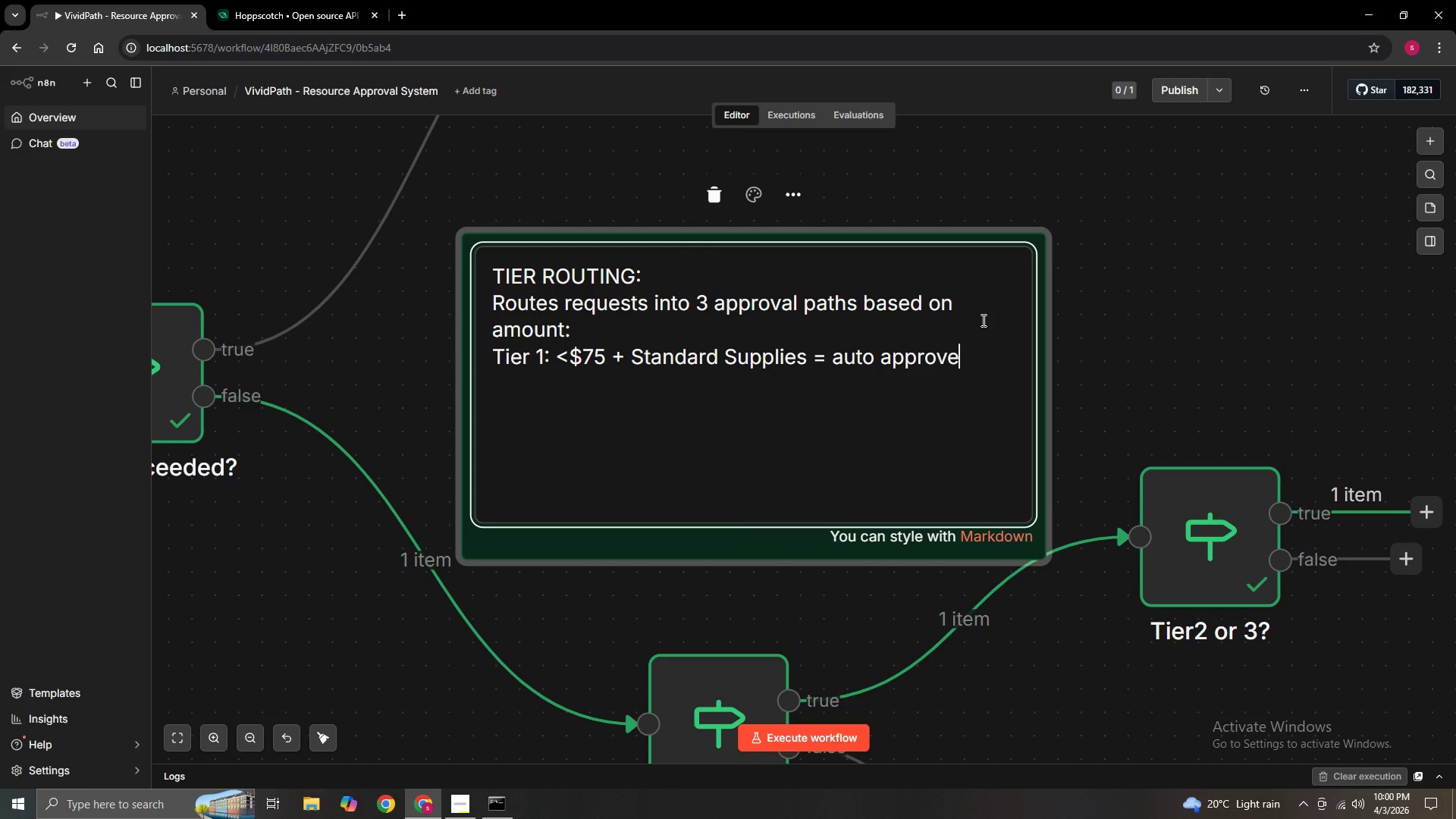 
key(Enter)
 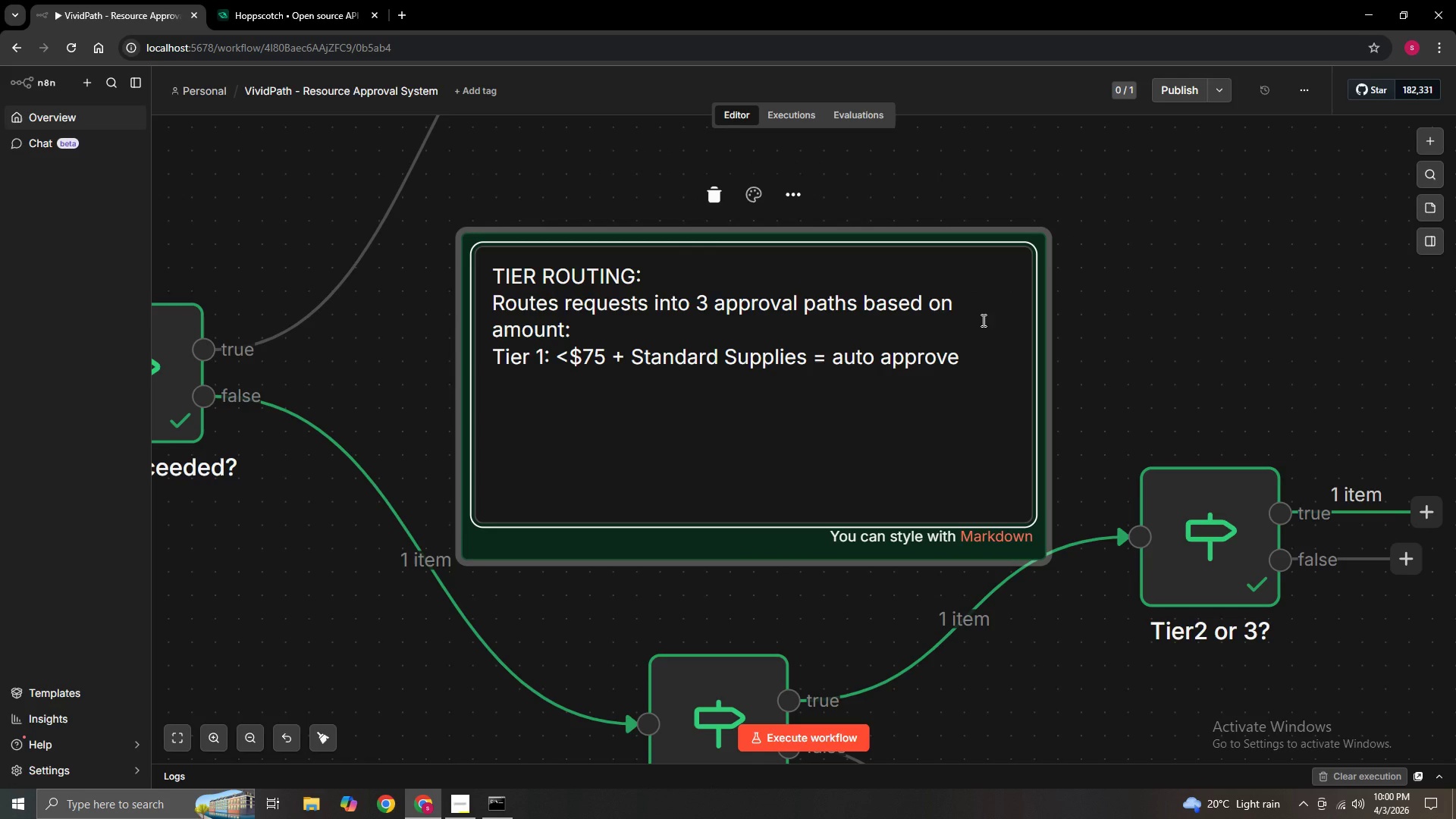 
type(TIE)
key(Backspace)
key(Backspace)
type(ier 2)
 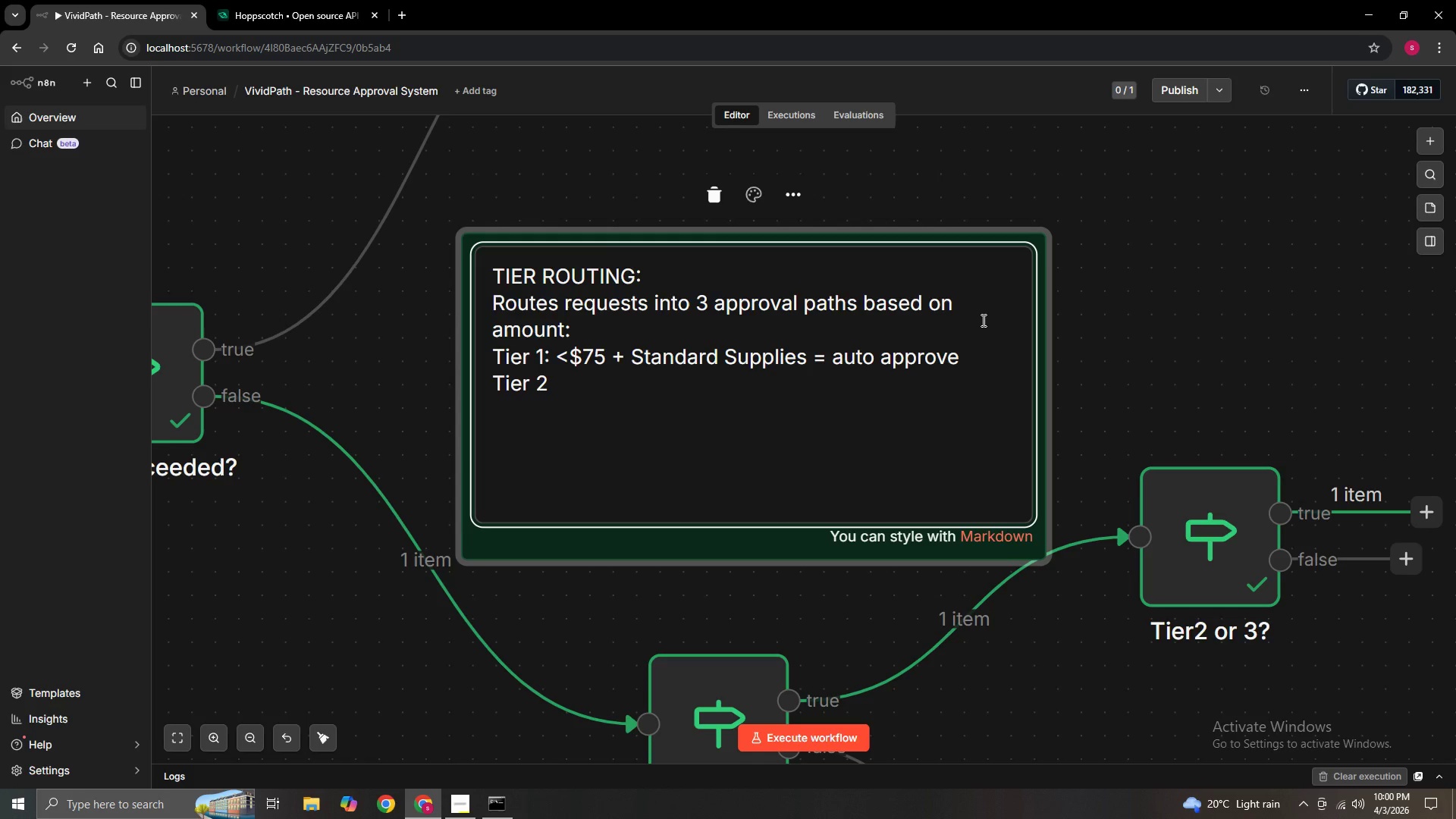 
key(Shift+Semicolon)
 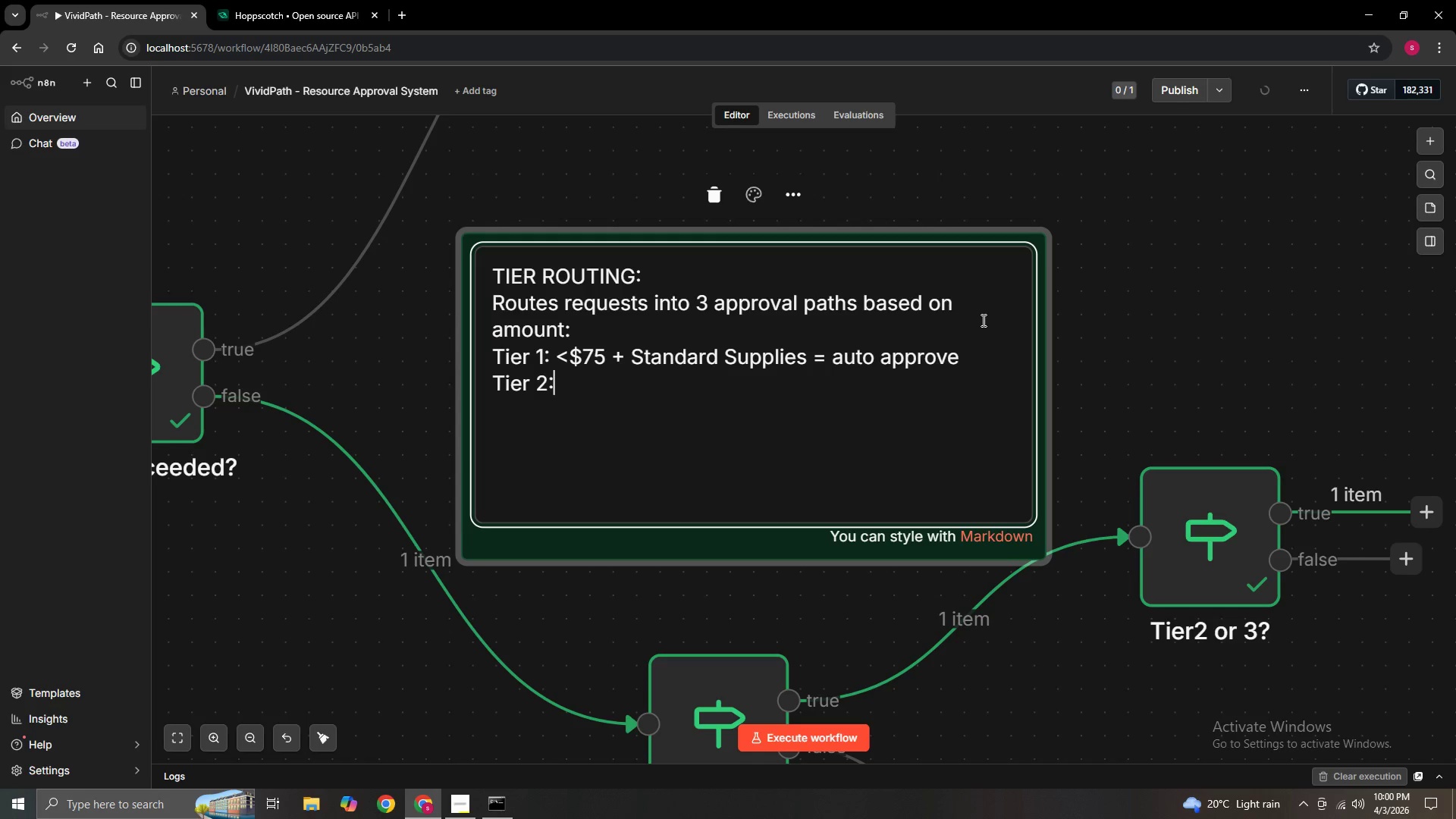 
type( $75)
 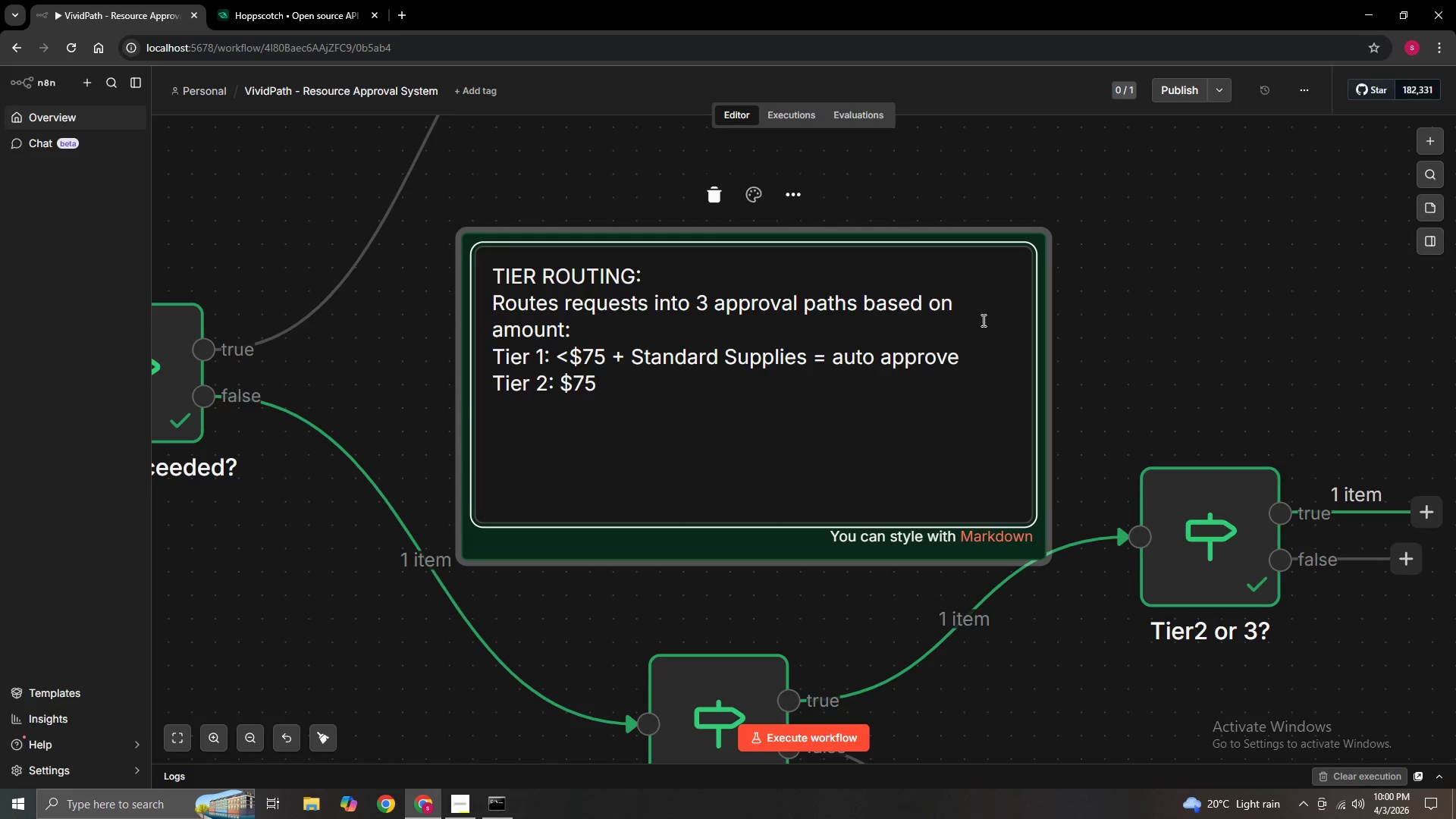 
type(-$250 = Department)
 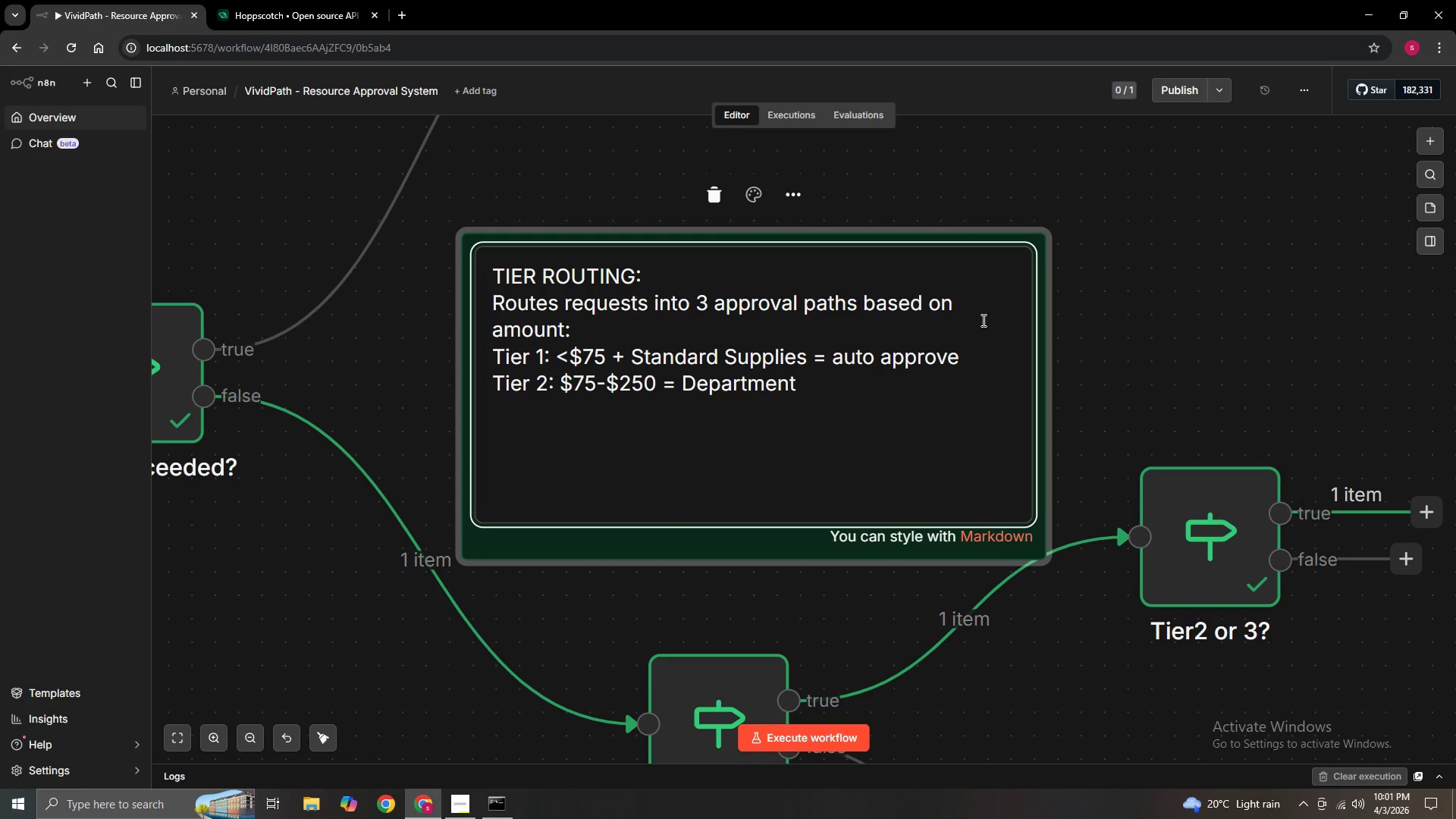 
type( :)
key(Backspace)
type(Lead approve)
 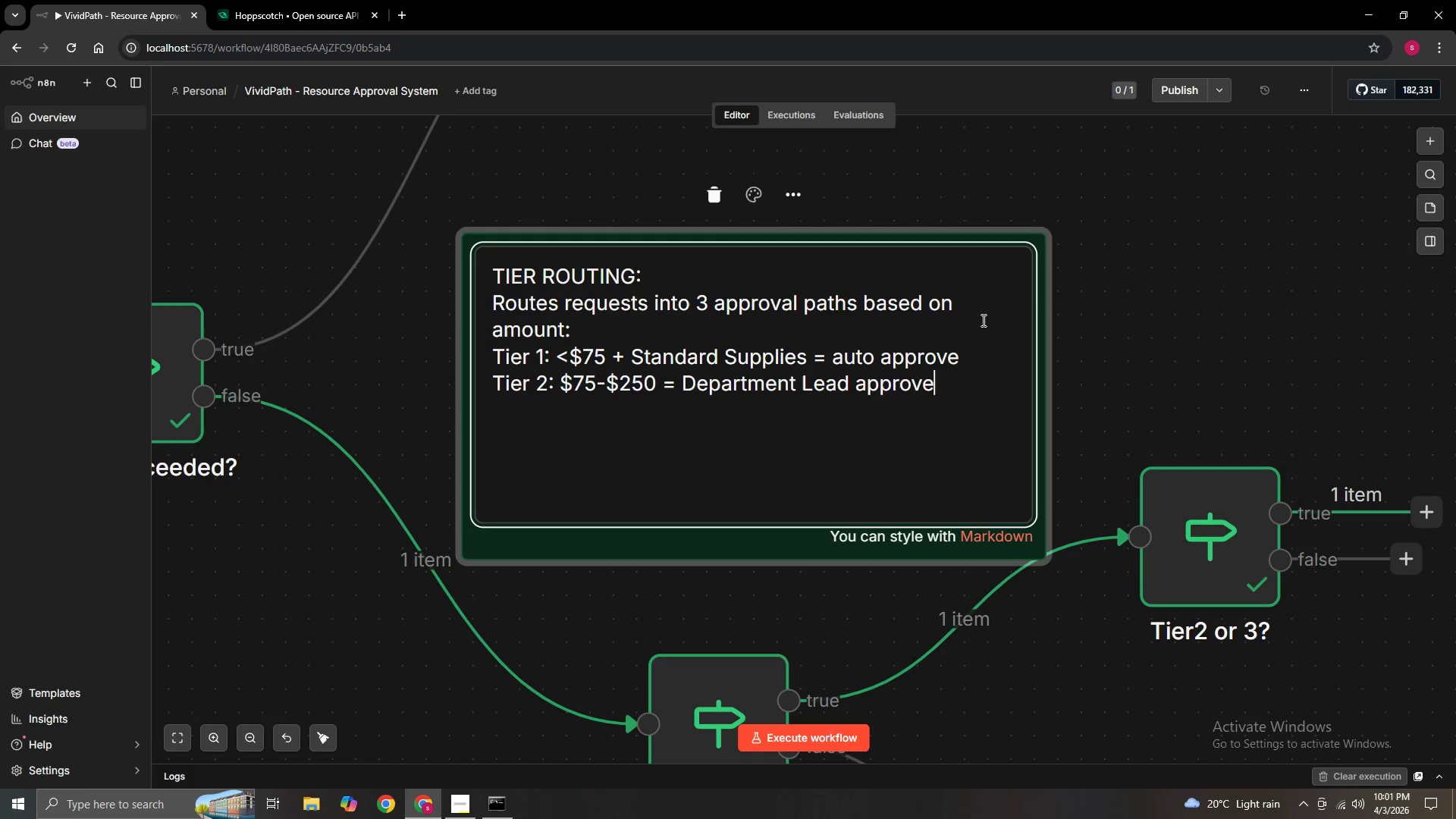 
key(Enter)
 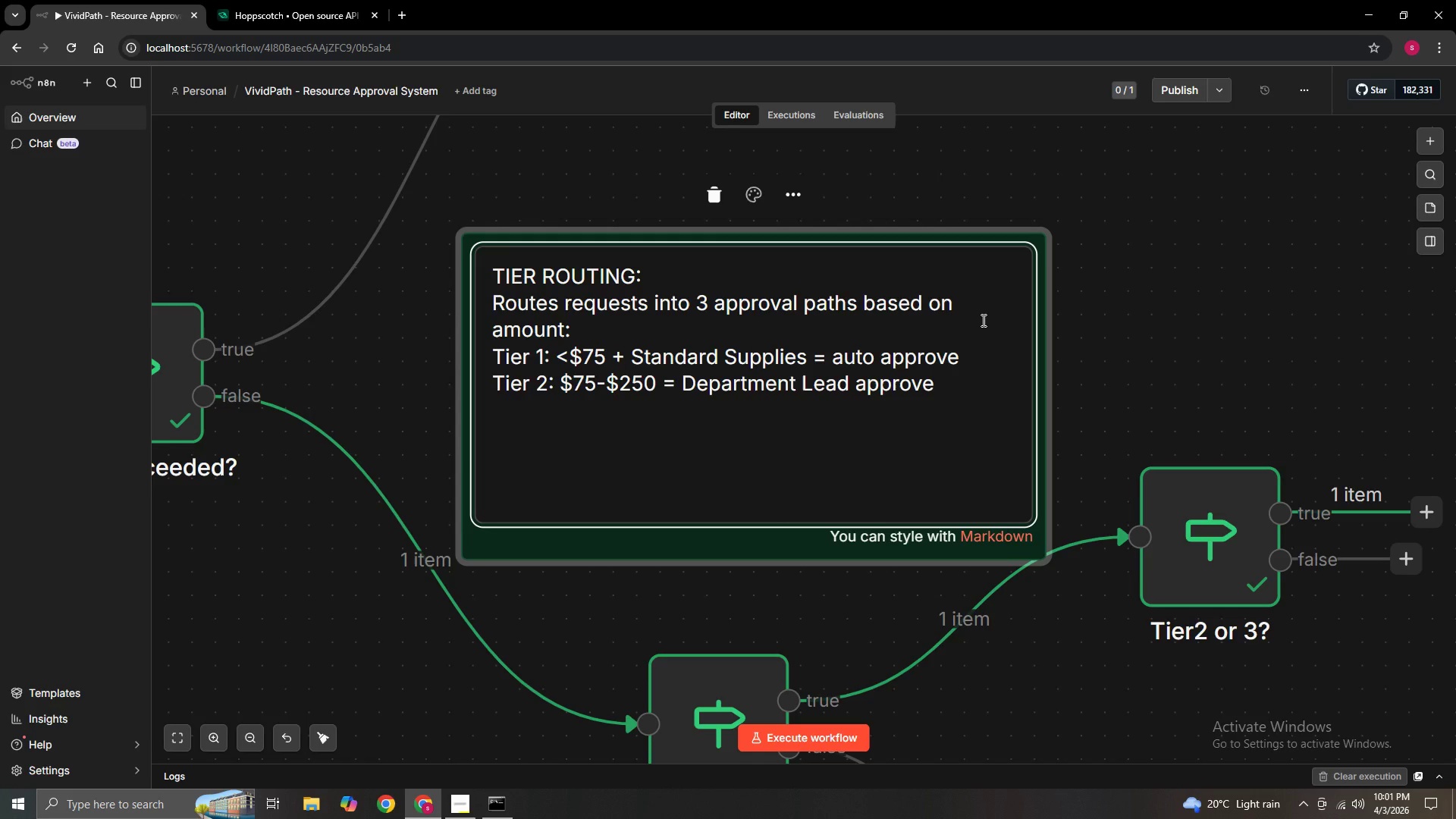 
type(Tier 3: >)
 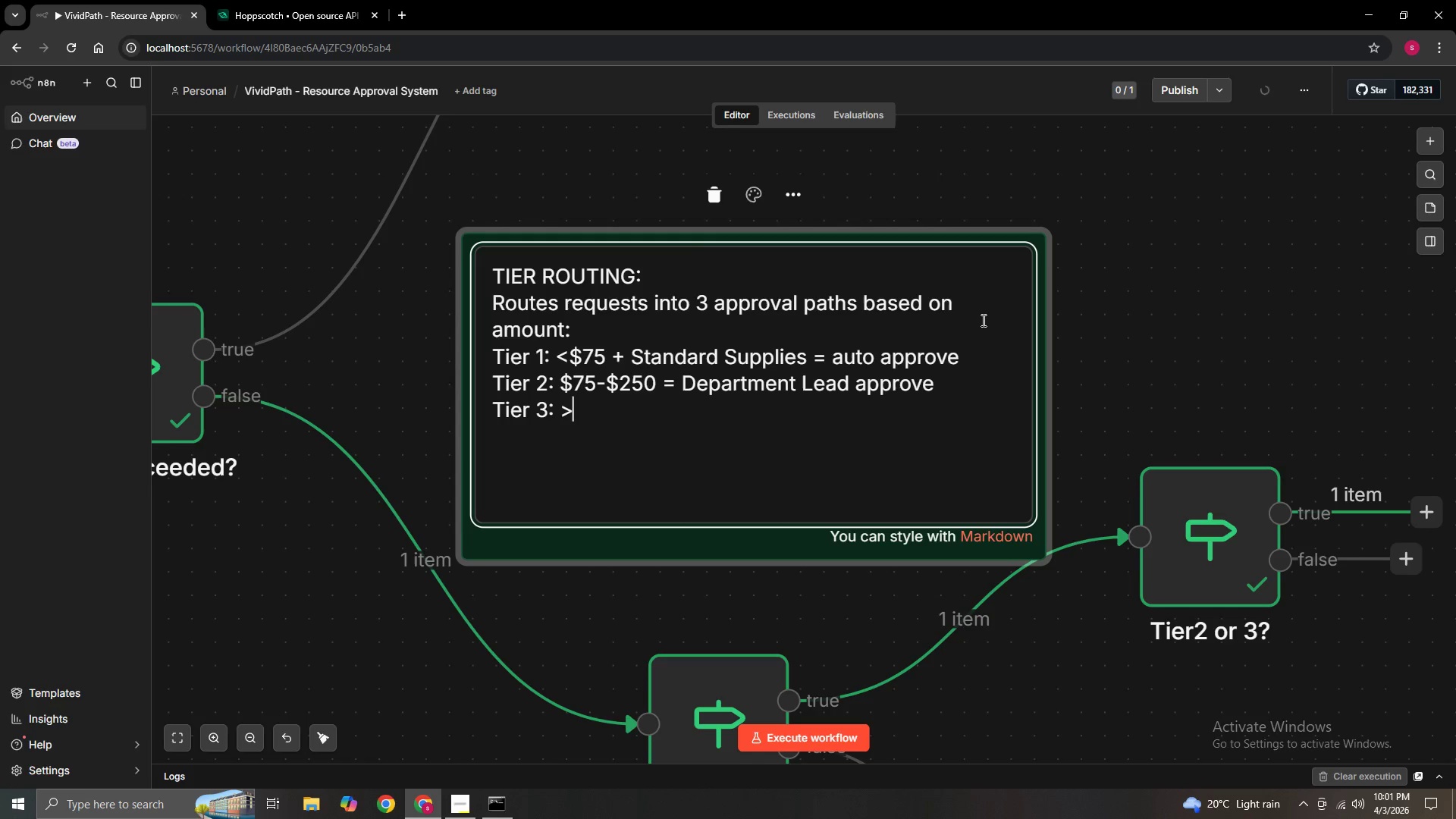 
type($250 = Department Lead + fi)
key(Backspace)
key(Backspace)
type(Finance Manager)
 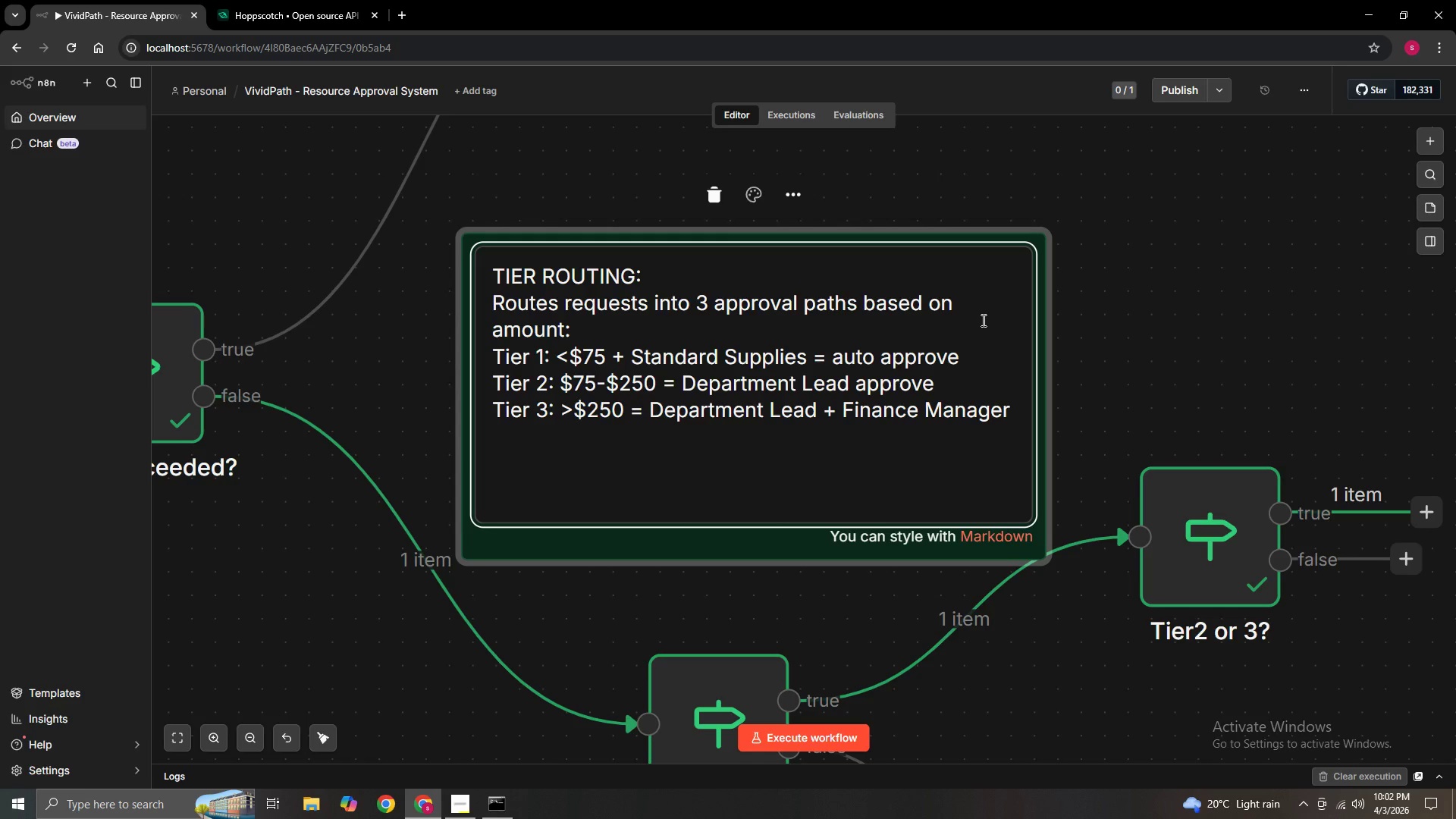 
left_click([1128, 435])
 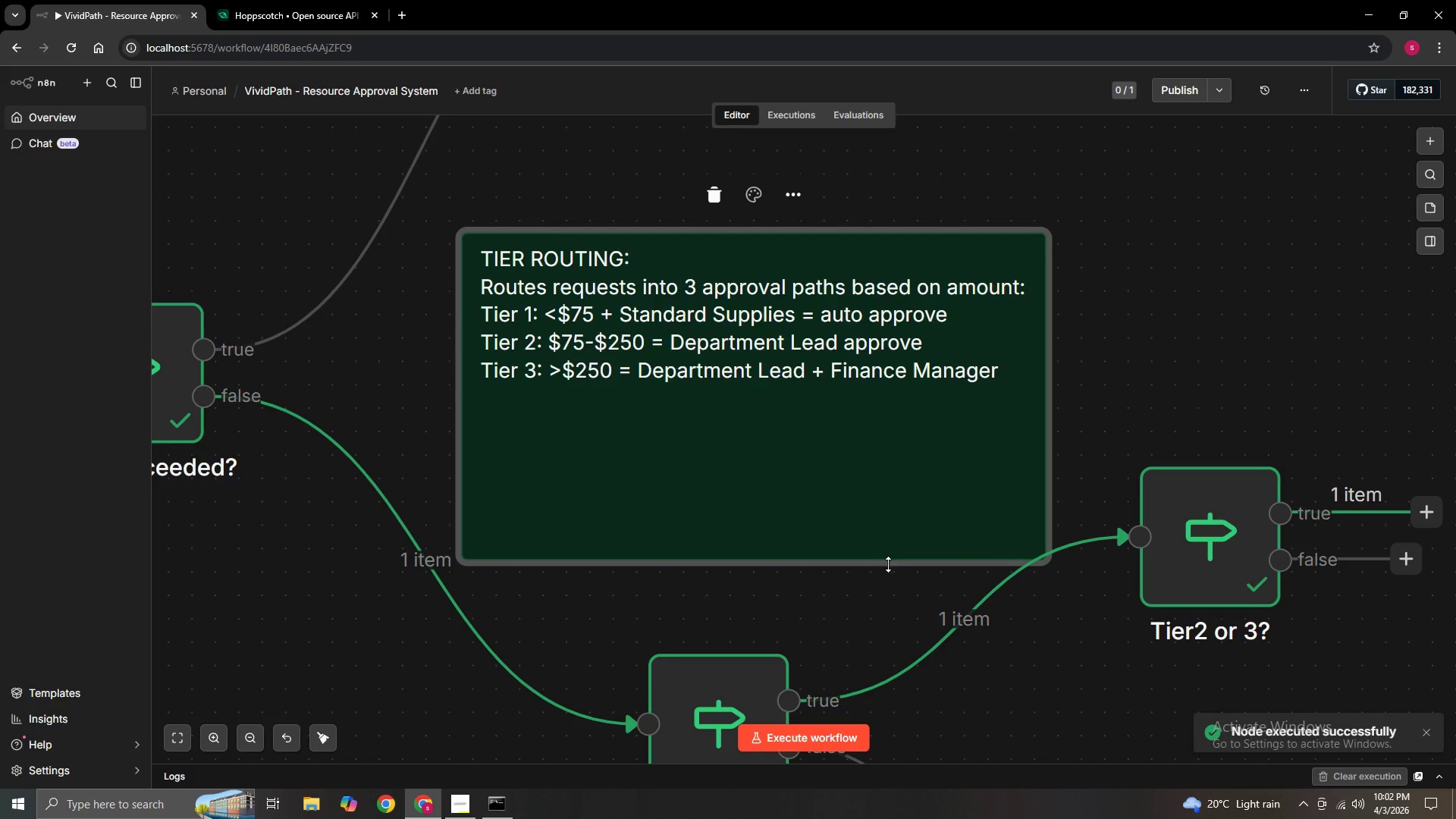 
left_click_drag(start_coordinate=[879, 564], to_coordinate=[880, 408])
 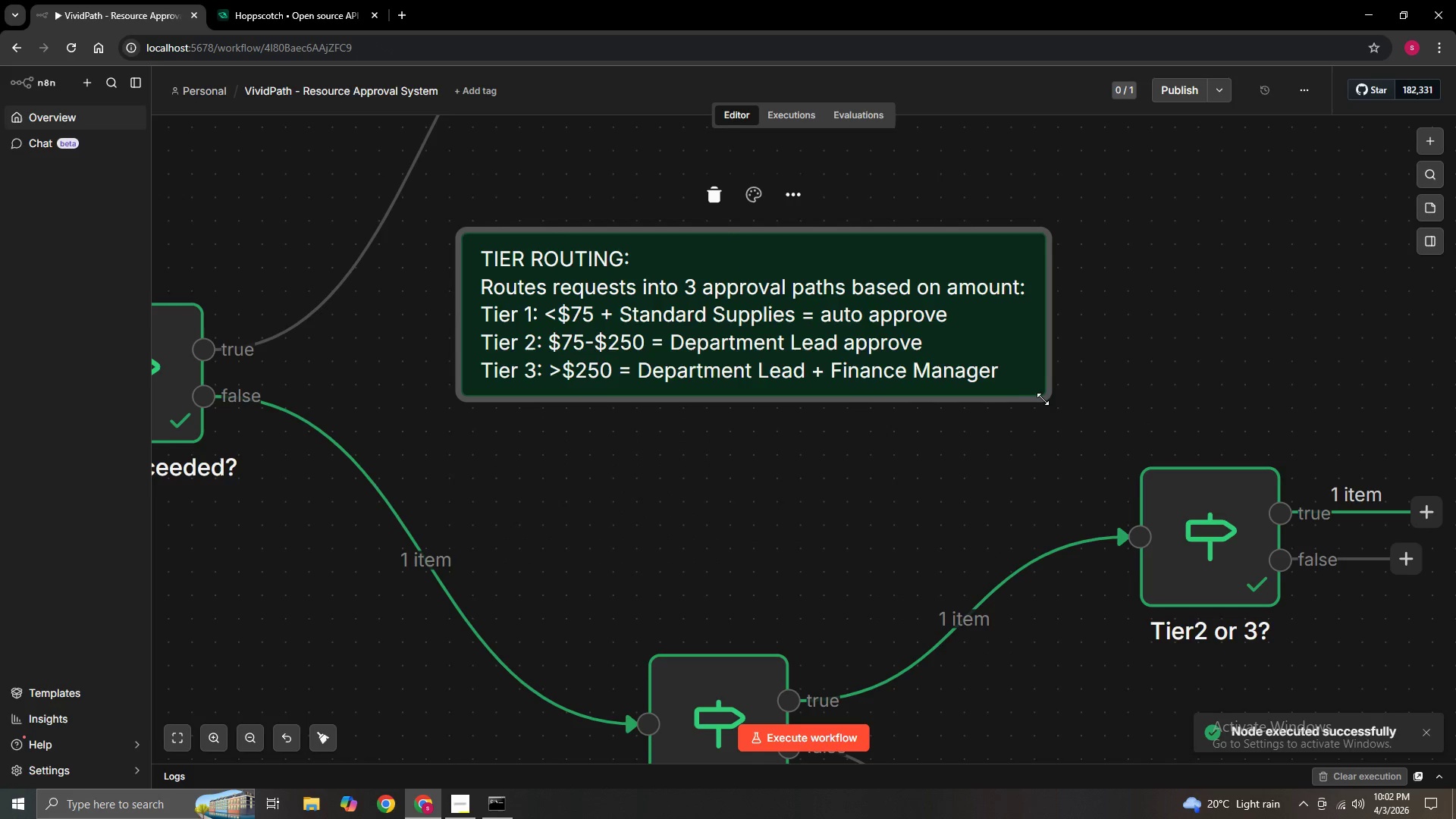 
left_click_drag(start_coordinate=[1043, 399], to_coordinate=[985, 503])
 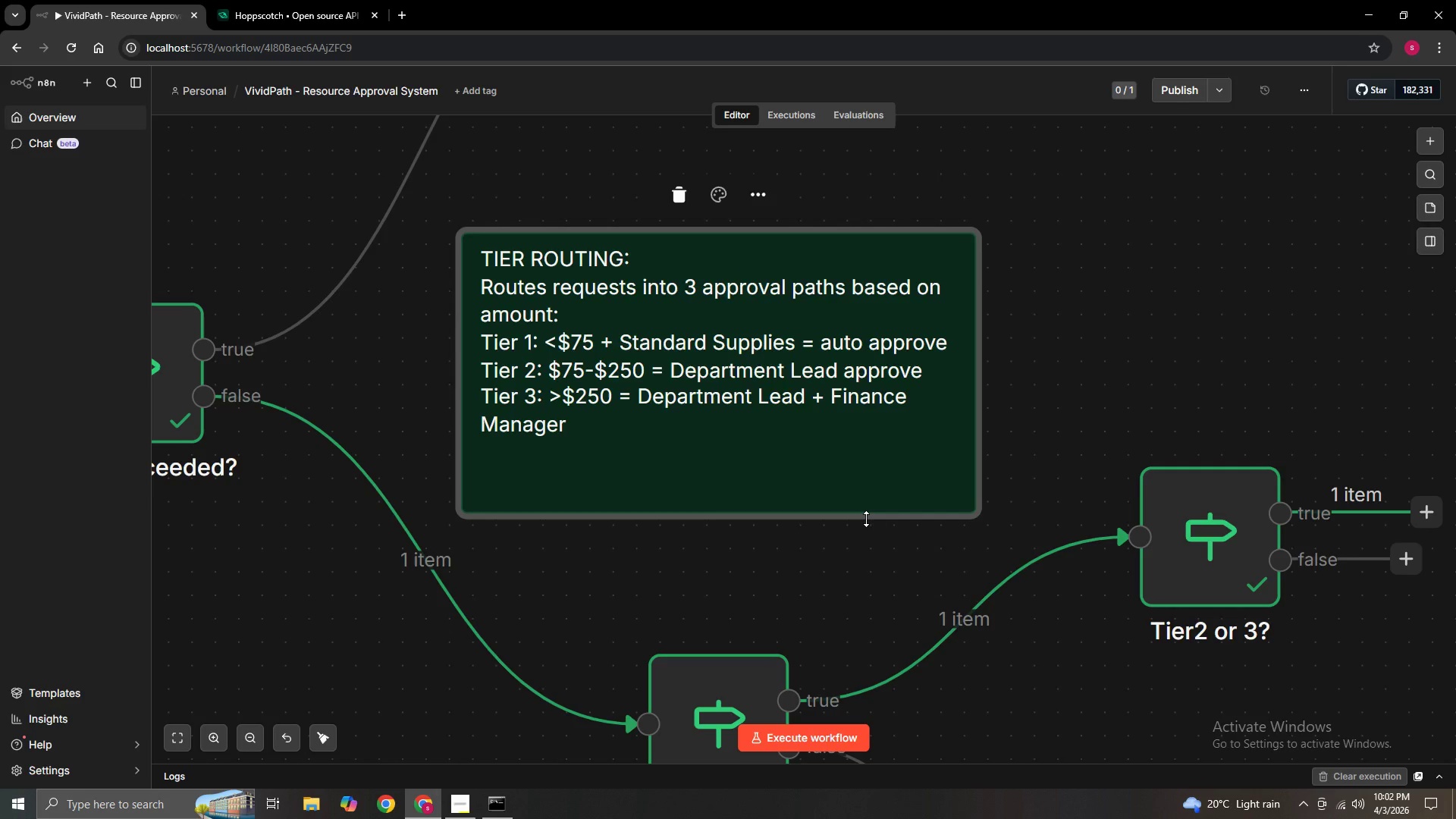 
left_click_drag(start_coordinate=[866, 519], to_coordinate=[864, 497])
 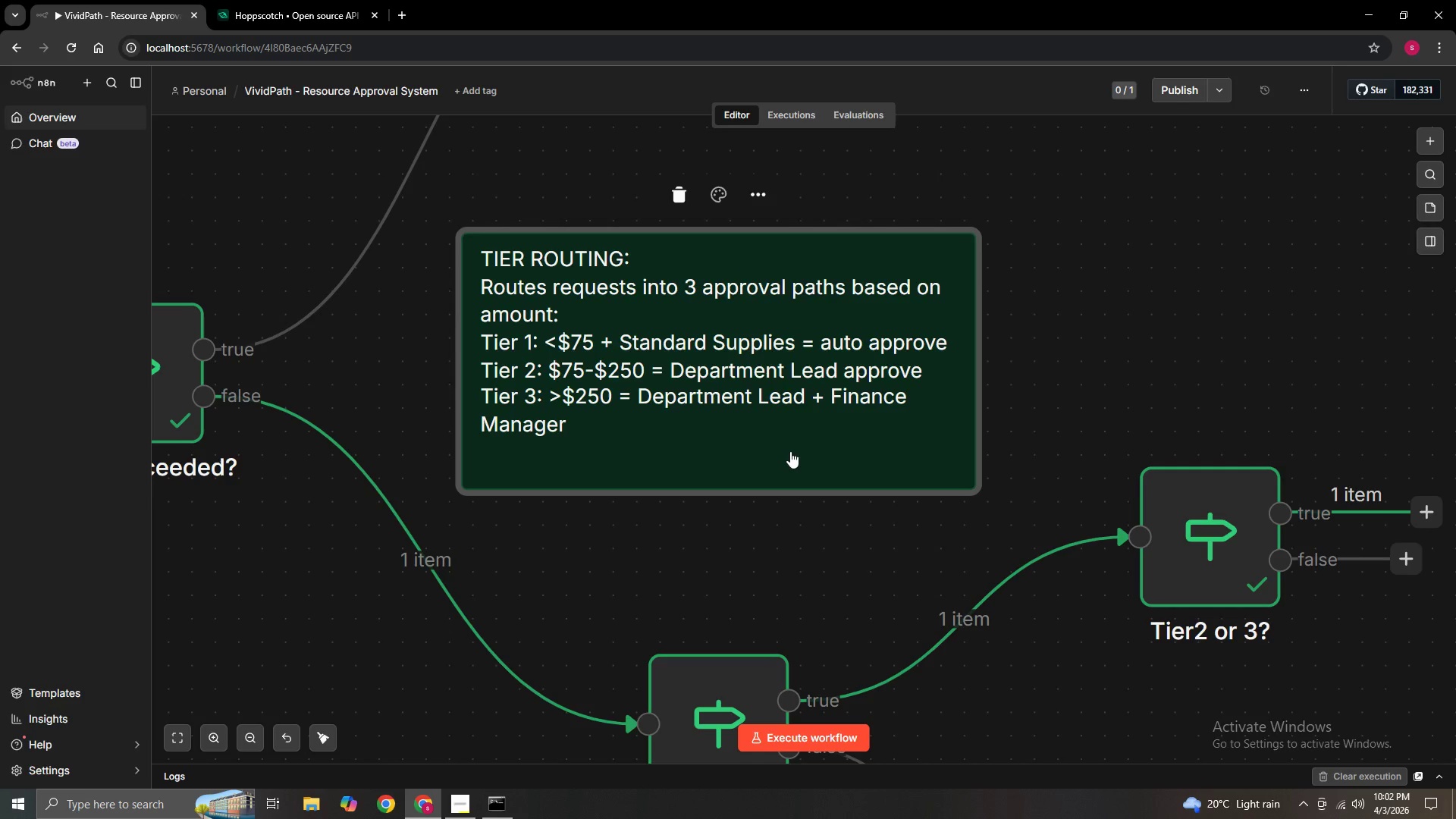 
hold_key(key=ControlLeft, duration=1.42)
scroll: coordinate [795, 475], scroll_direction: down, amount: 6.0
 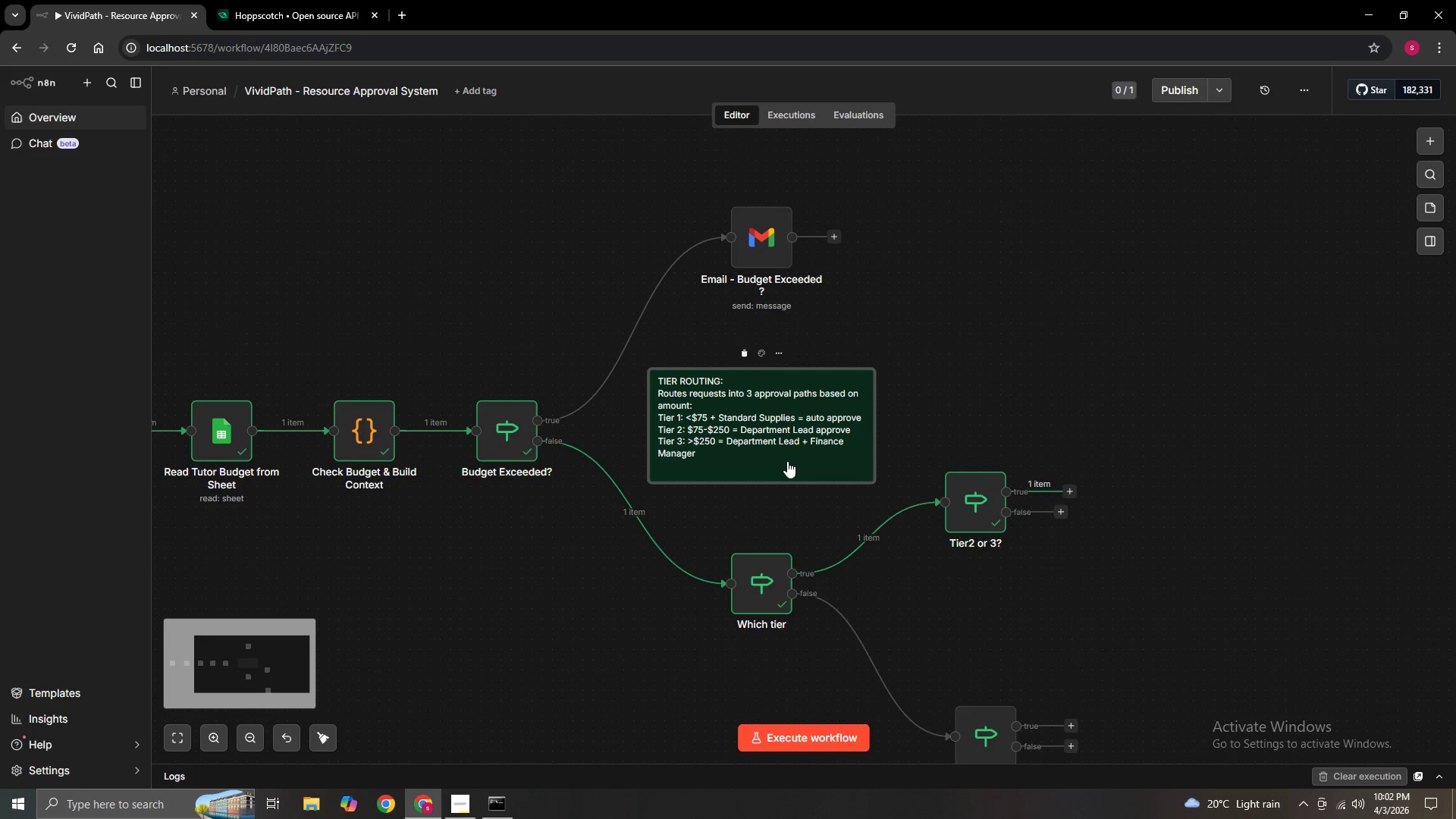 
left_click_drag(start_coordinate=[787, 461], to_coordinate=[1059, 643])
 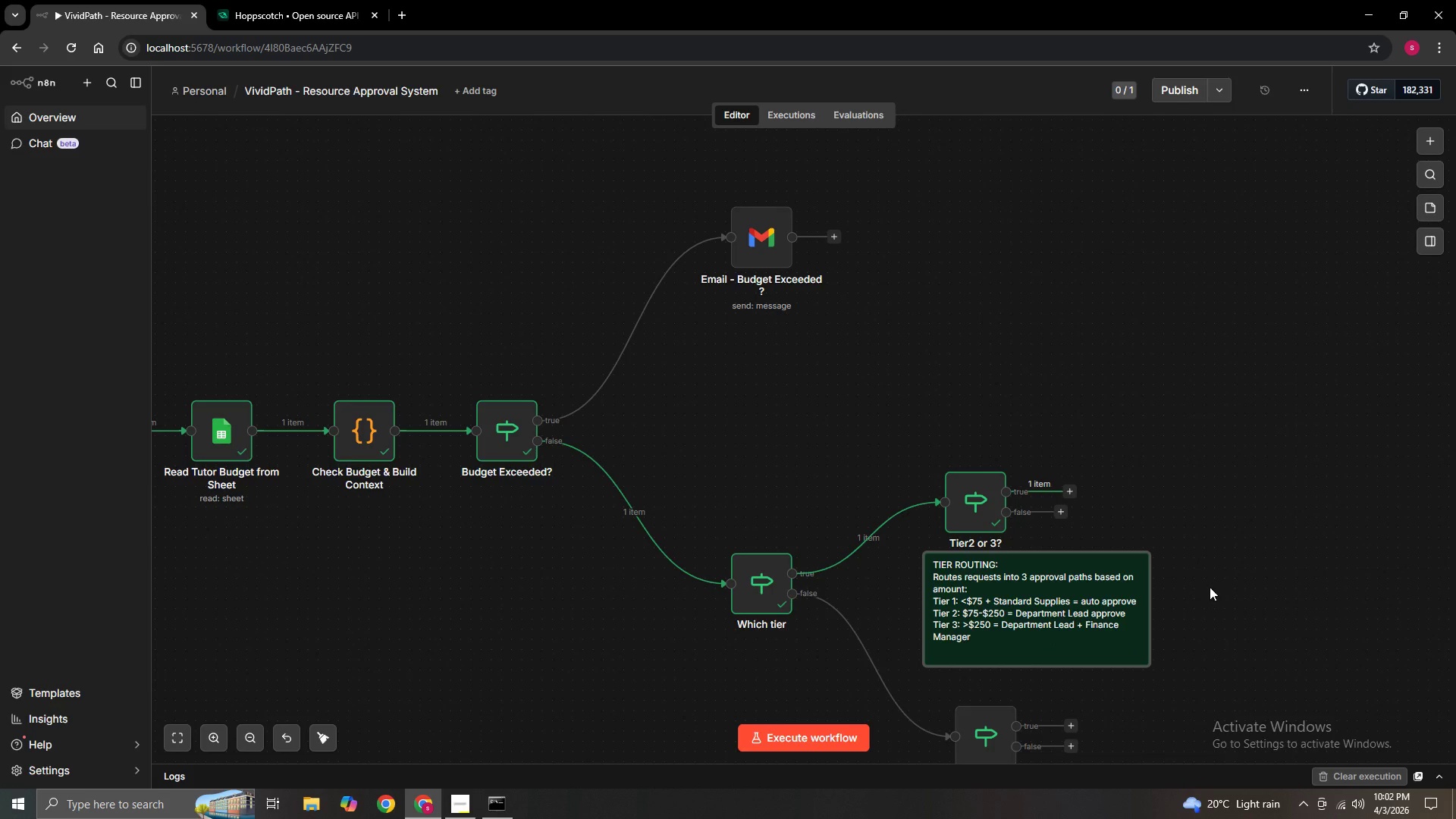 
hold_key(key=ControlLeft, duration=0.61)
scroll: coordinate [1210, 587], scroll_direction: down, amount: 2.0
 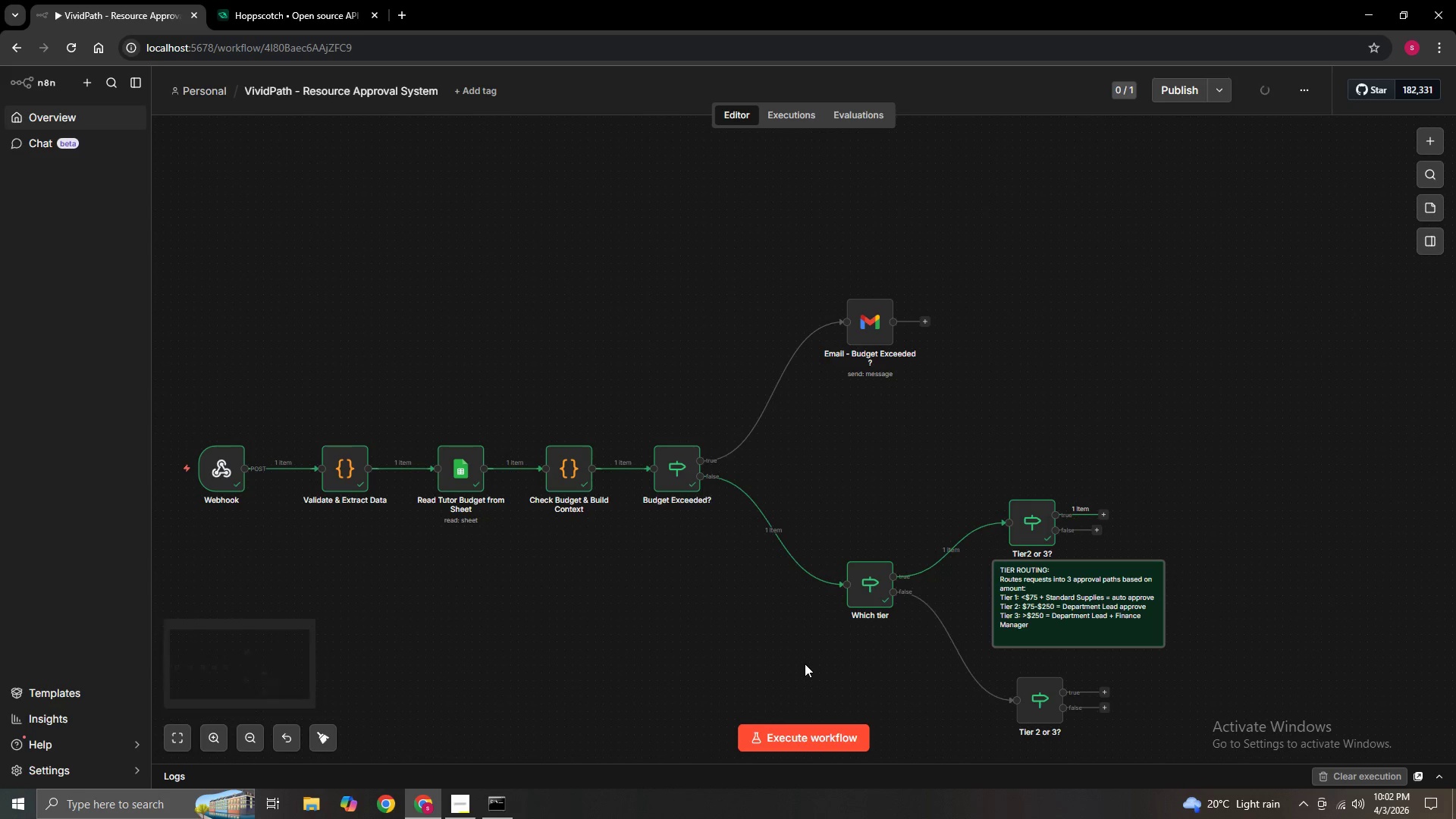 
hold_key(key=ShiftLeft, duration=0.34)
 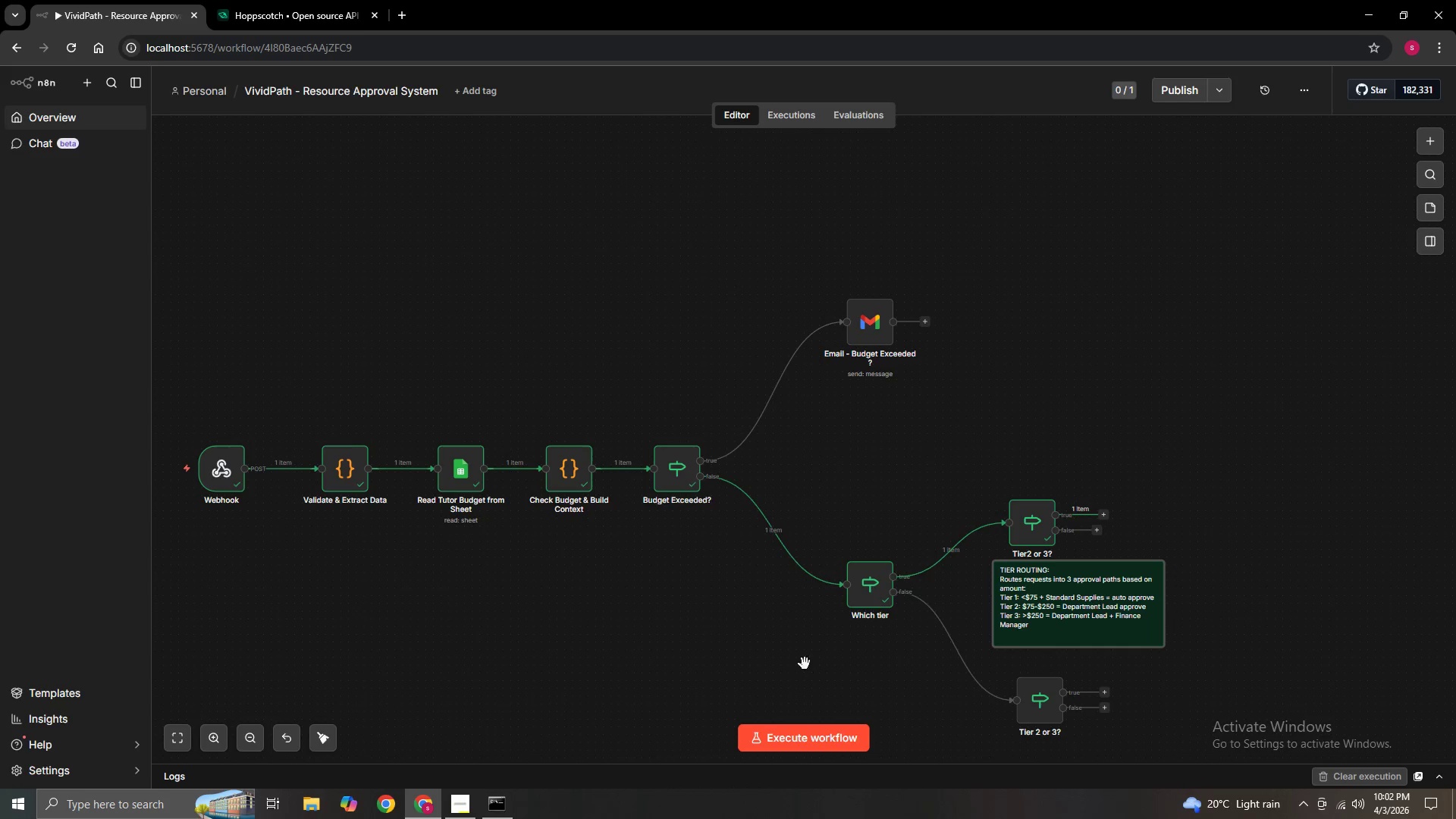 
hold_key(key=ControlLeft, duration=0.98)
left_click_drag(start_coordinate=[805, 664], to_coordinate=[635, 529])
 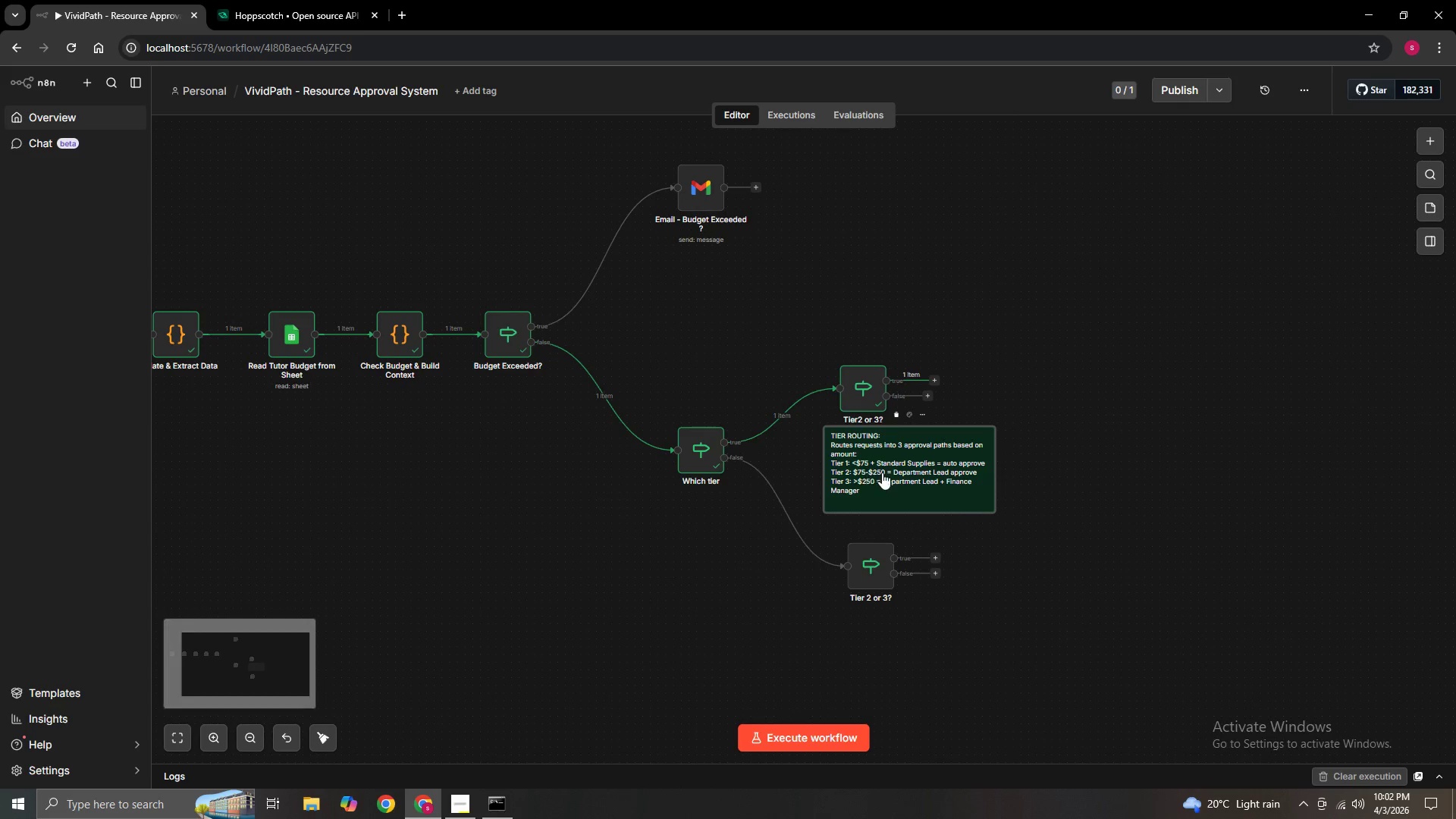 
left_click_drag(start_coordinate=[894, 478], to_coordinate=[691, 382])
 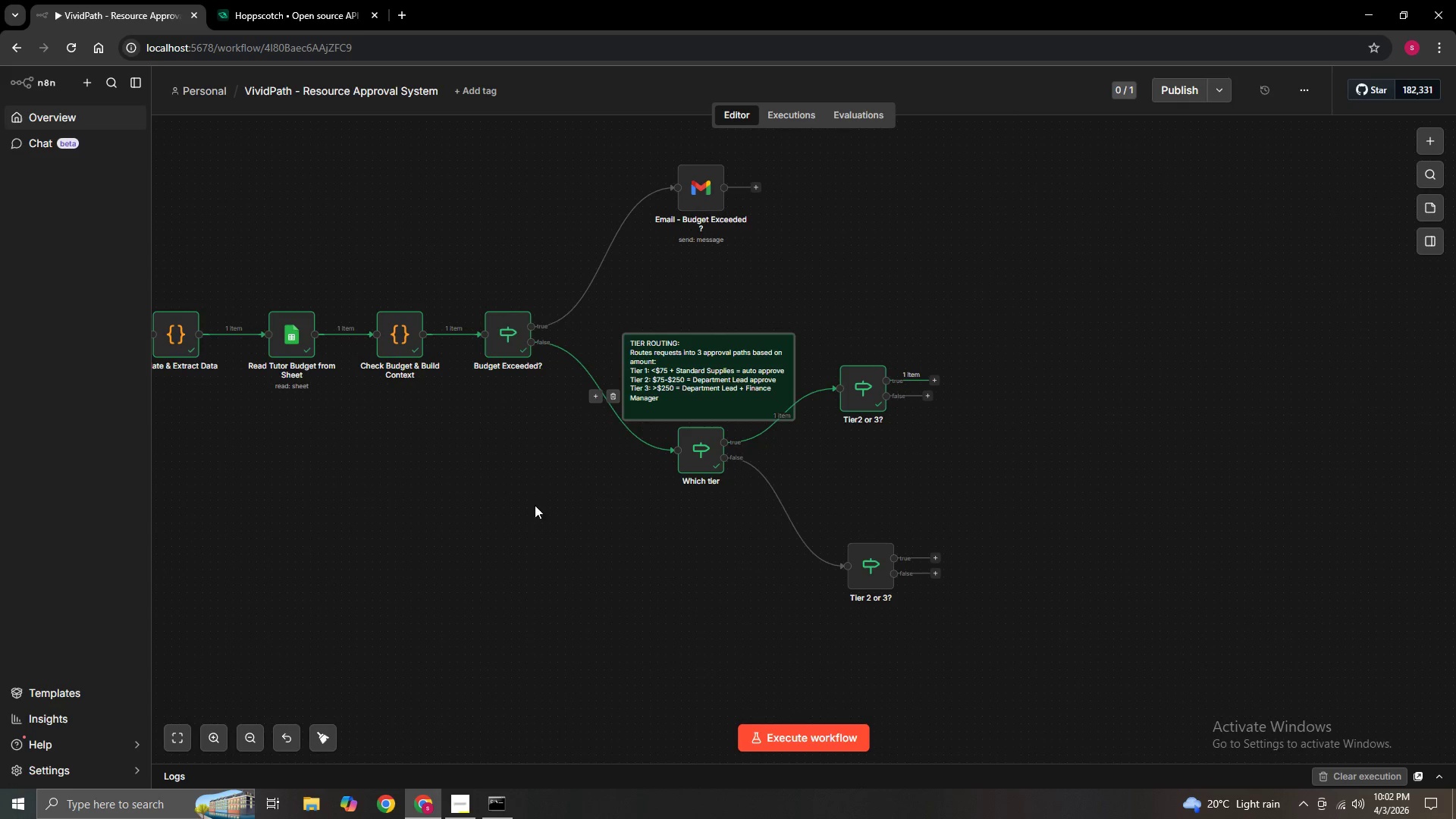 
left_click([519, 519])
 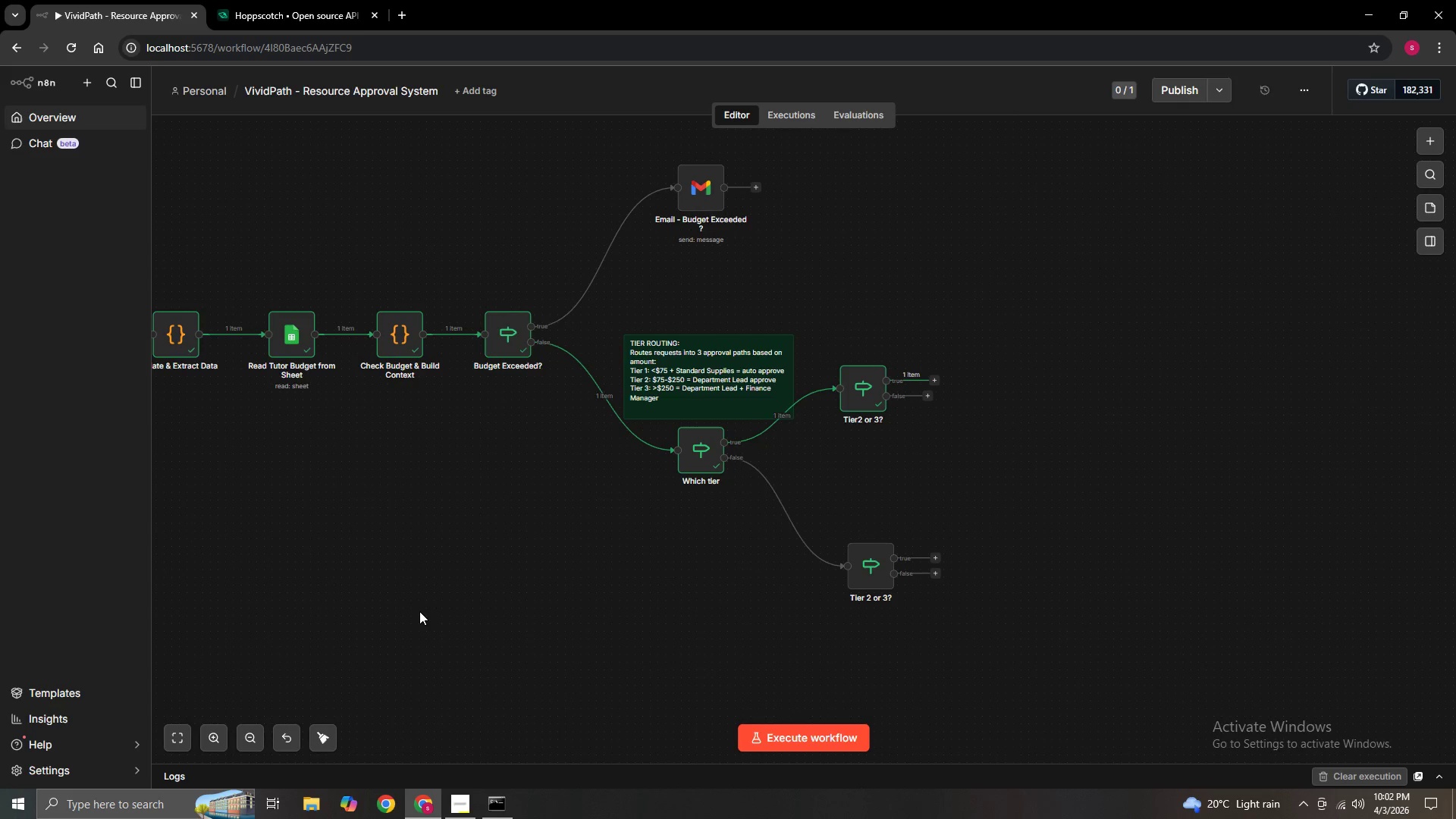 
left_click_drag(start_coordinate=[419, 613], to_coordinate=[432, 613])
 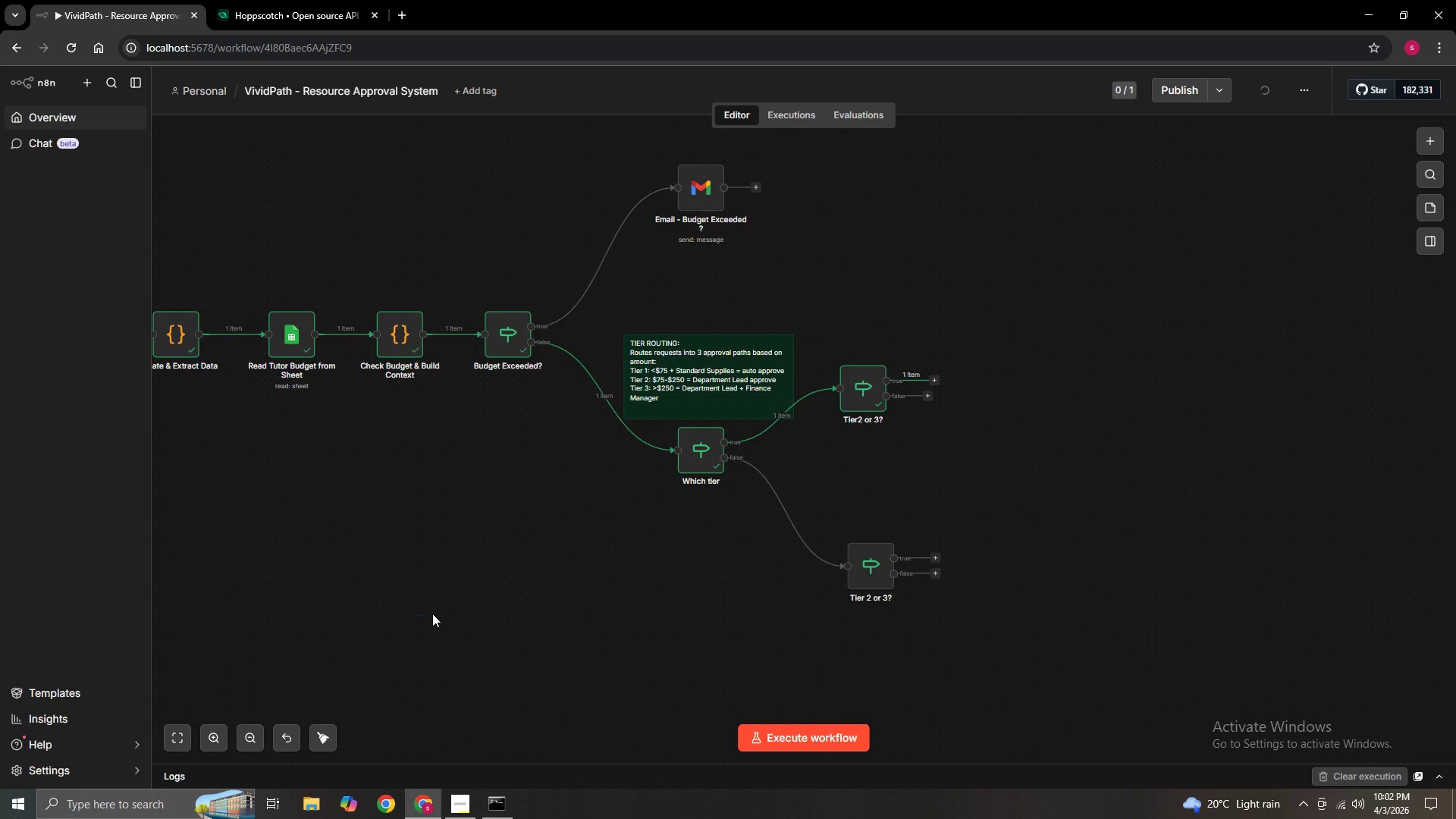 
hold_key(key=ControlLeft, duration=1.14)
left_click_drag(start_coordinate=[432, 613], to_coordinate=[764, 679])
 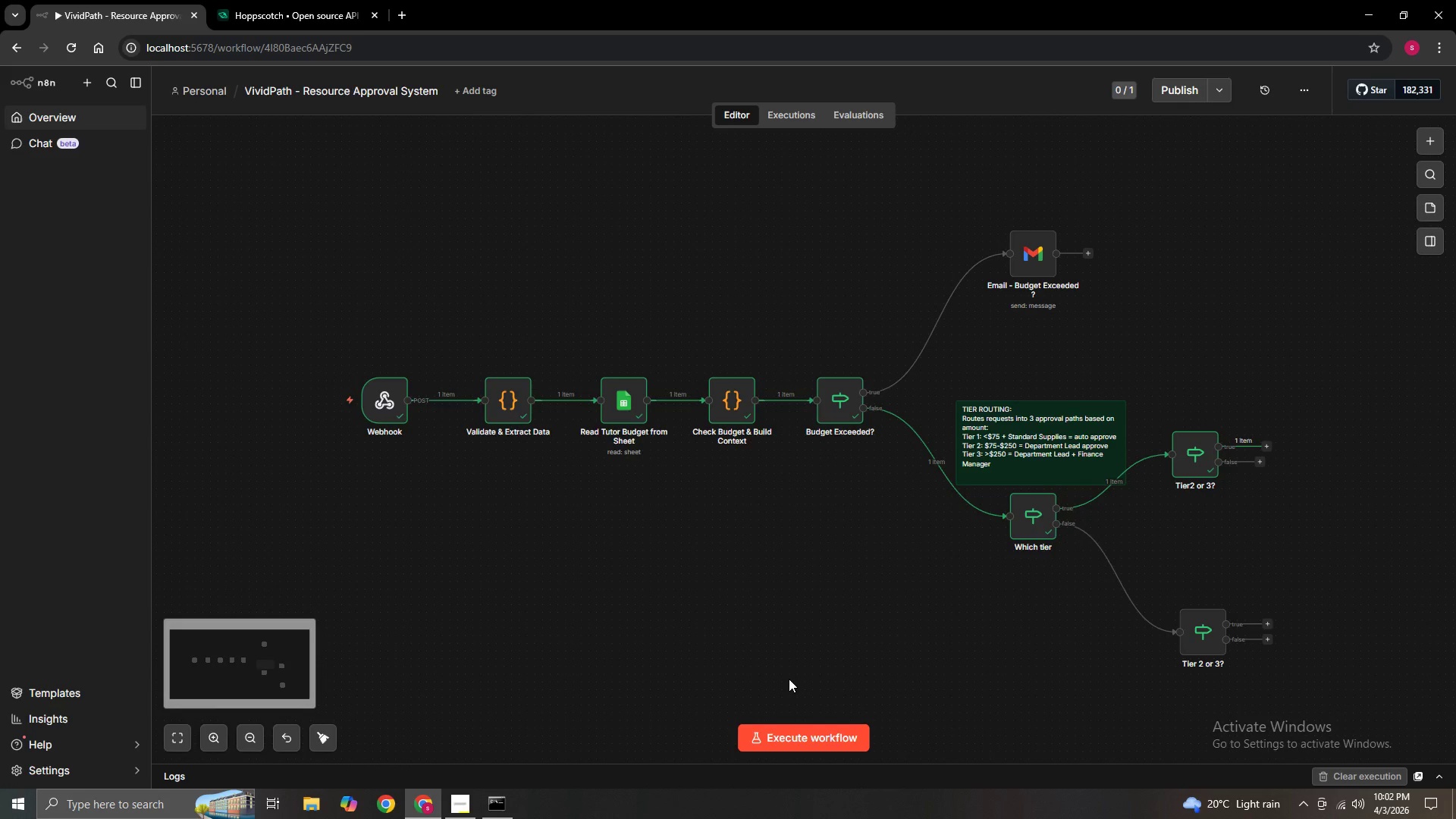 
left_click([839, 687])
 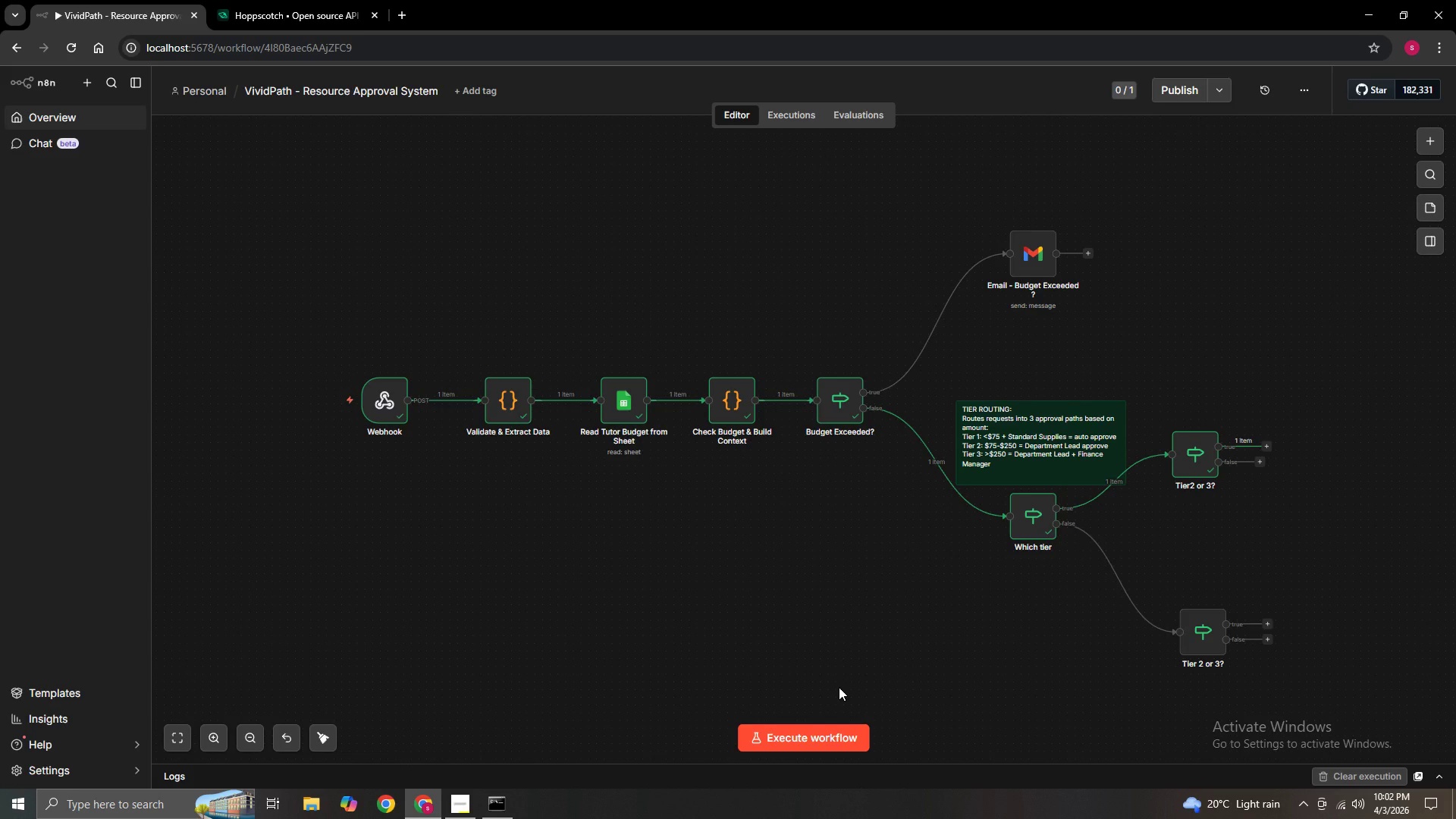 
wait(7.89)
 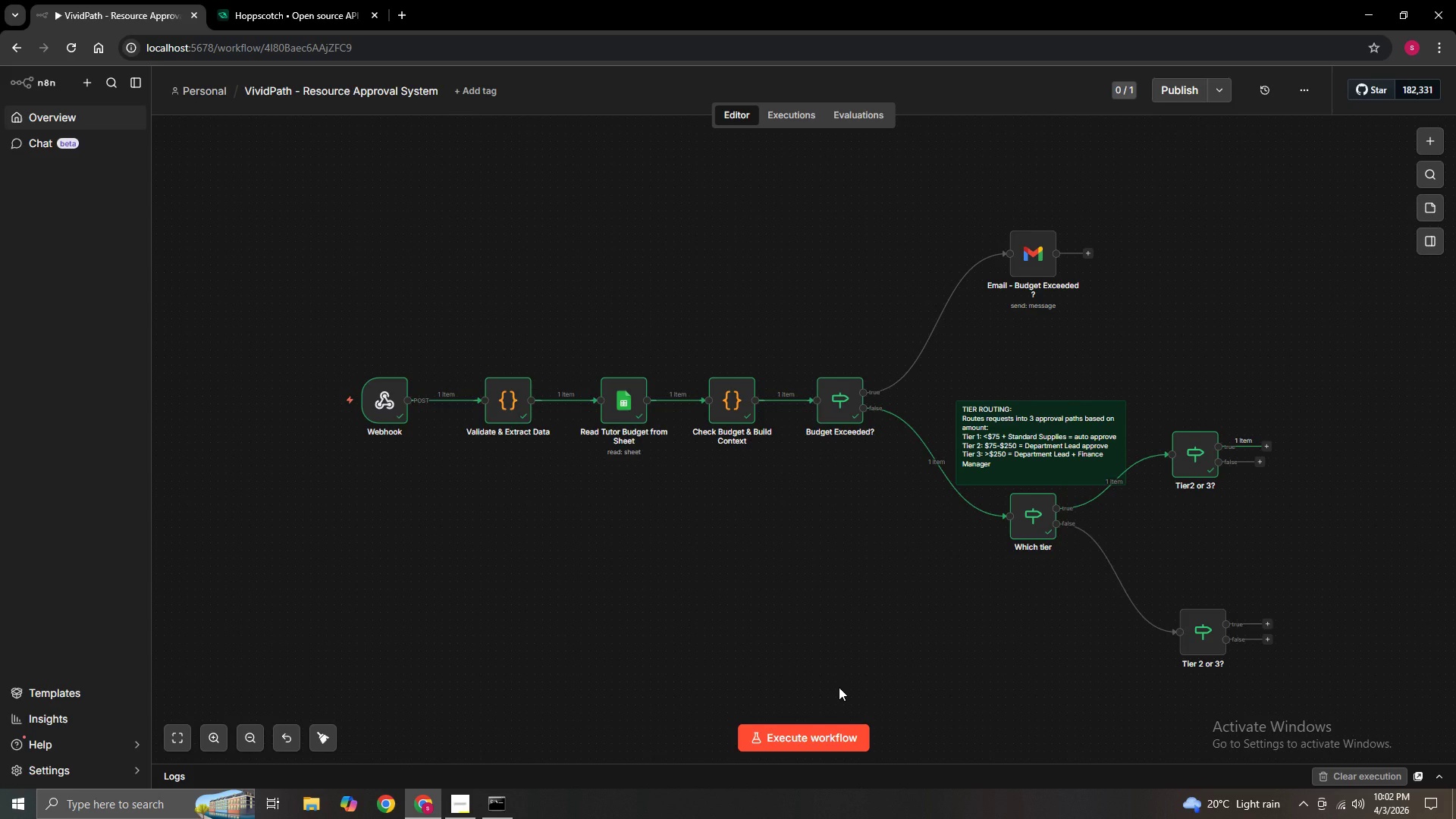 
left_click_drag(start_coordinate=[357, 248], to_coordinate=[363, 249])
 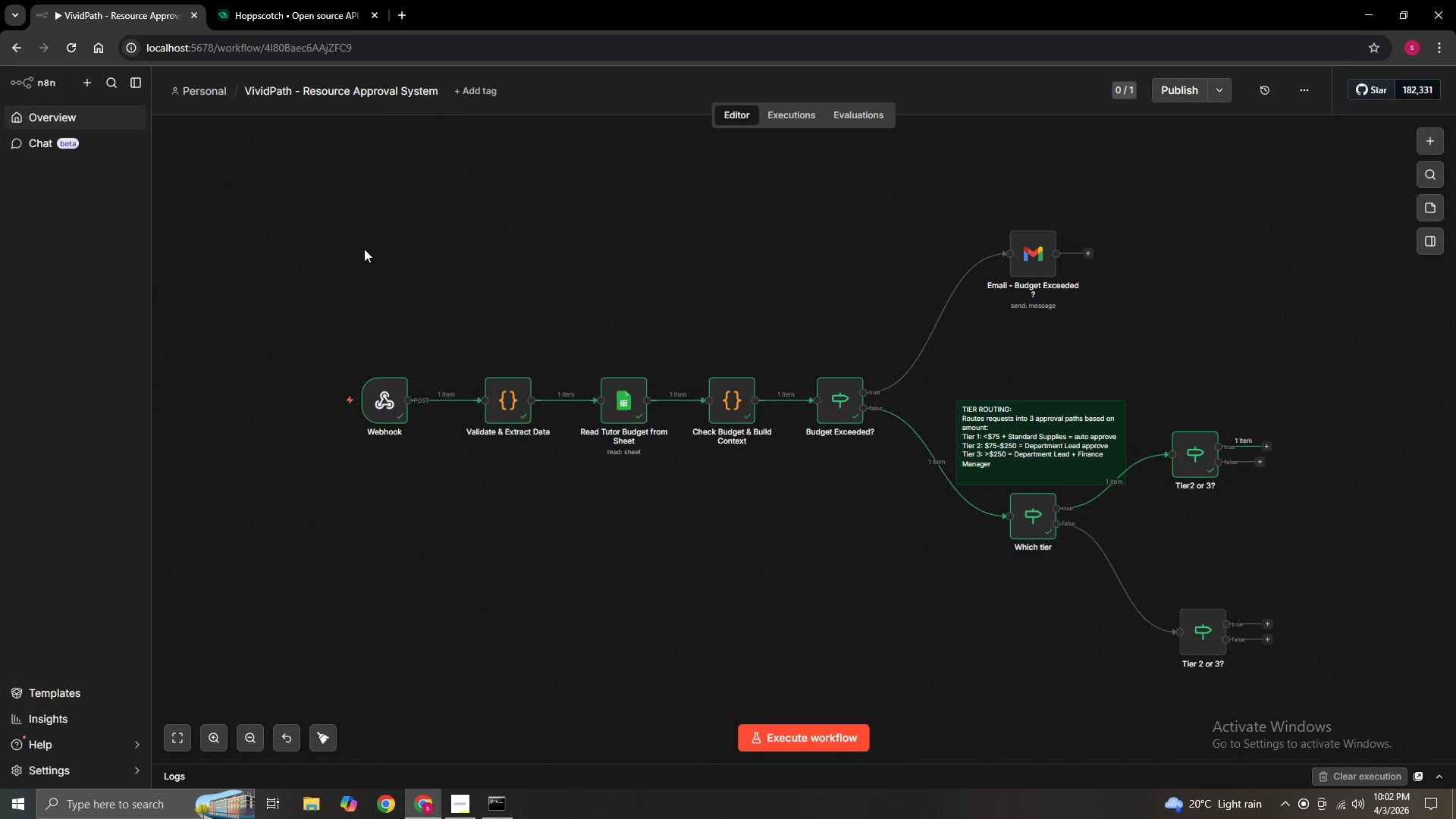 
right_click([364, 249])
 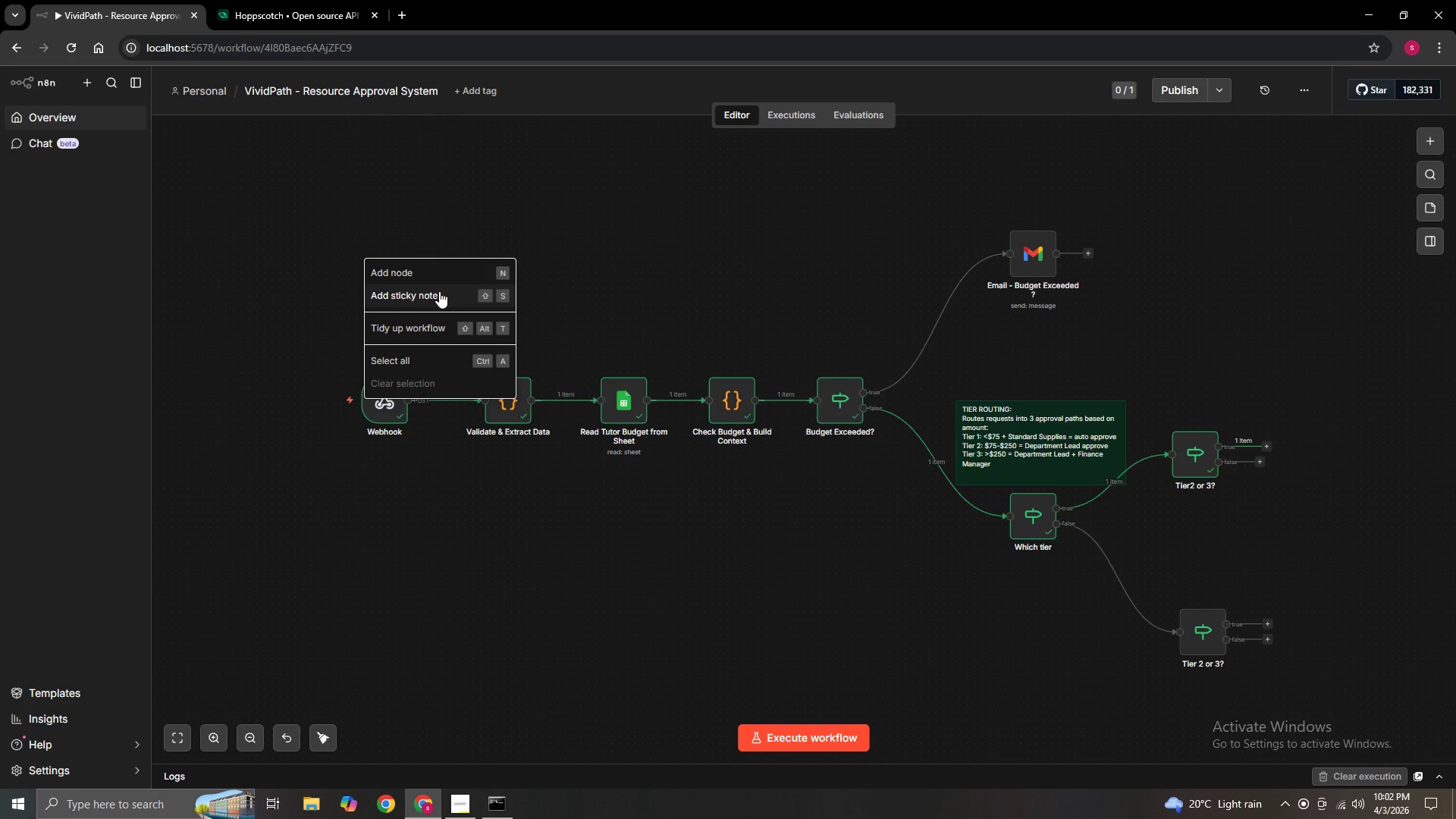 
left_click([439, 291])
 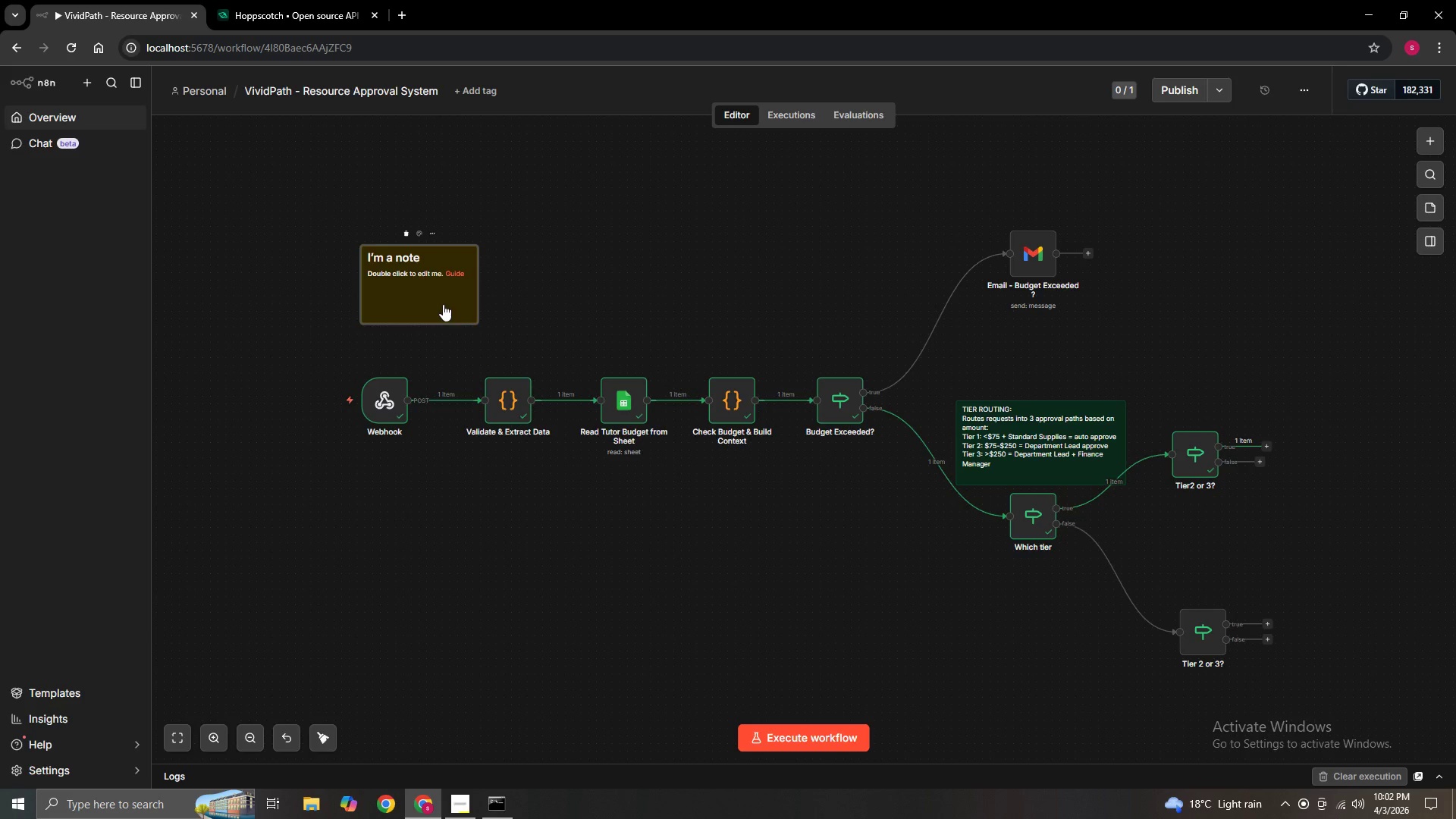 
double_click([442, 303])
 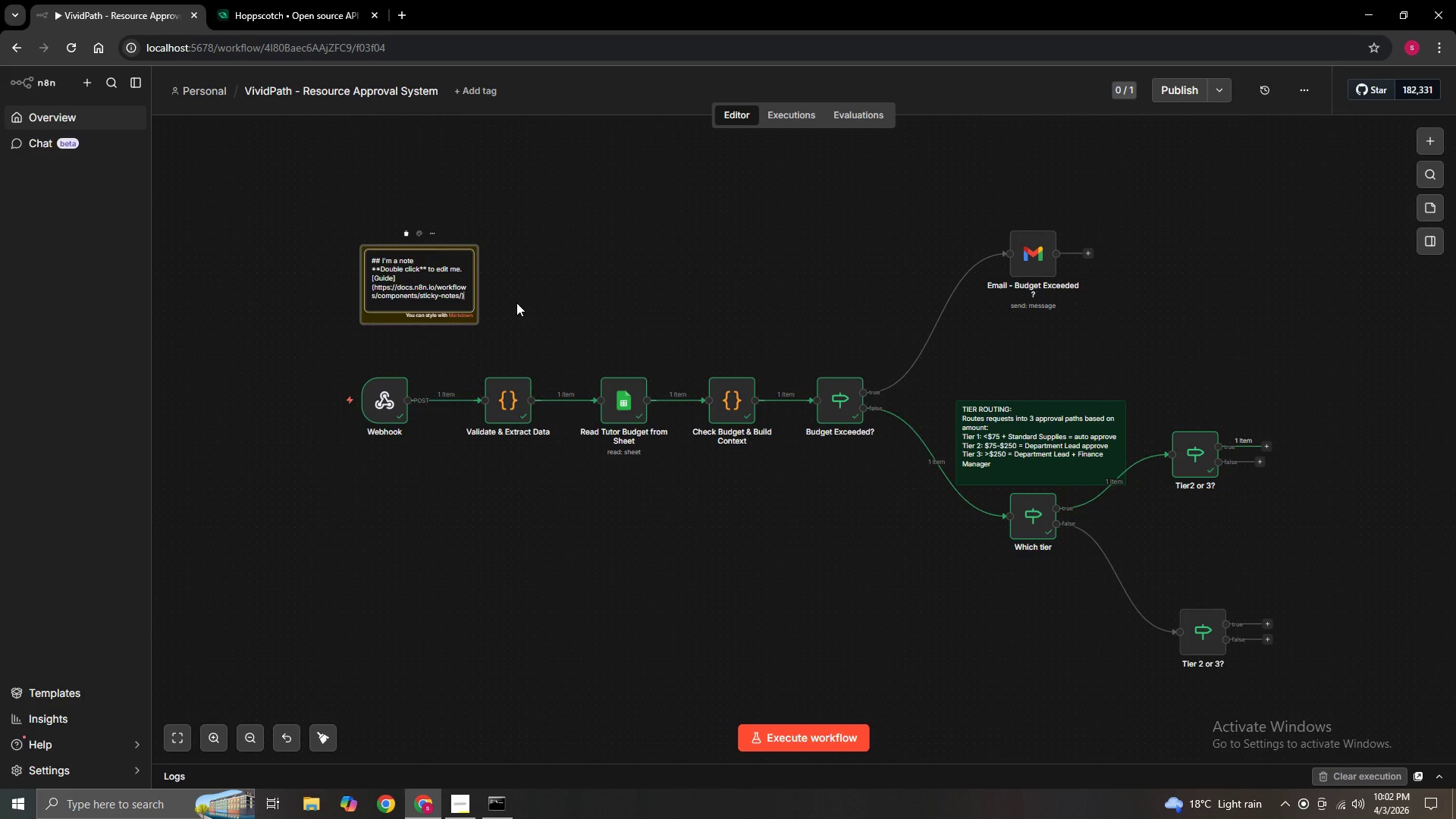 
left_click([569, 295])
 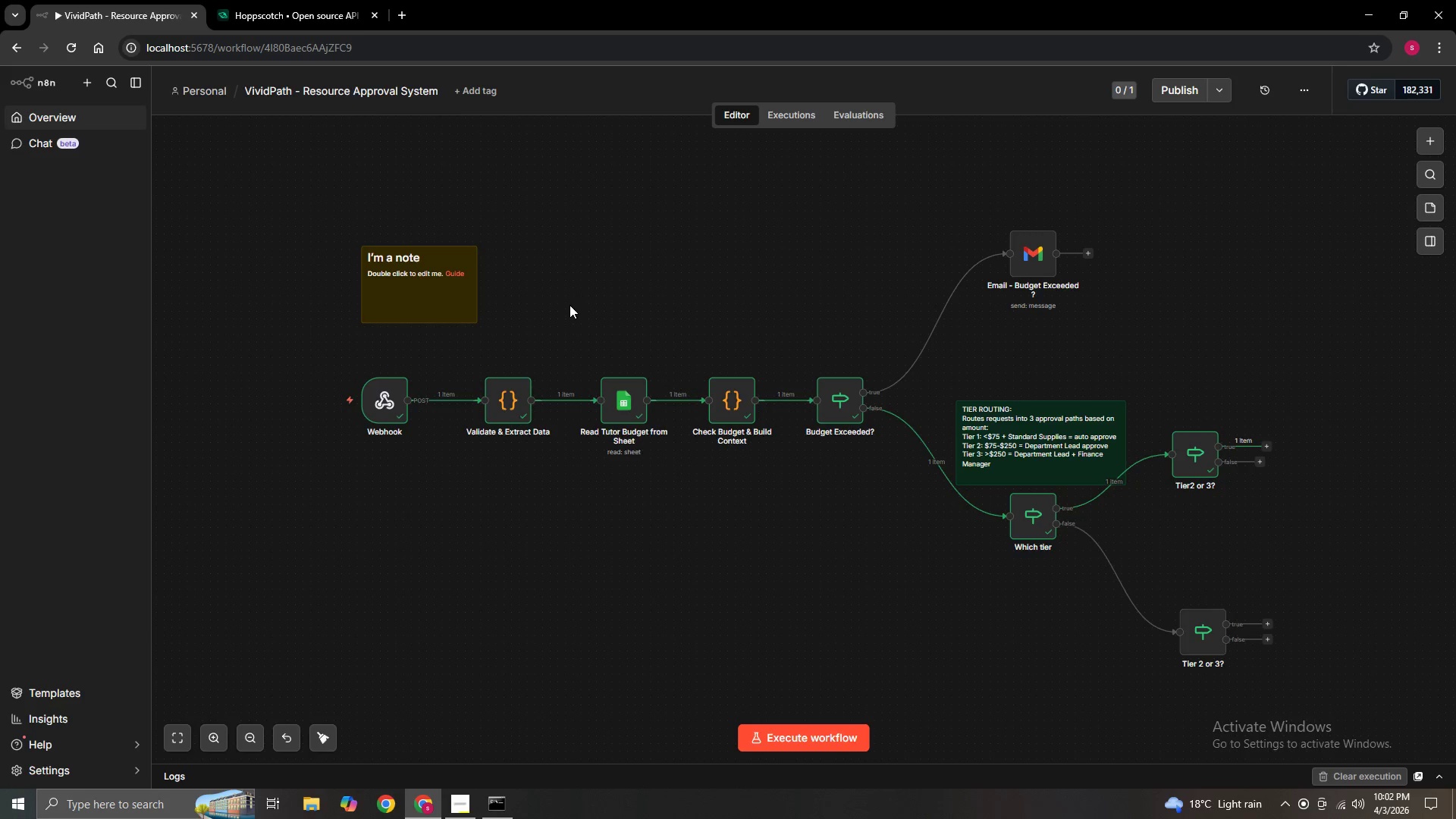 
hold_key(key=ControlLeft, duration=0.81)
 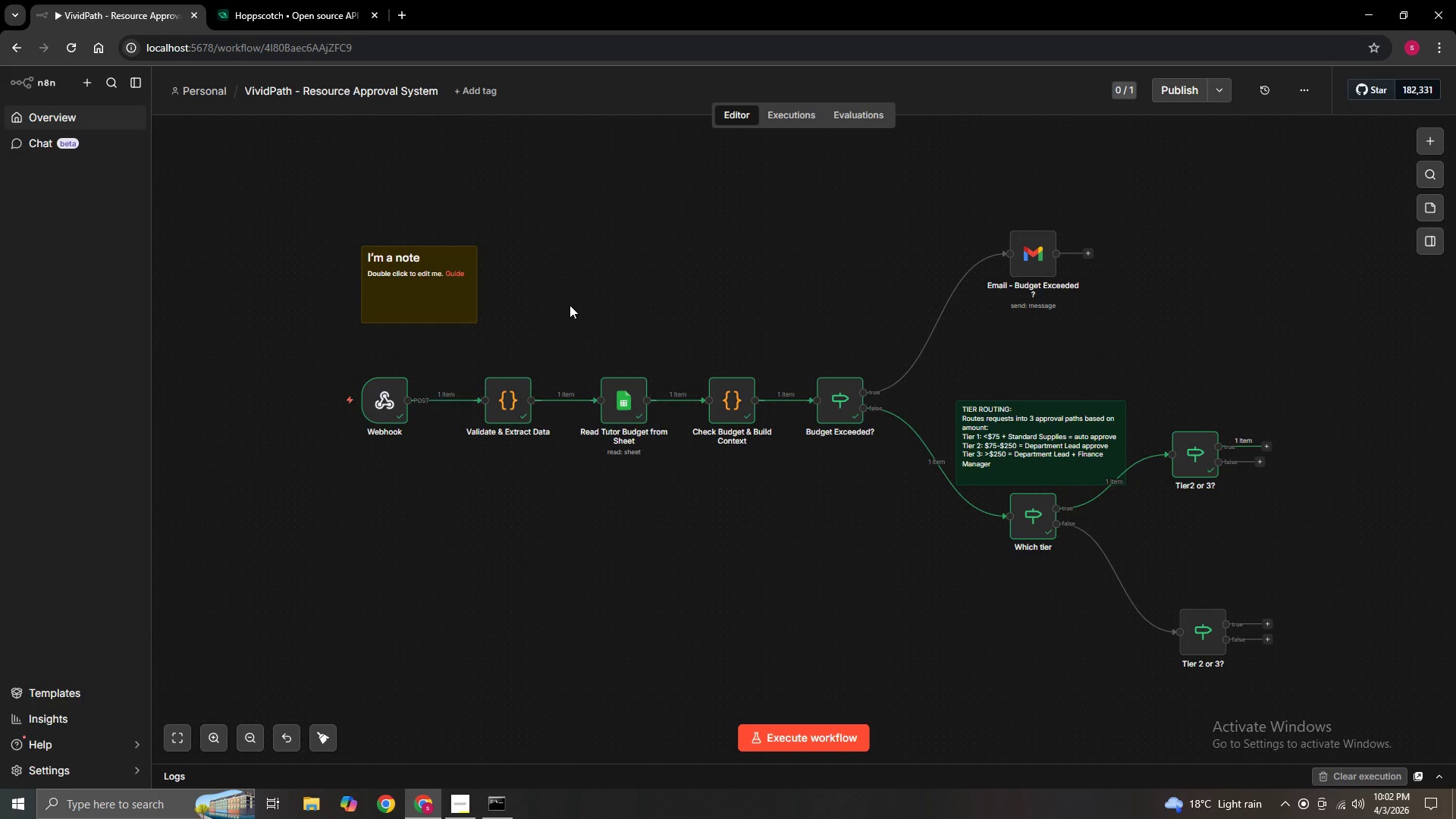 
hold_key(key=ShiftLeft, duration=0.56)
scroll: coordinate [570, 305], scroll_direction: up, amount: 1.0
 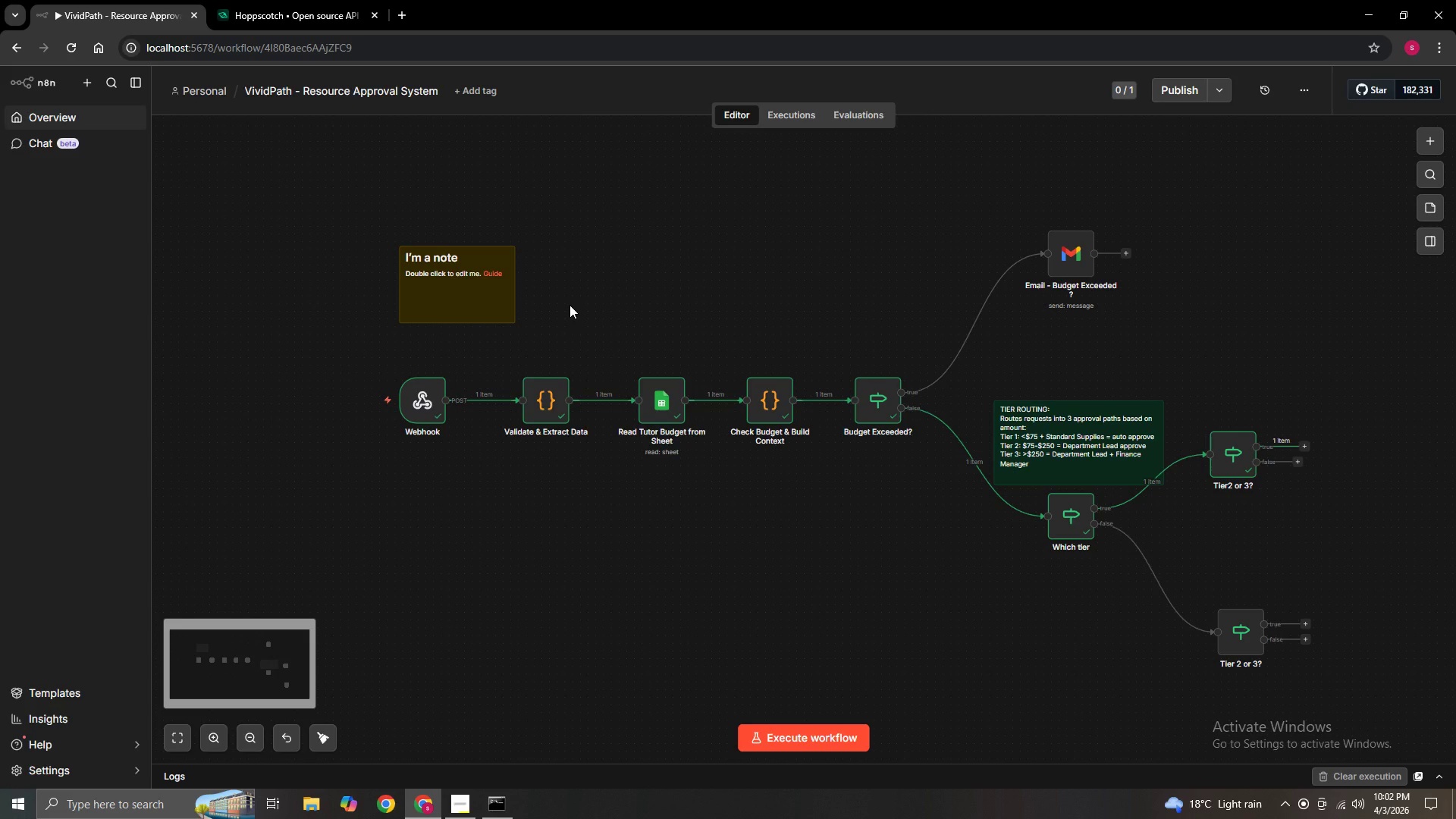 
hold_key(key=ControlLeft, duration=1.09)
 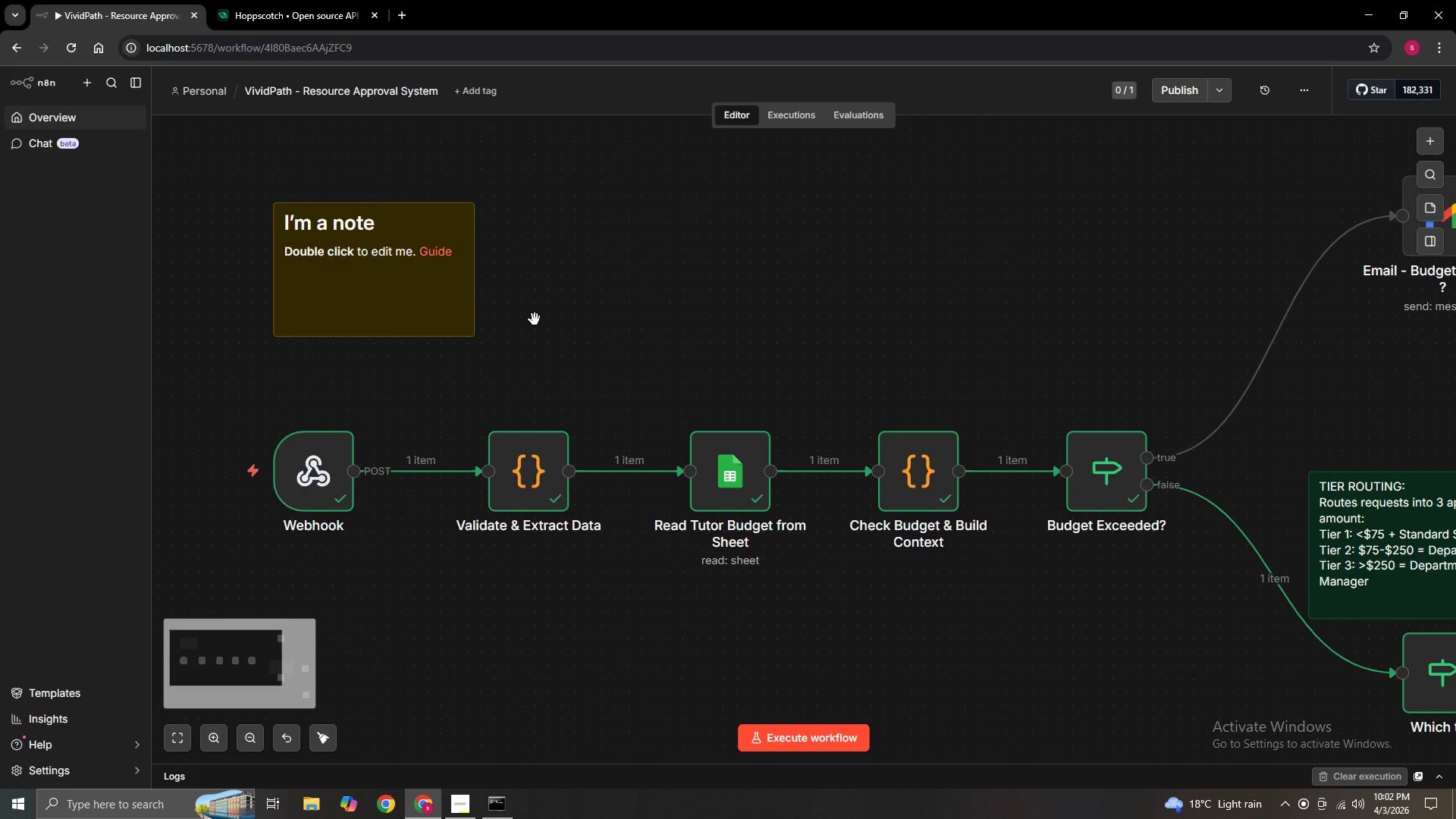 
hold_key(key=ControlLeft, duration=1.51)
left_click_drag(start_coordinate=[534, 320], to_coordinate=[706, 403])
 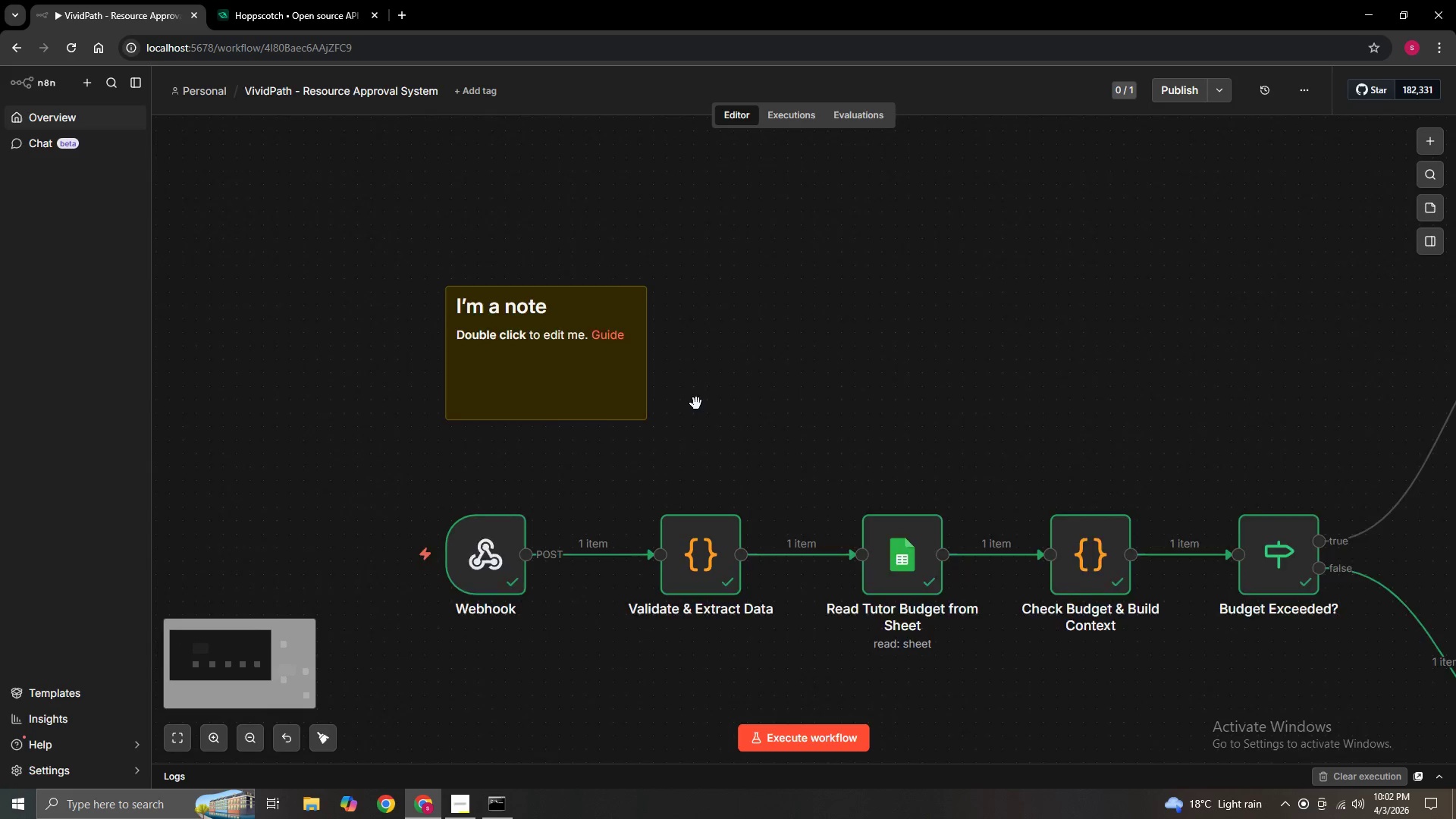 
hold_key(key=ControlLeft, duration=1.5)
left_click_drag(start_coordinate=[670, 409], to_coordinate=[722, 431])
 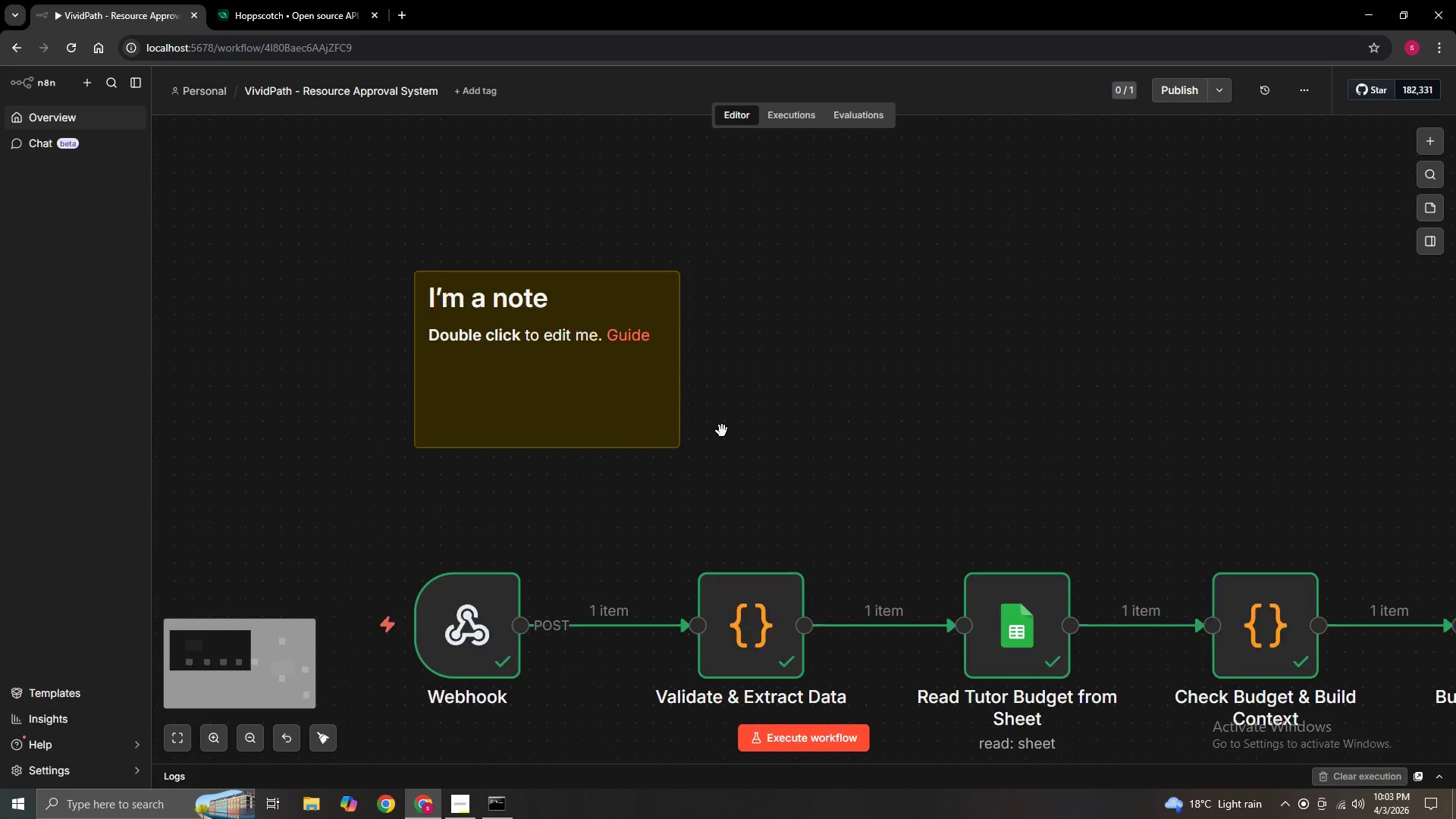 
scroll: coordinate [694, 404], scroll_direction: up, amount: 3.0
 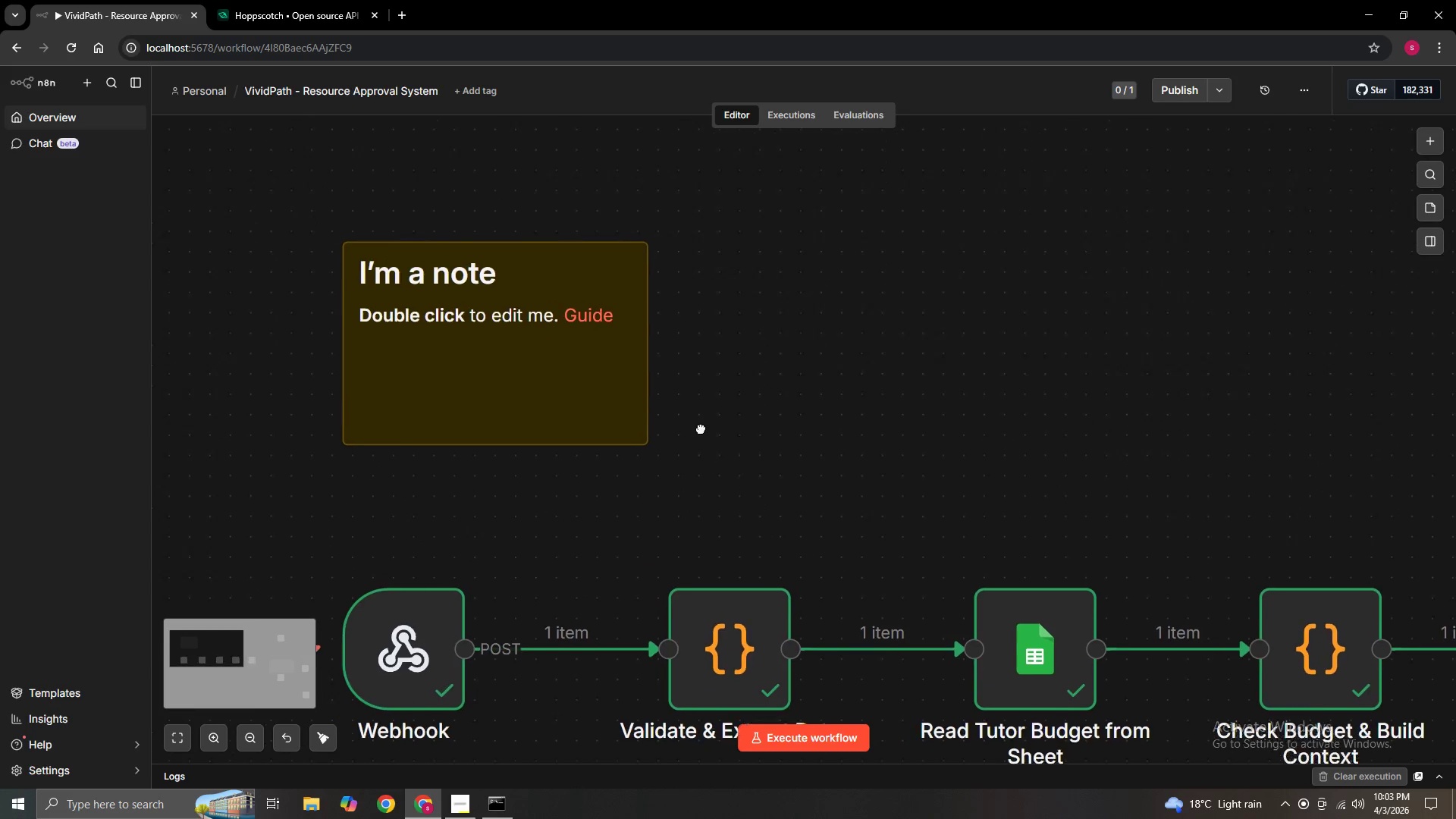 
key(Control+ControlLeft)
 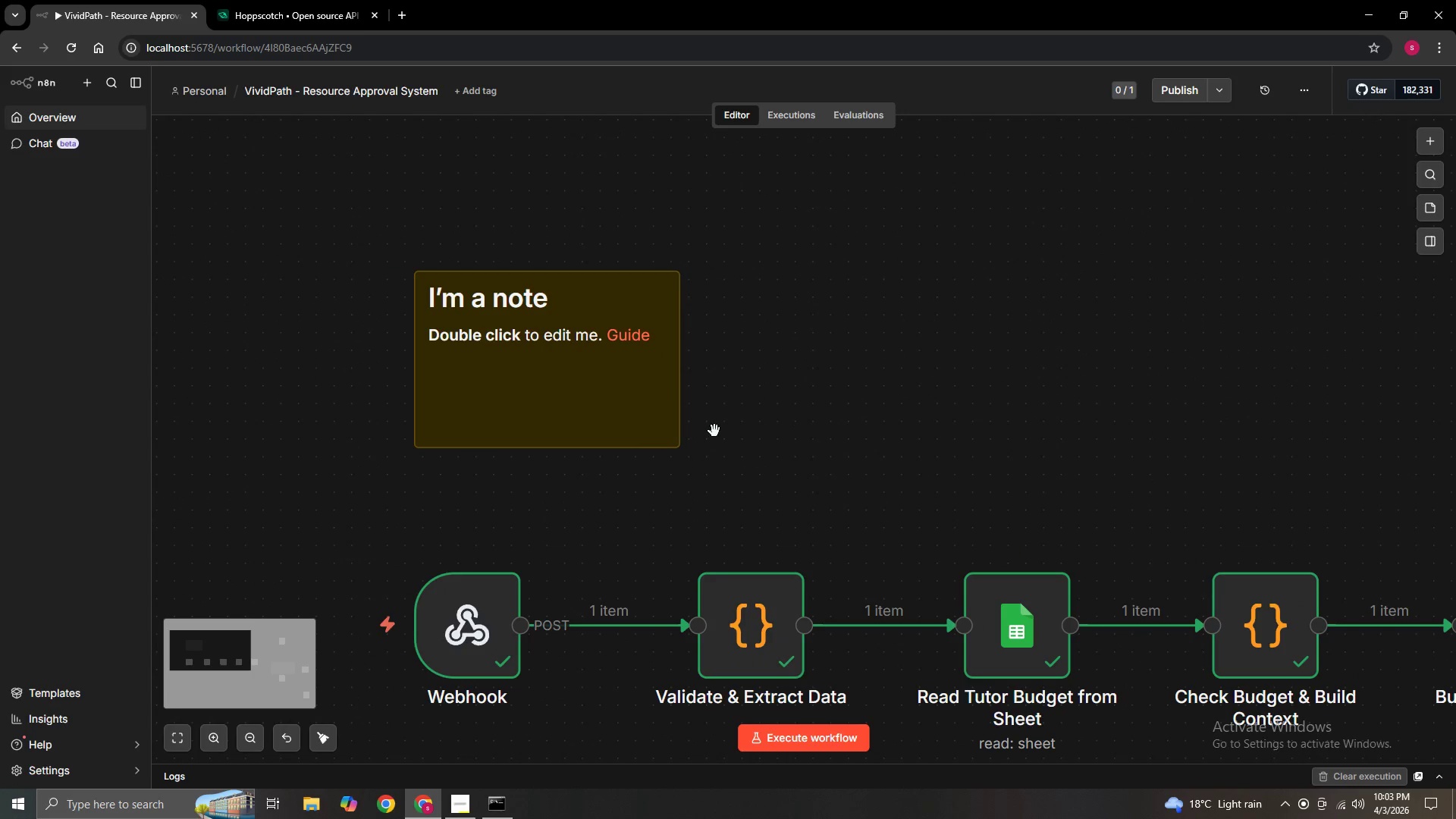 
key(Control+ControlLeft)
 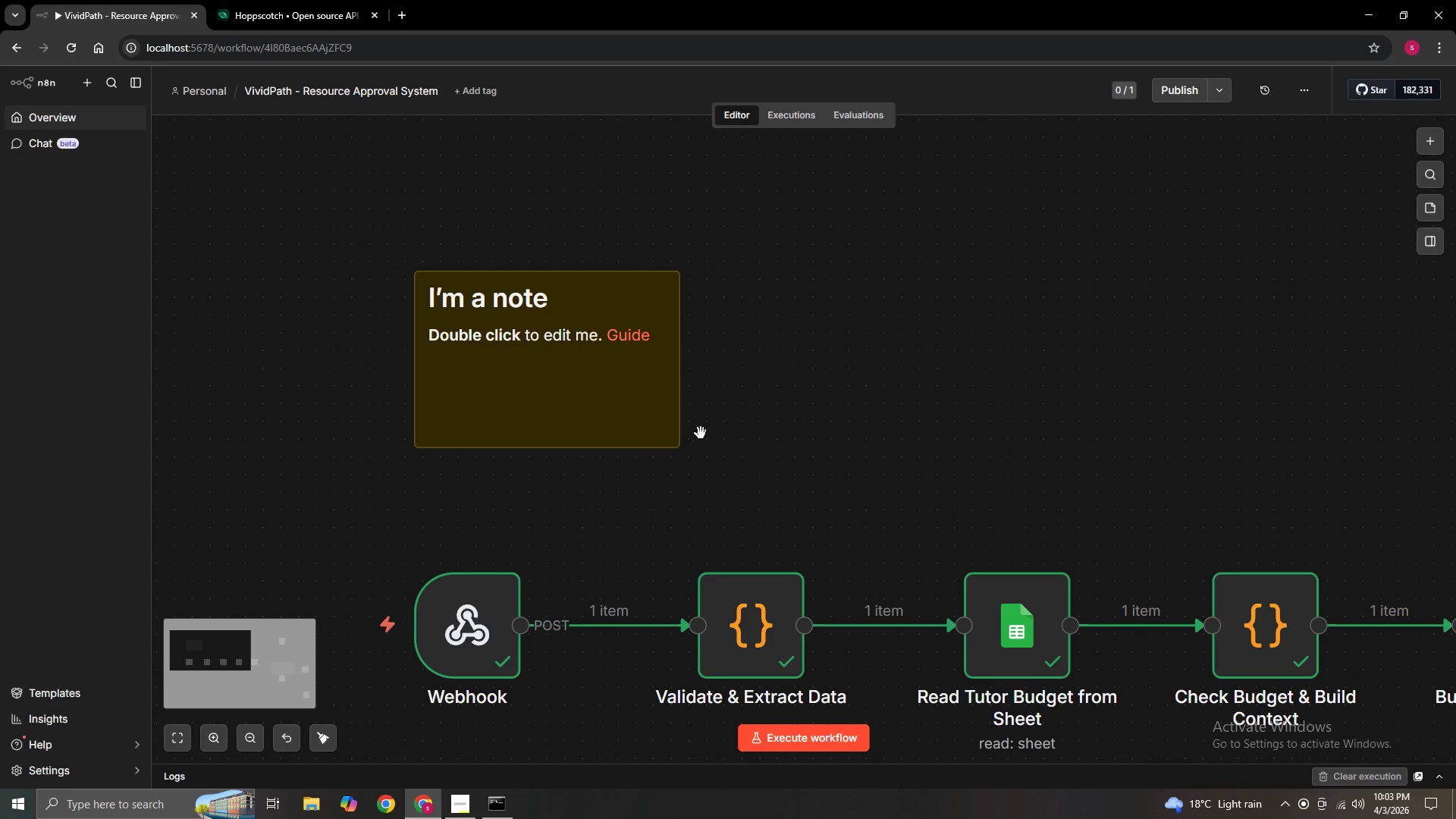 
key(Control+ControlLeft)
 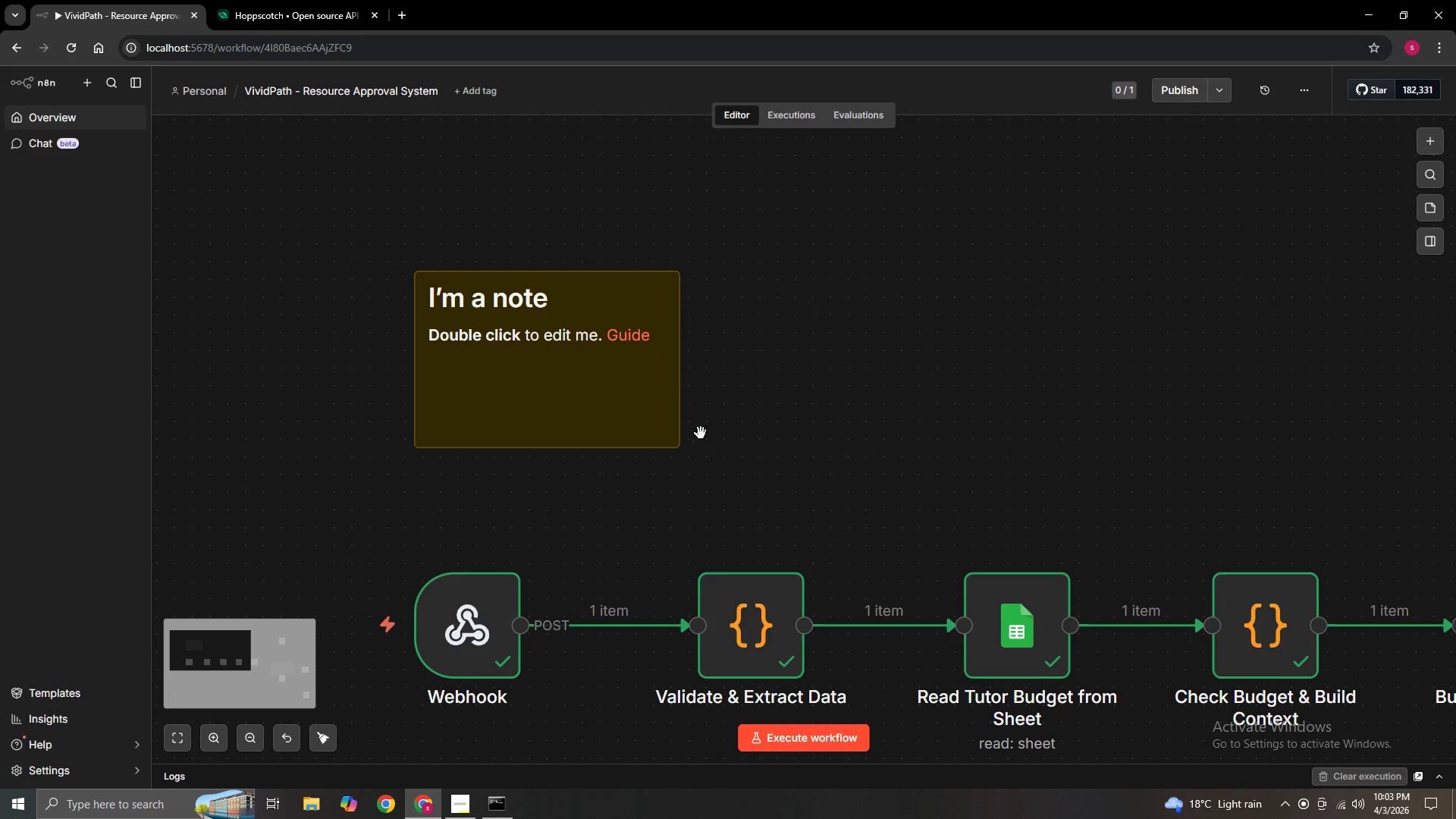 
key(Control+ControlLeft)
 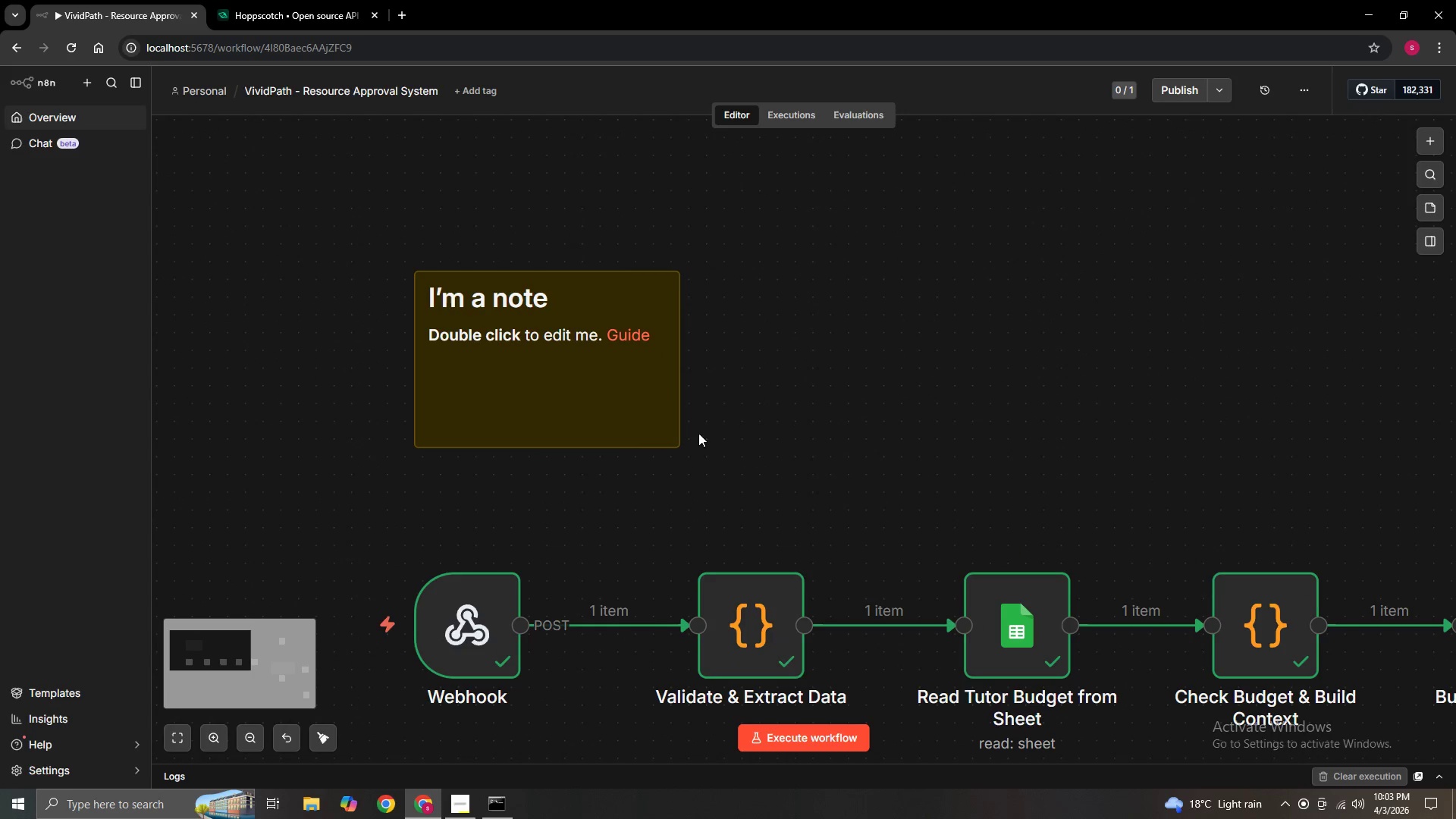 
key(Control+ControlLeft)
 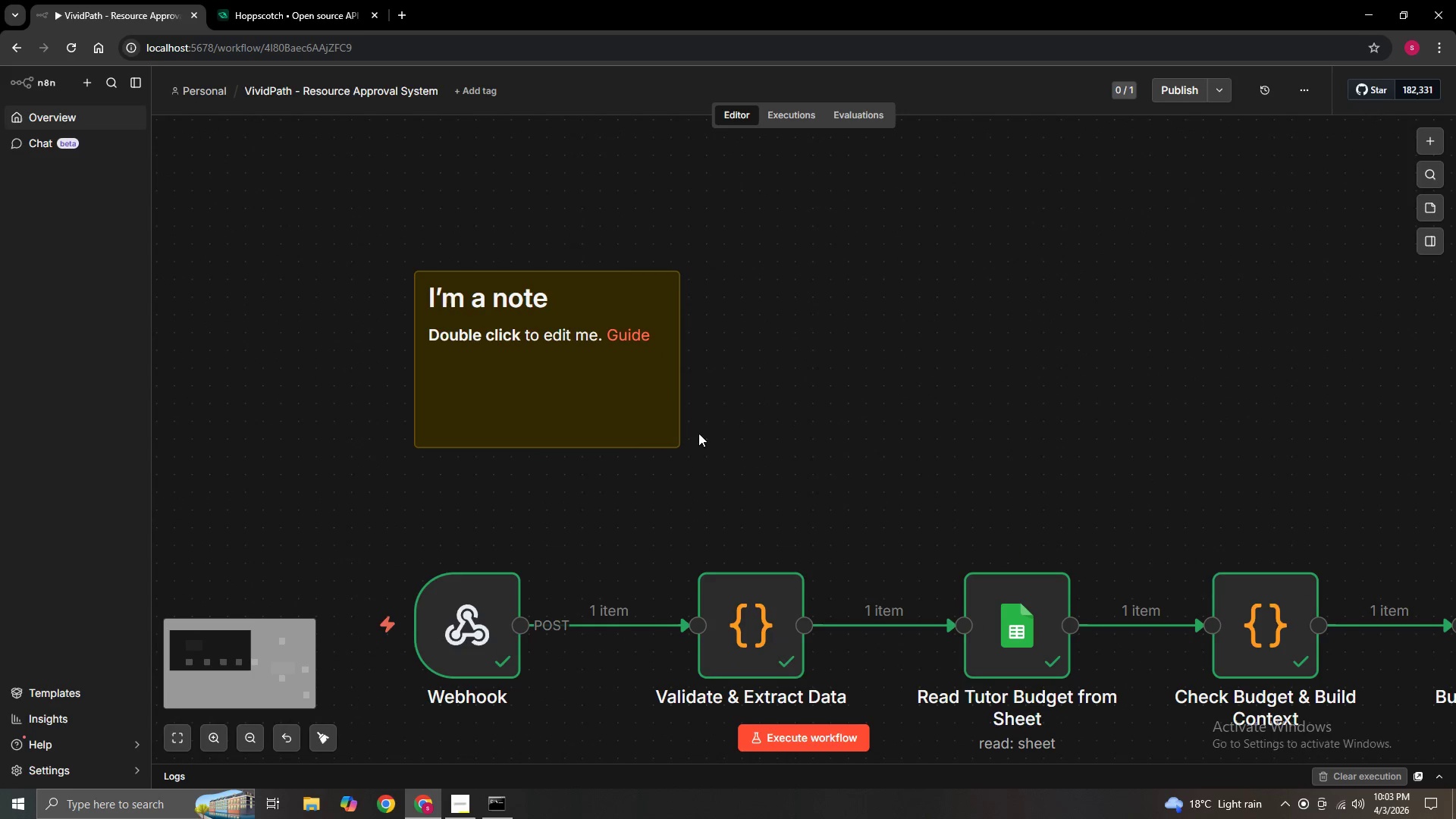 
key(Control+ControlLeft)
 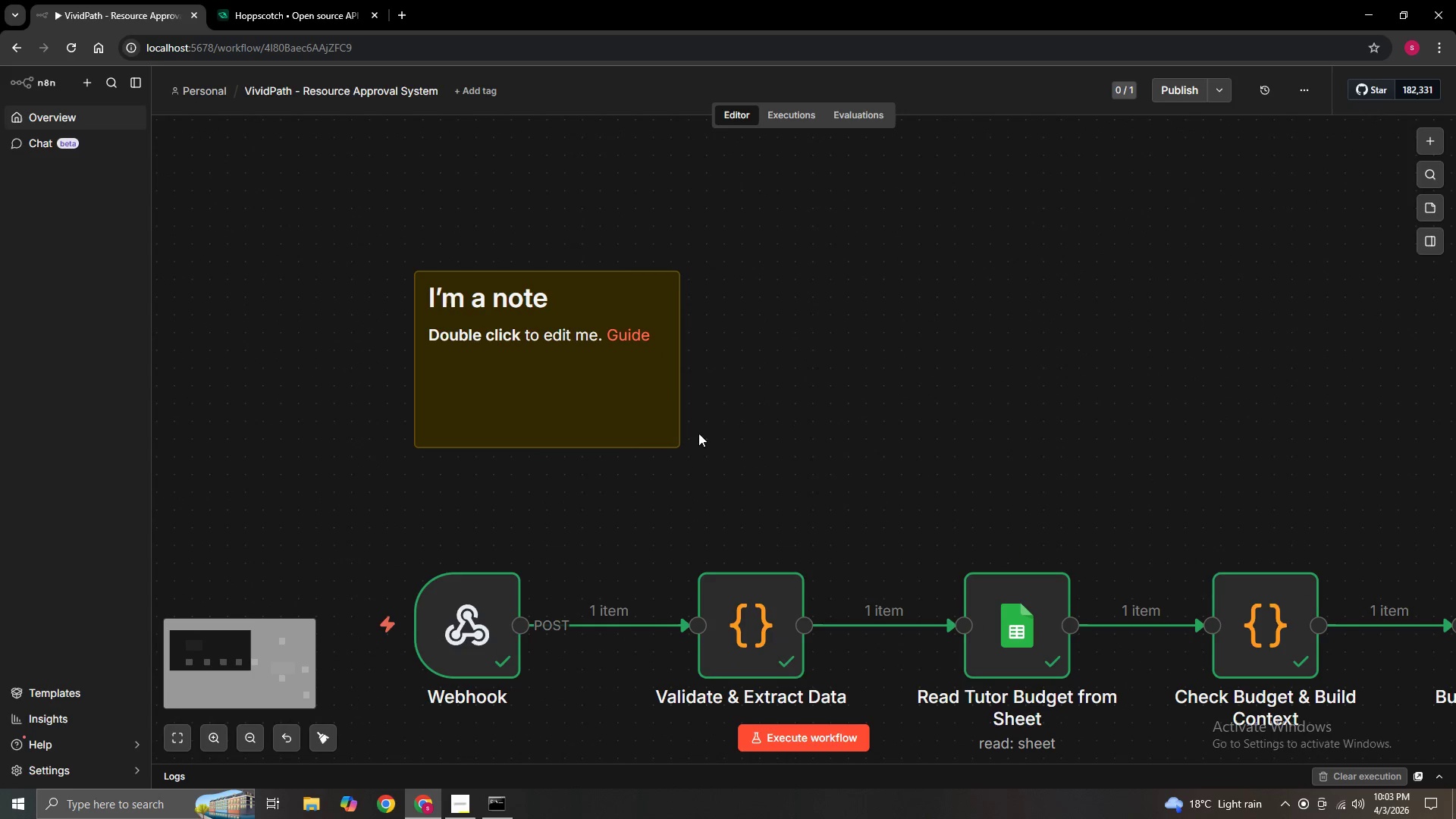 
key(Control+ControlLeft)
 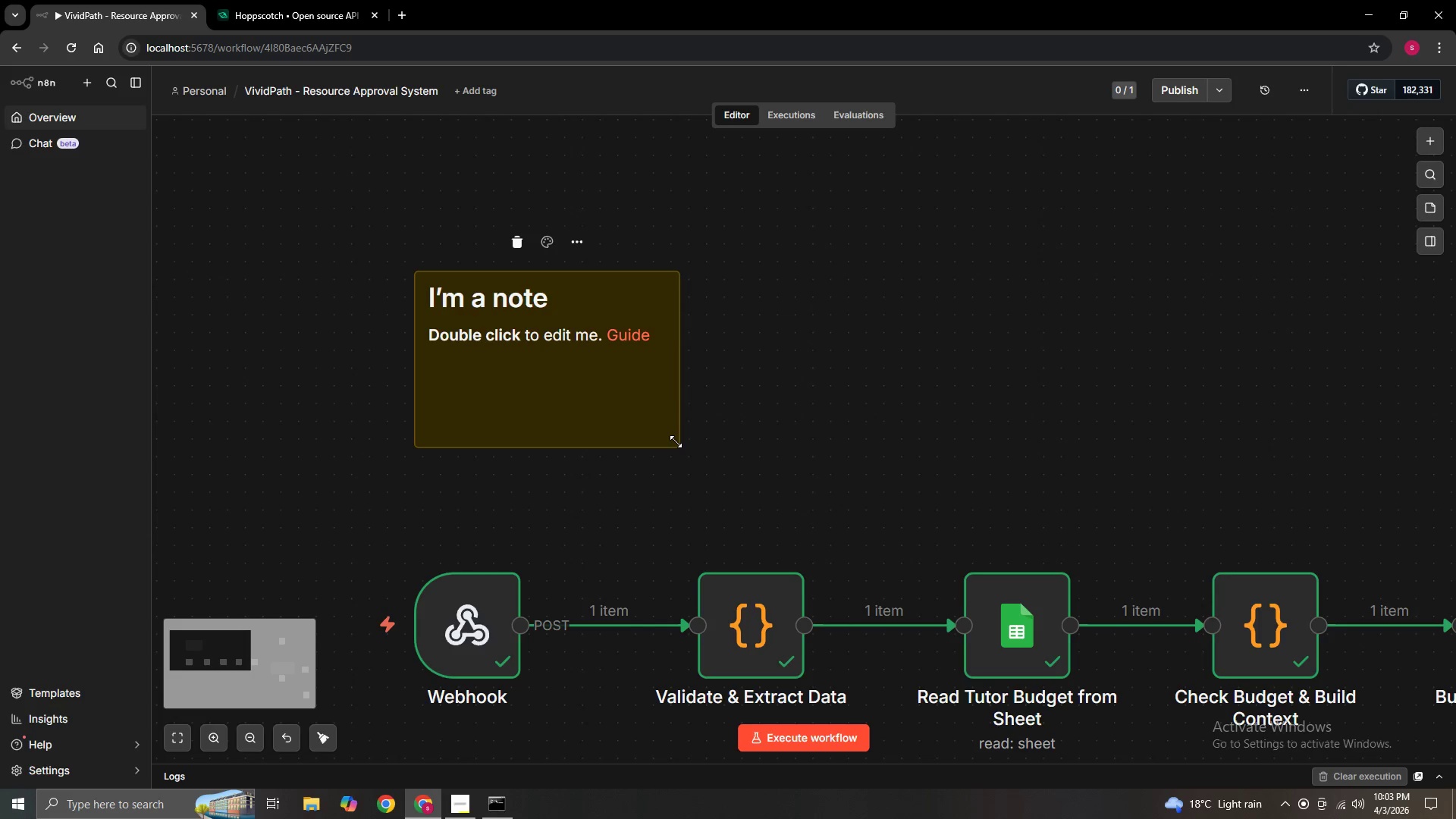 
scroll: coordinate [722, 431], scroll_direction: down, amount: 1.0
 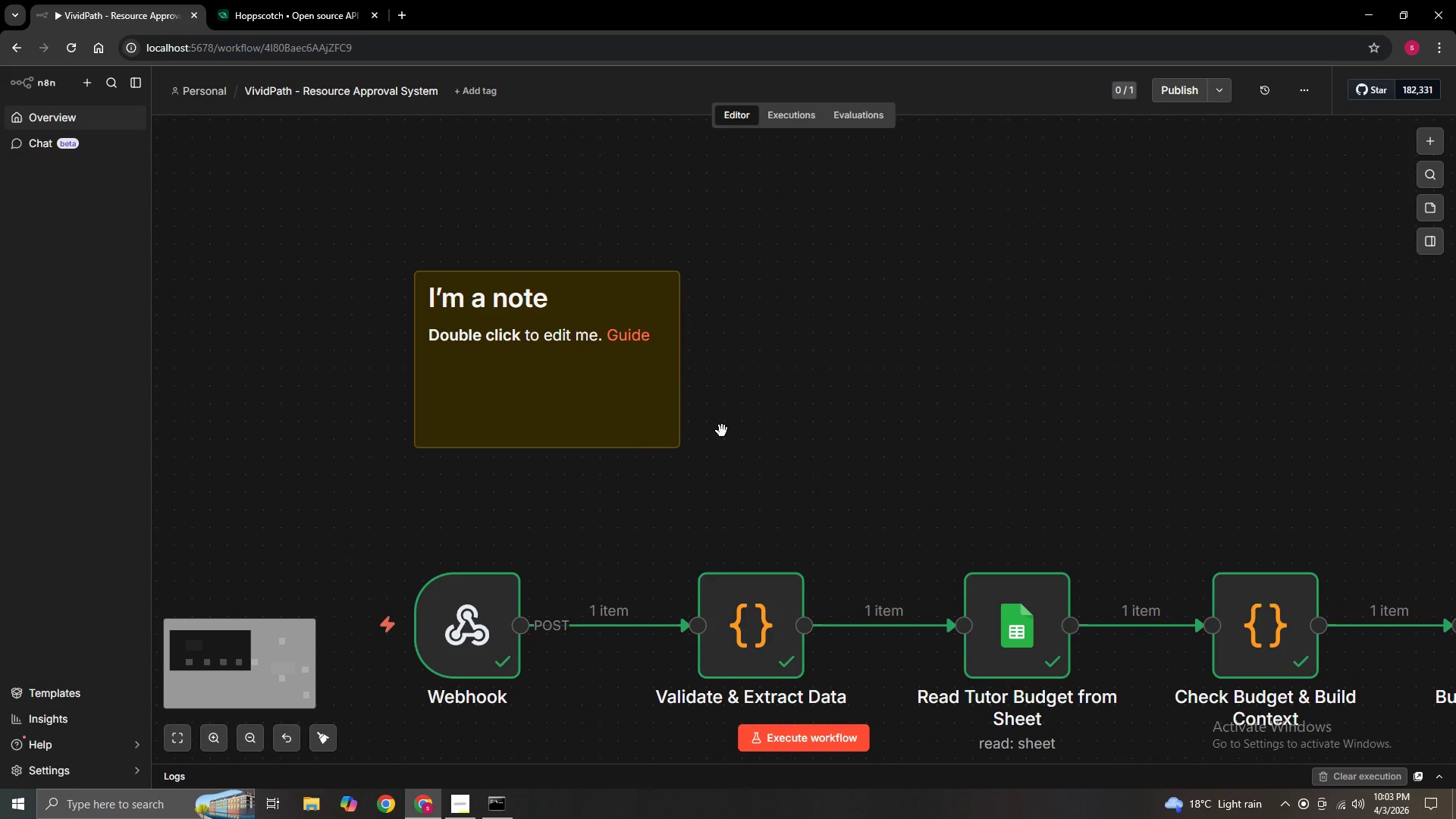 
left_click_drag(start_coordinate=[676, 441], to_coordinate=[788, 507])
 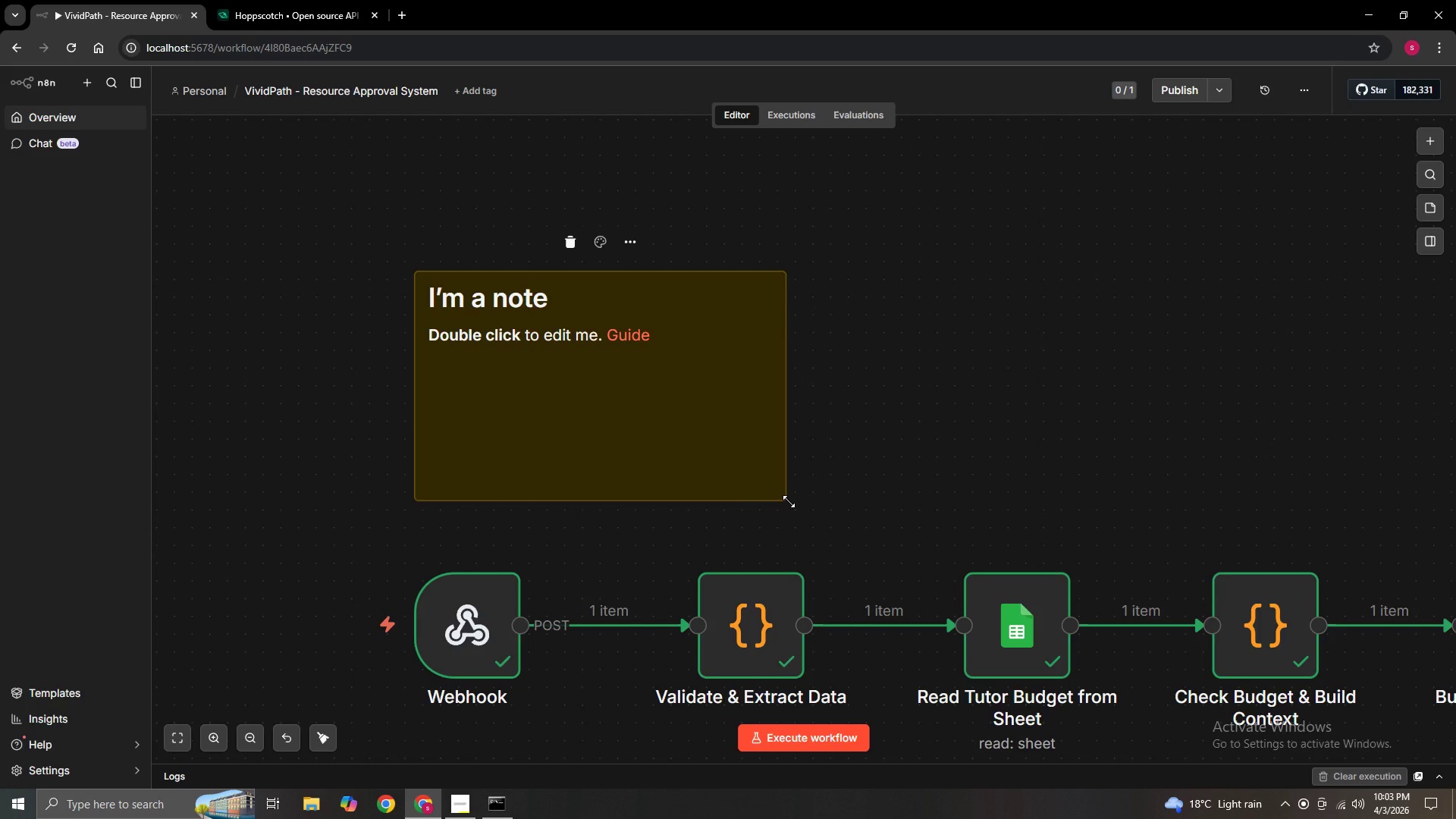 
wait(6.5)
 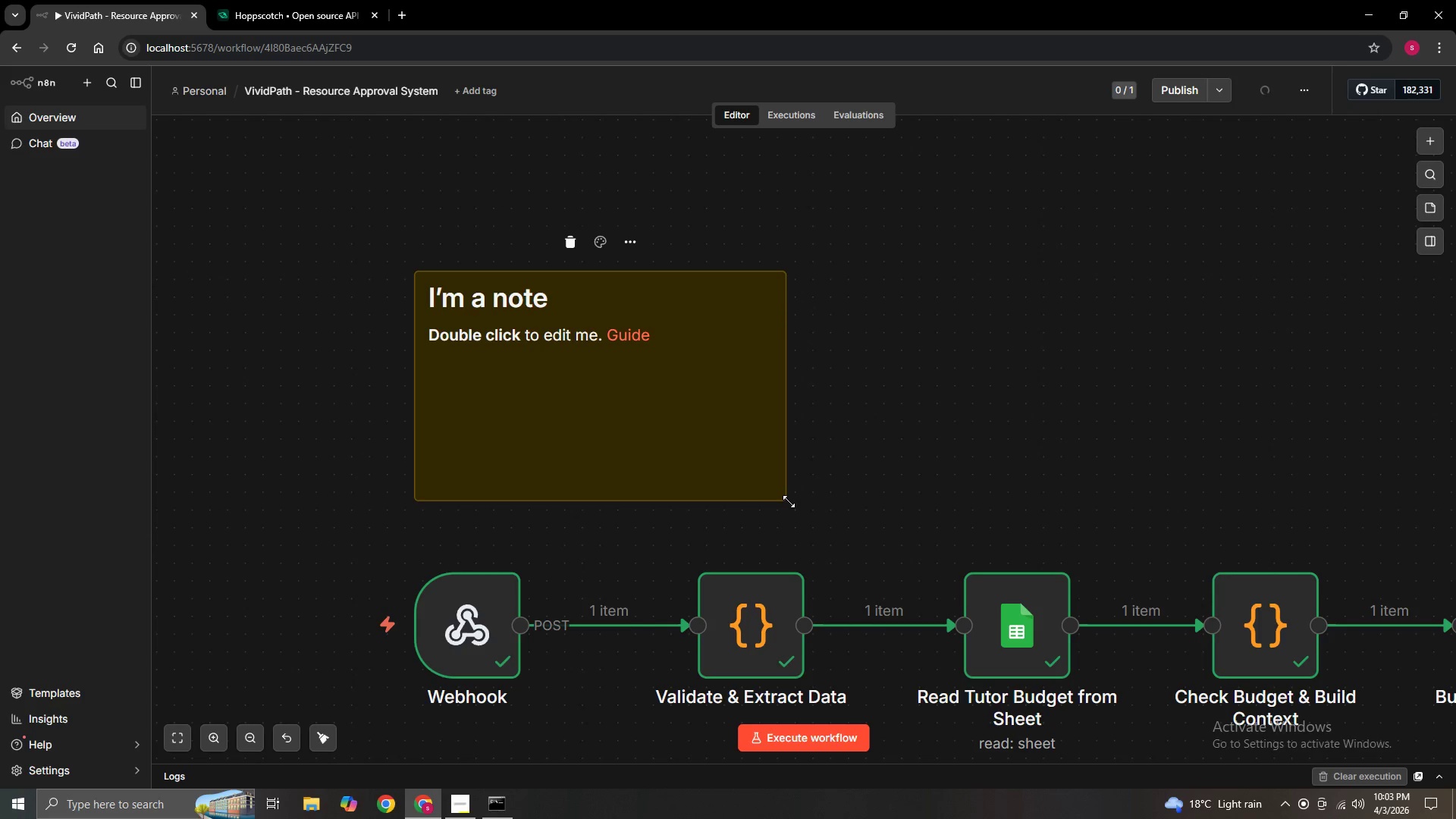 
double_click([603, 431])
 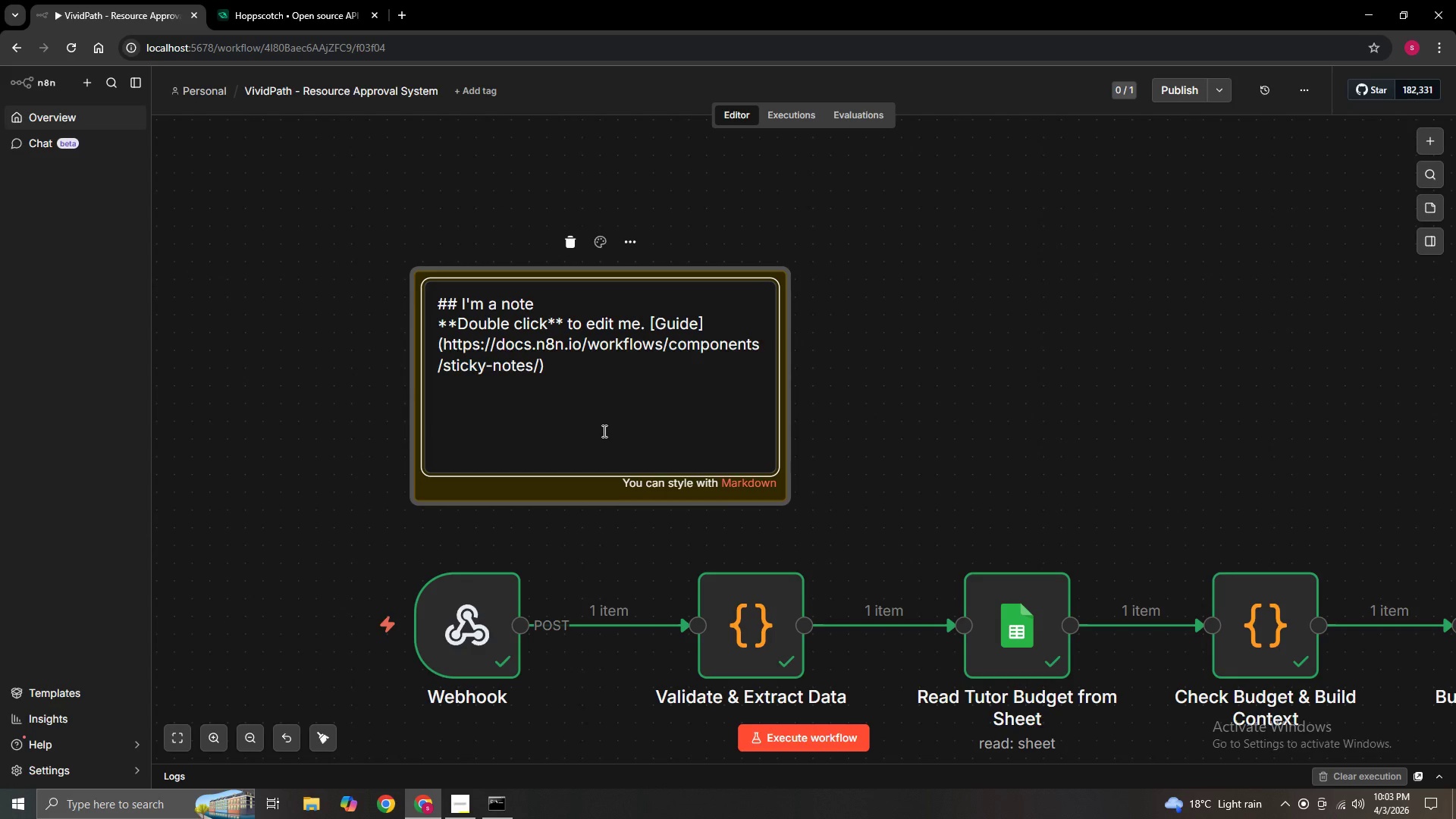 
key(Backspace)
key(Backspace)
key(Backspace)
key(Backspace)
key(Backspace)
key(Backspace)
key(Backspace)
key(Backspace)
key(Backspace)
key(Backspace)
key(Backspace)
key(Backspace)
key(Backspace)
key(Backspace)
key(Backspace)
key(Backspace)
key(Backspace)
key(Backspace)
key(Backspace)
key(Backspace)
key(Backspace)
key(Backspace)
key(Backspace)
key(Backspace)
key(Backspace)
key(Backspace)
key(Backspace)
key(Backspace)
key(Backspace)
key(Backspace)
key(Backspace)
key(Backspace)
key(Backspace)
key(Backspace)
key(Backspace)
key(Backspace)
key(Backspace)
key(Backspace)
key(Backspace)
key(Backspace)
key(Backspace)
key(Backspace)
key(Backspace)
key(Backspace)
key(Backspace)
key(Backspace)
key(Backspace)
key(Backspace)
key(Backspace)
key(Backspace)
key(Backspace)
key(Backspace)
key(Backspace)
key(Backspace)
key(Backspace)
key(Backspace)
type(SECTi)
key(Backspace)
type(ION 1 _)
key(Backspace)
type(- )
 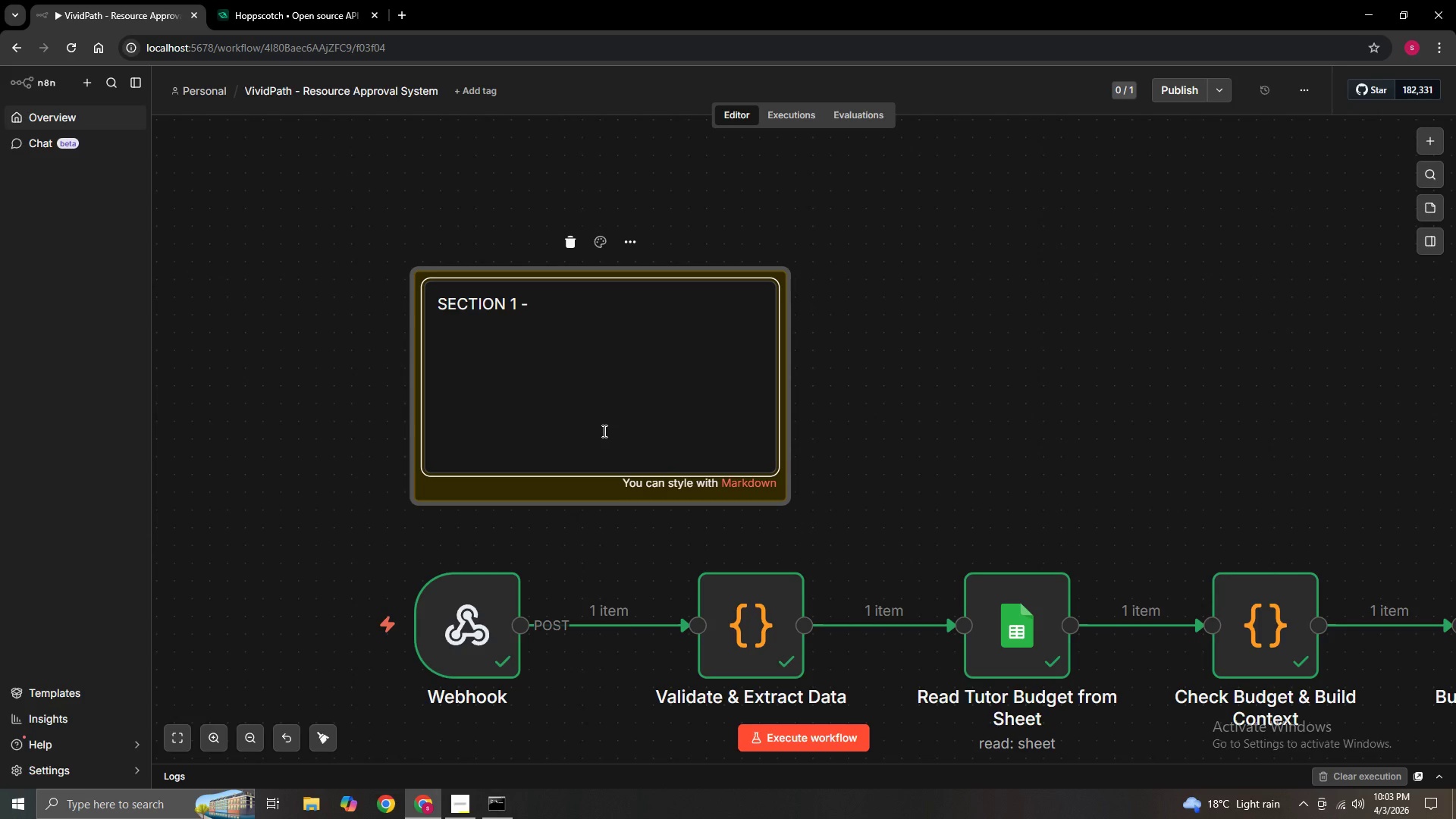 
wait(7.91)
 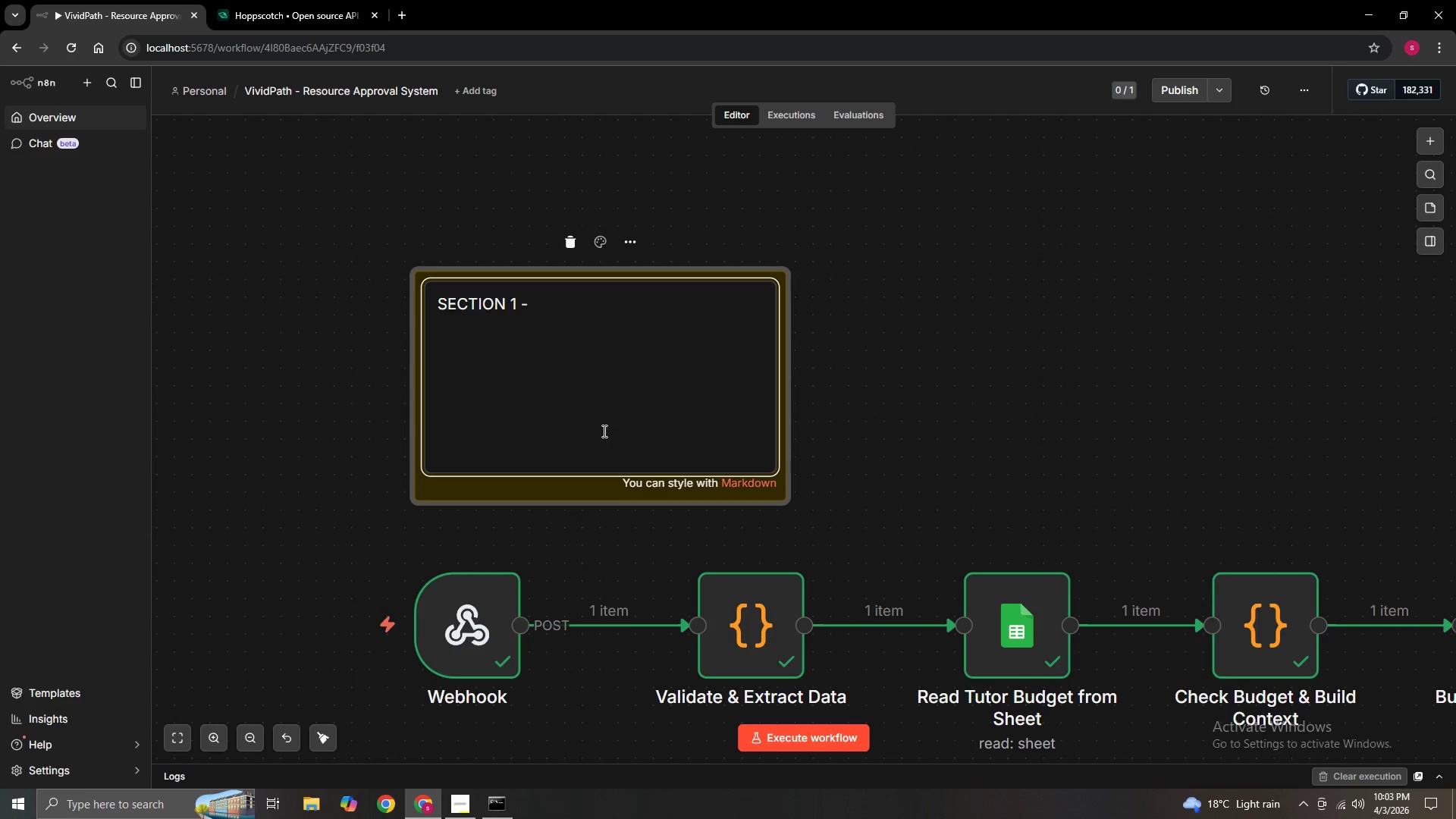 
type(ENTRY & VALIDATION)
 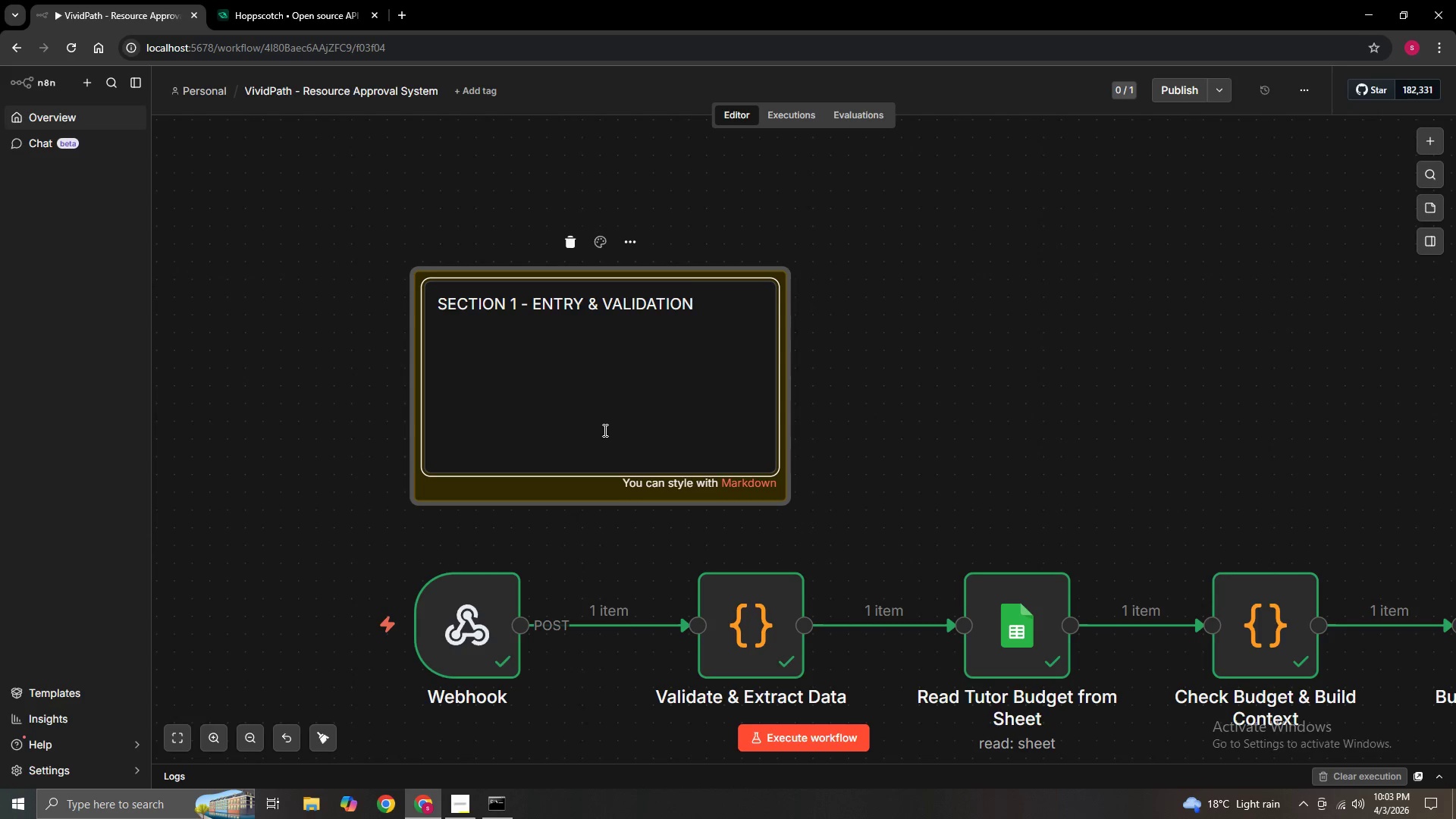 
key(Enter)
 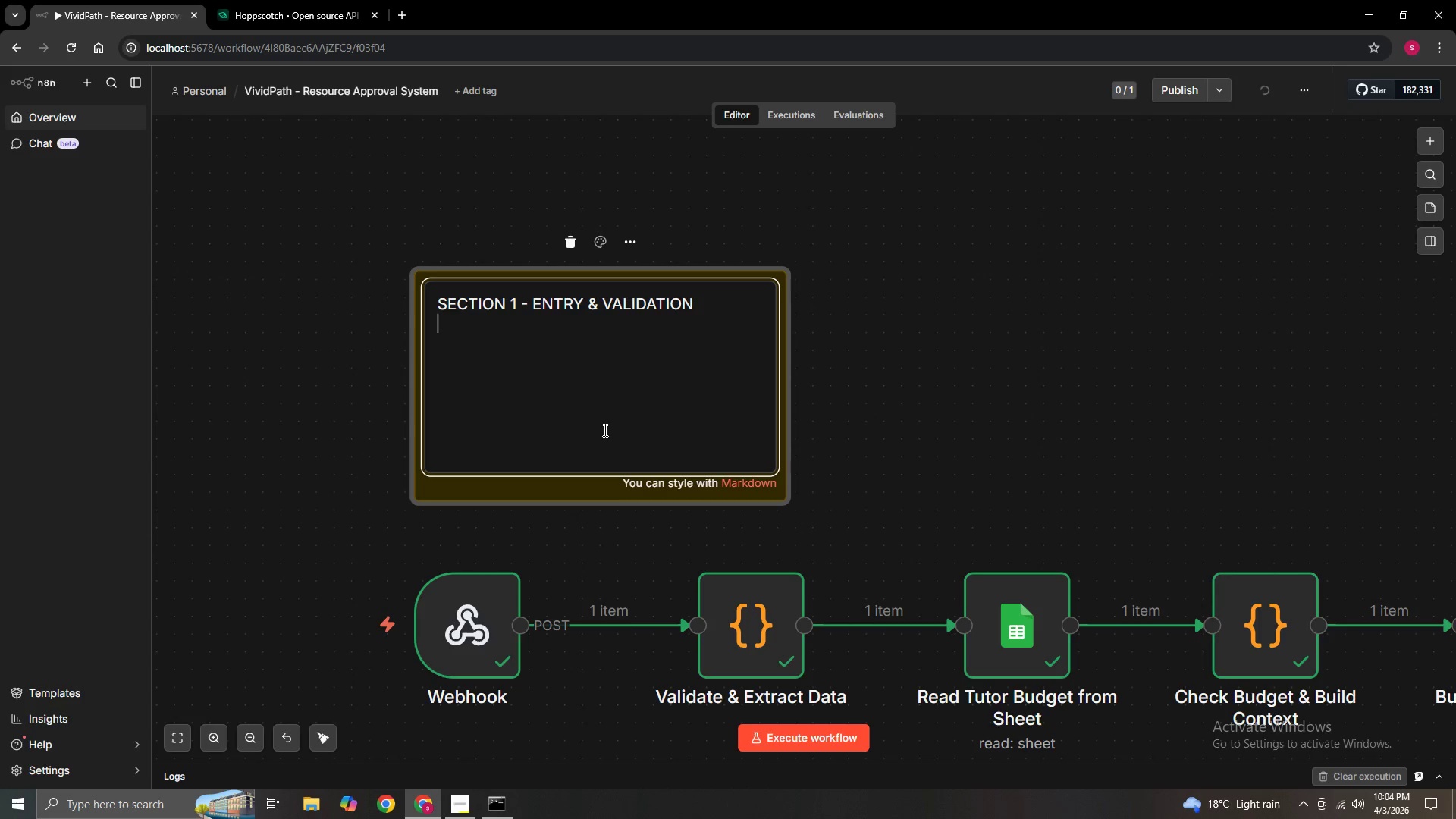 
type(Webhook receives)
 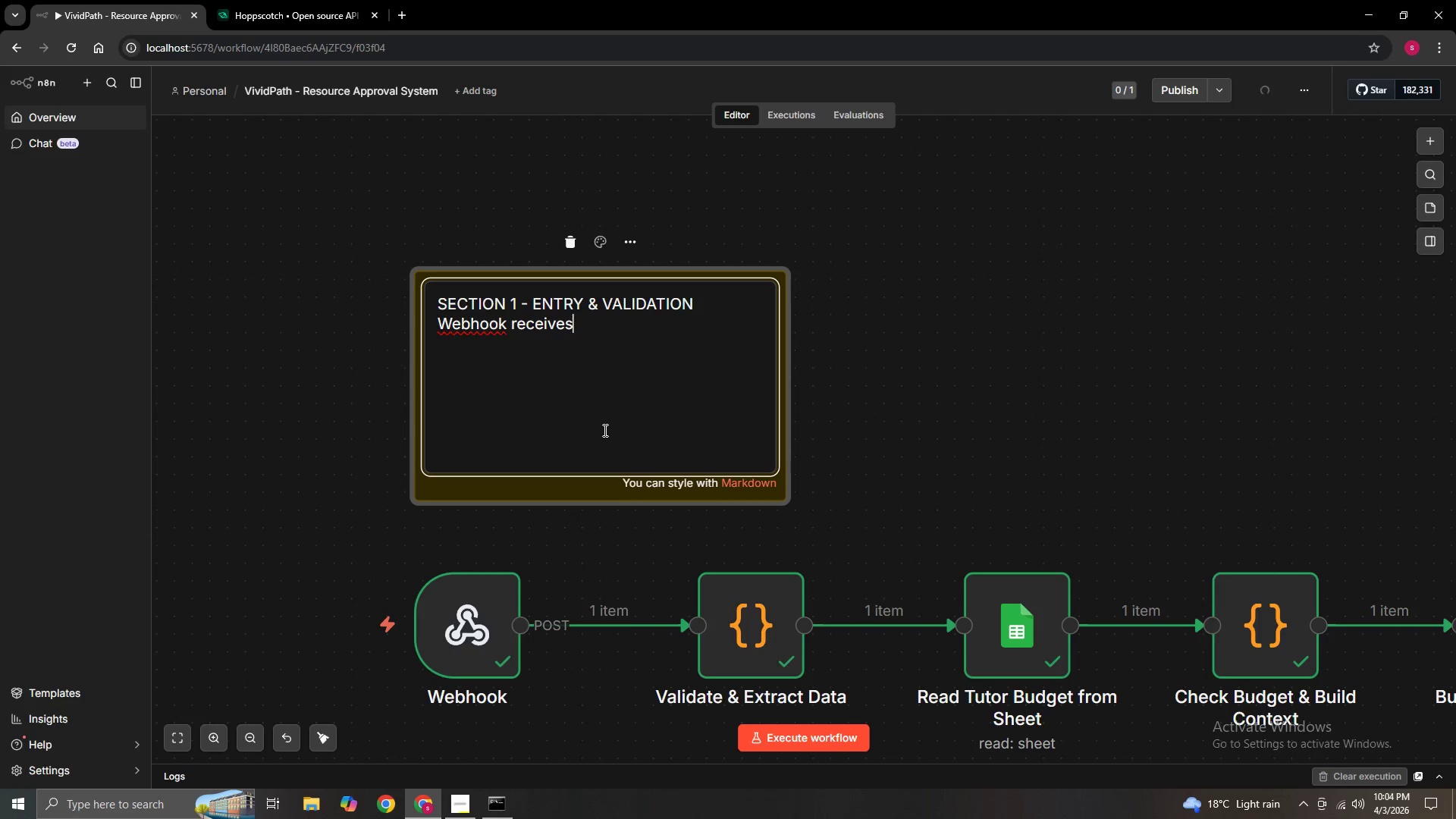 
type( POST R)
key(Backspace)
type(request from tutor form.)
 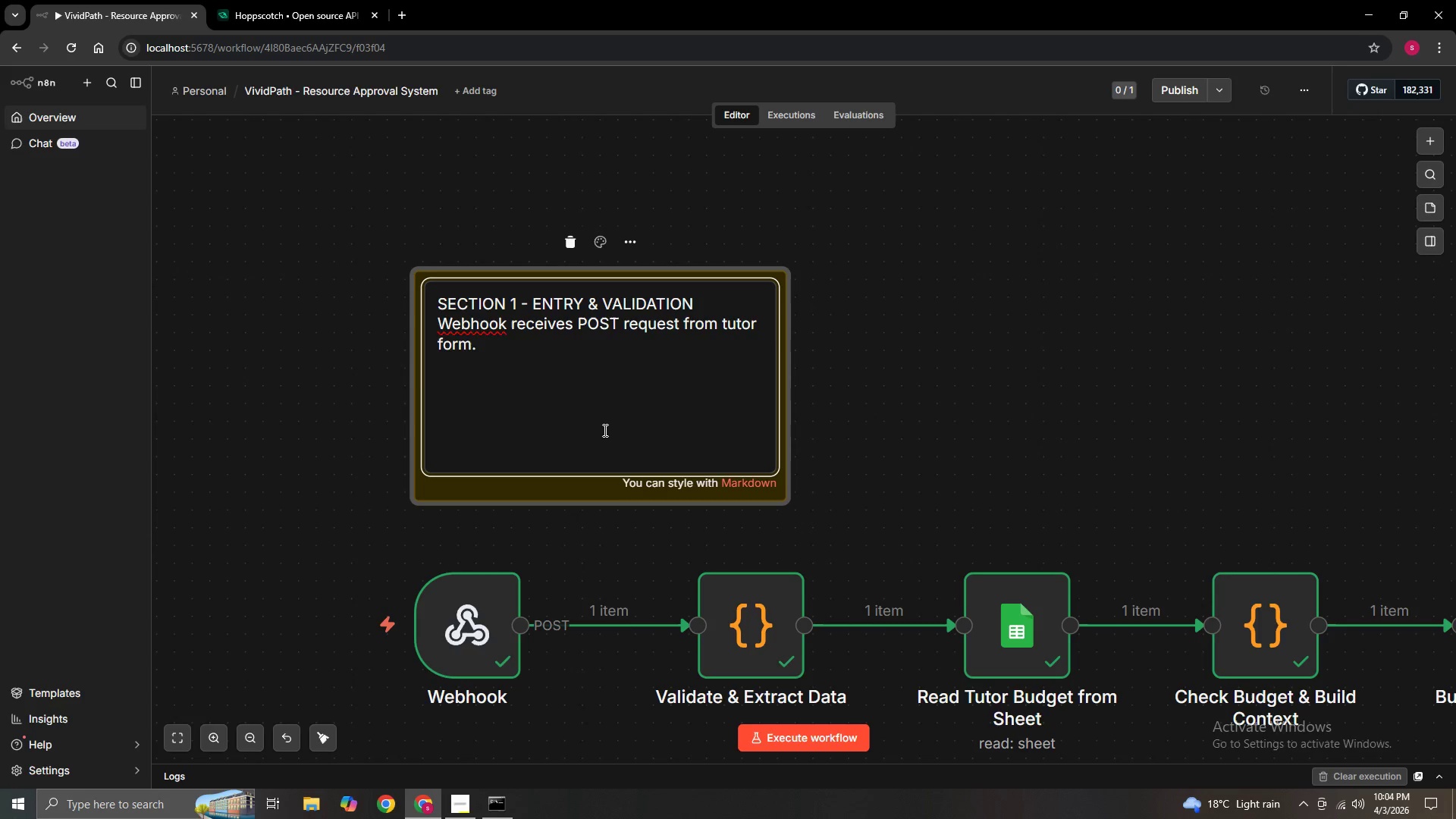 
left_click_drag(start_coordinate=[793, 425], to_coordinate=[968, 465])
 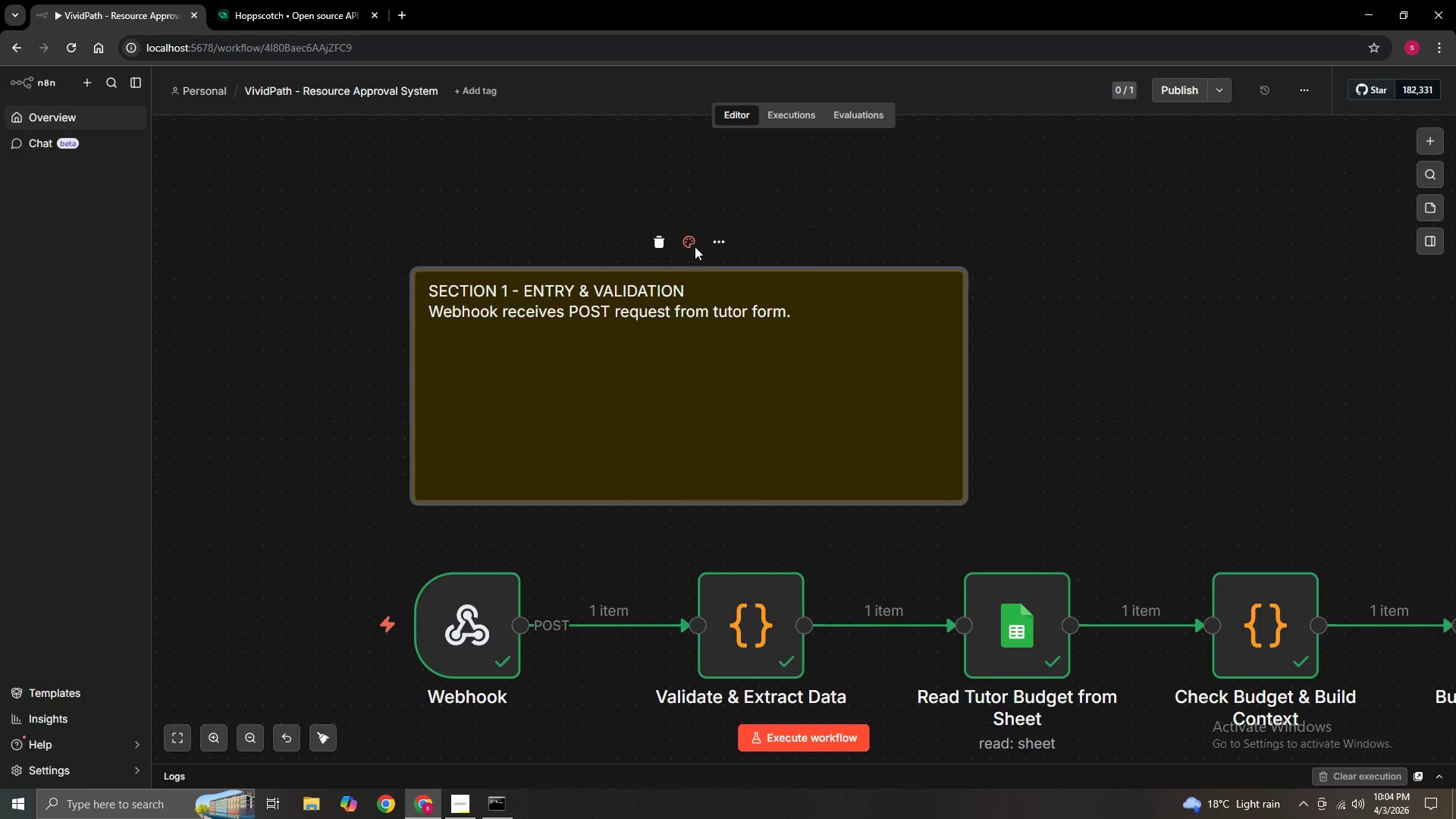 
left_click([686, 243])
 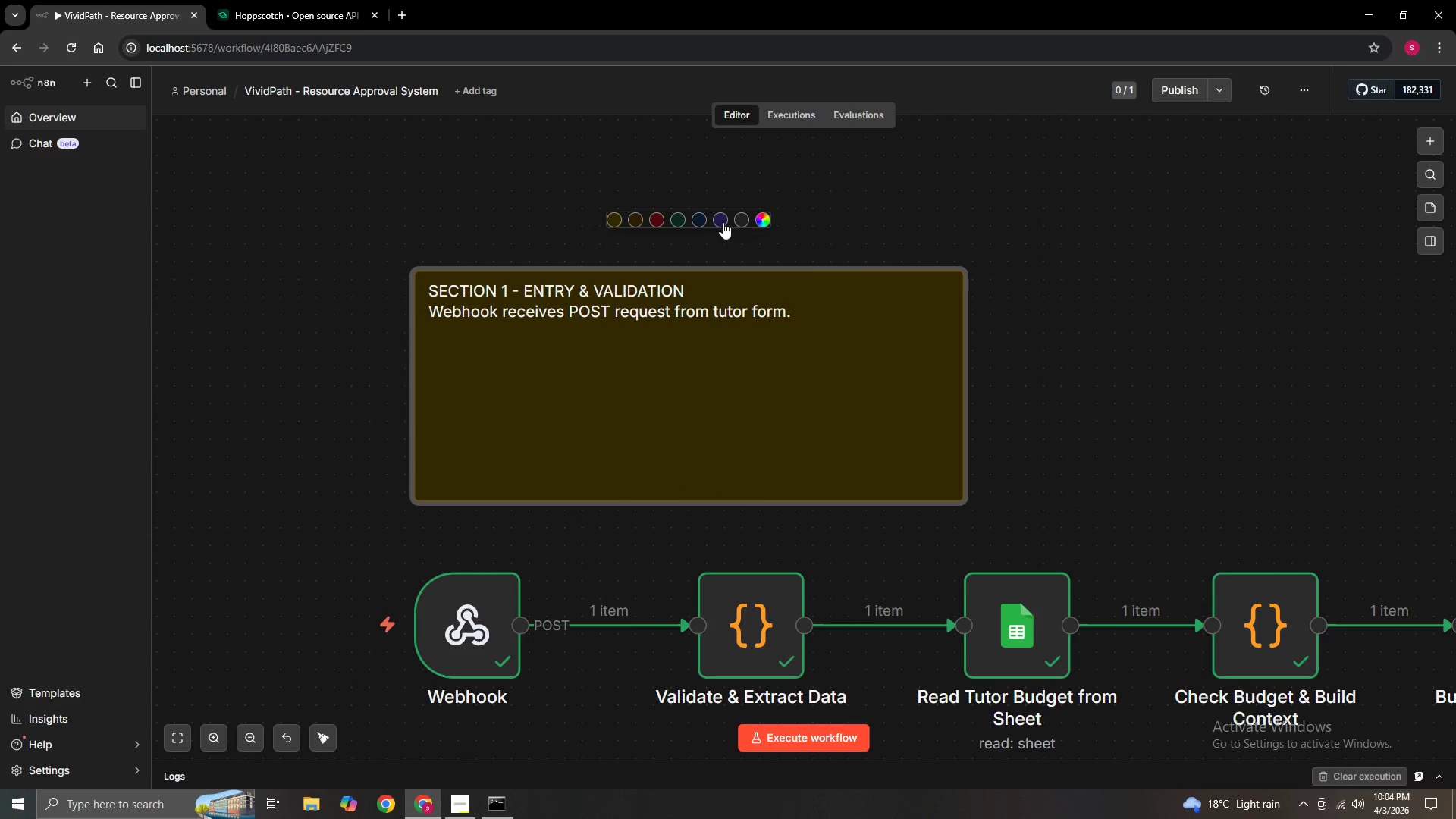 
left_click([739, 220])
 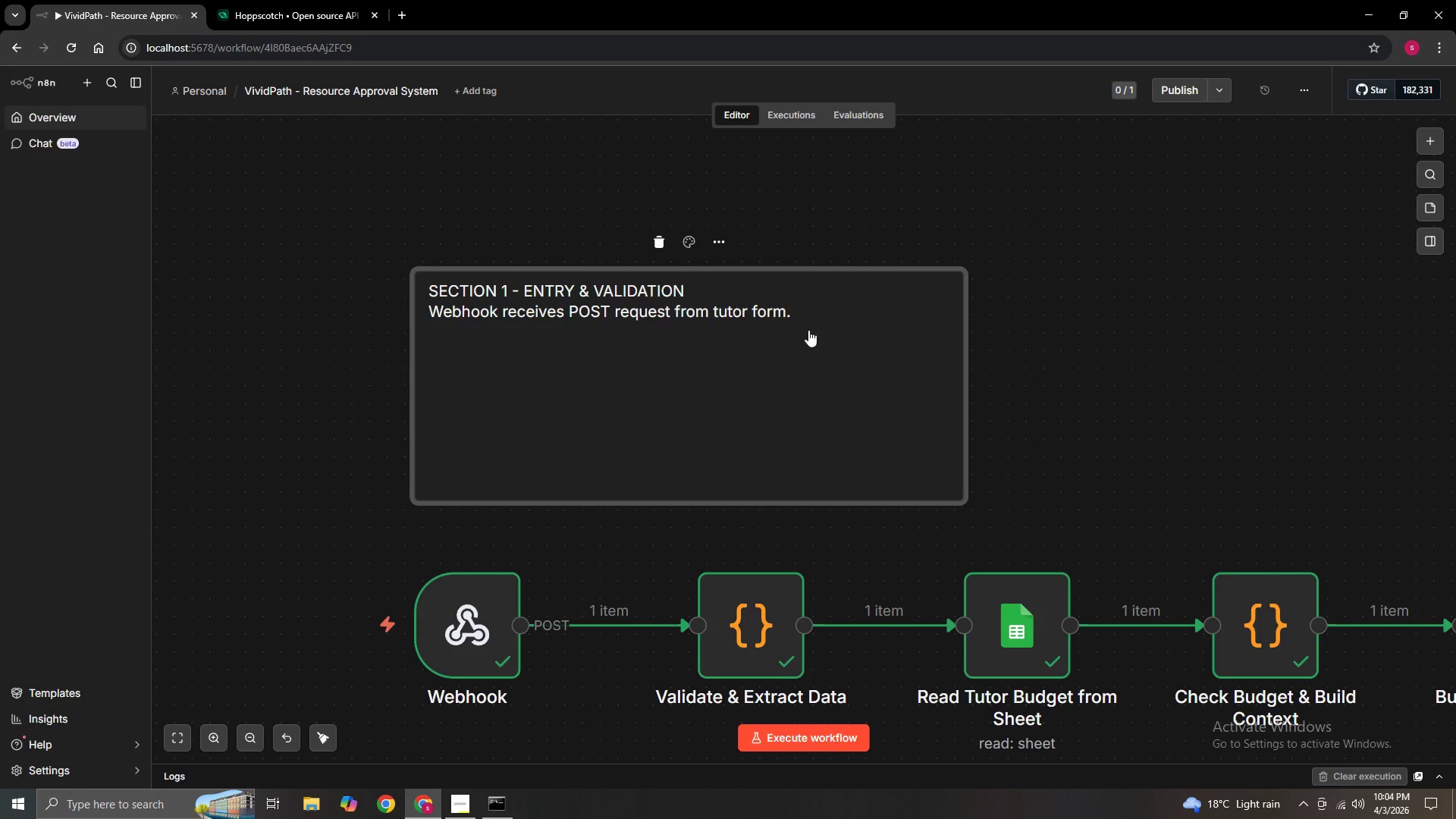 
left_click([803, 315])
 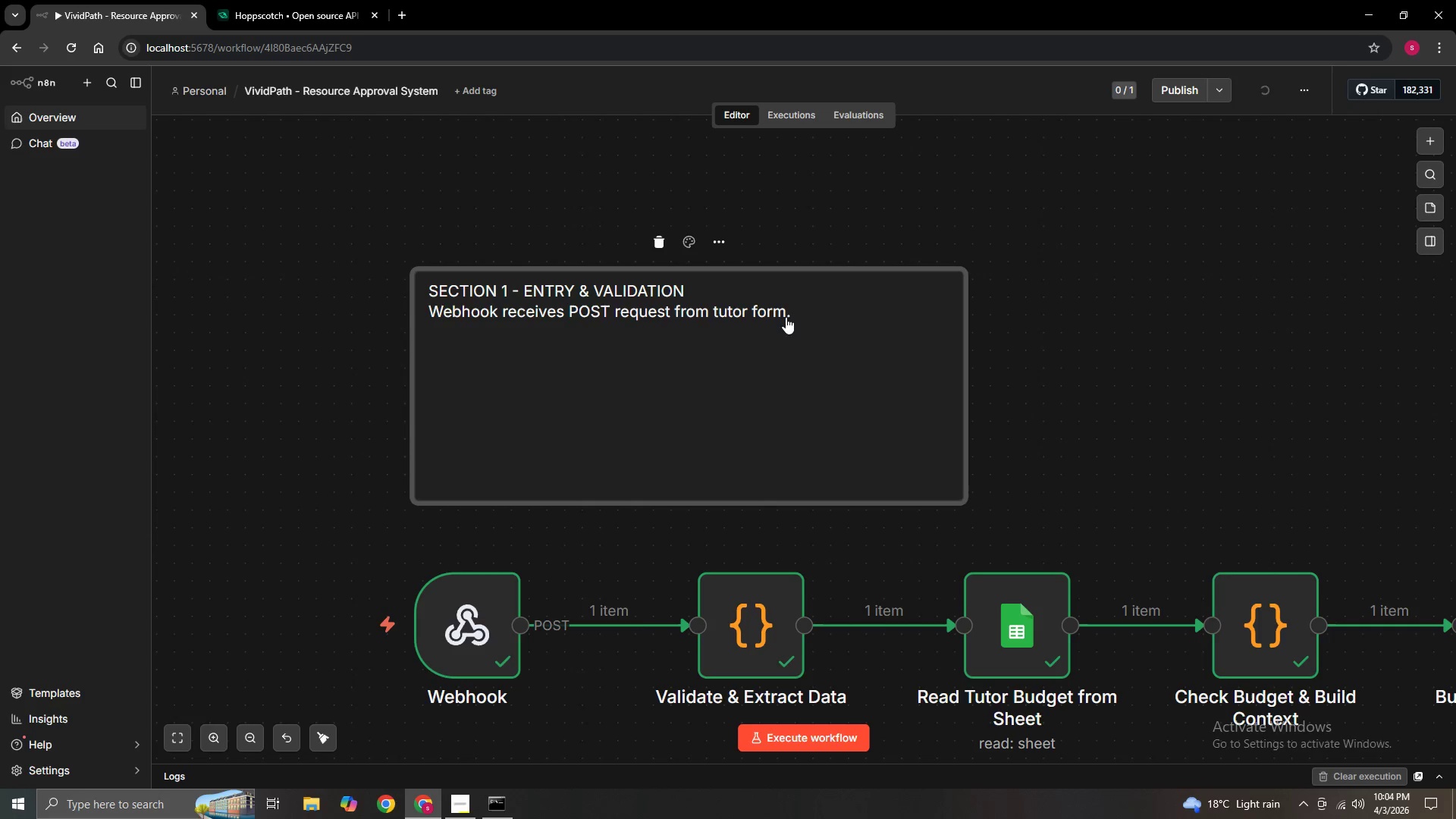 
double_click([799, 312])
 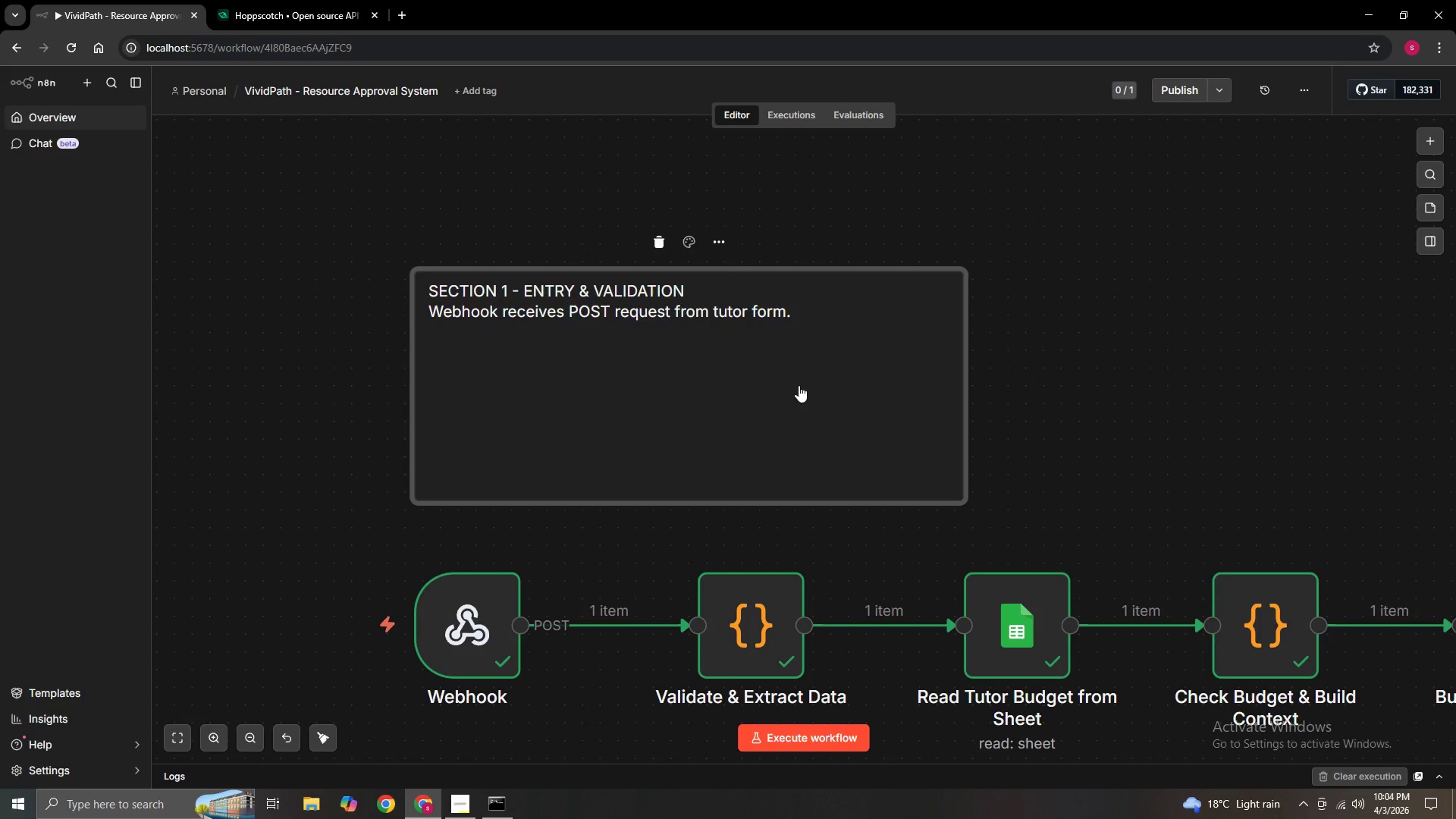 
double_click([799, 385])
 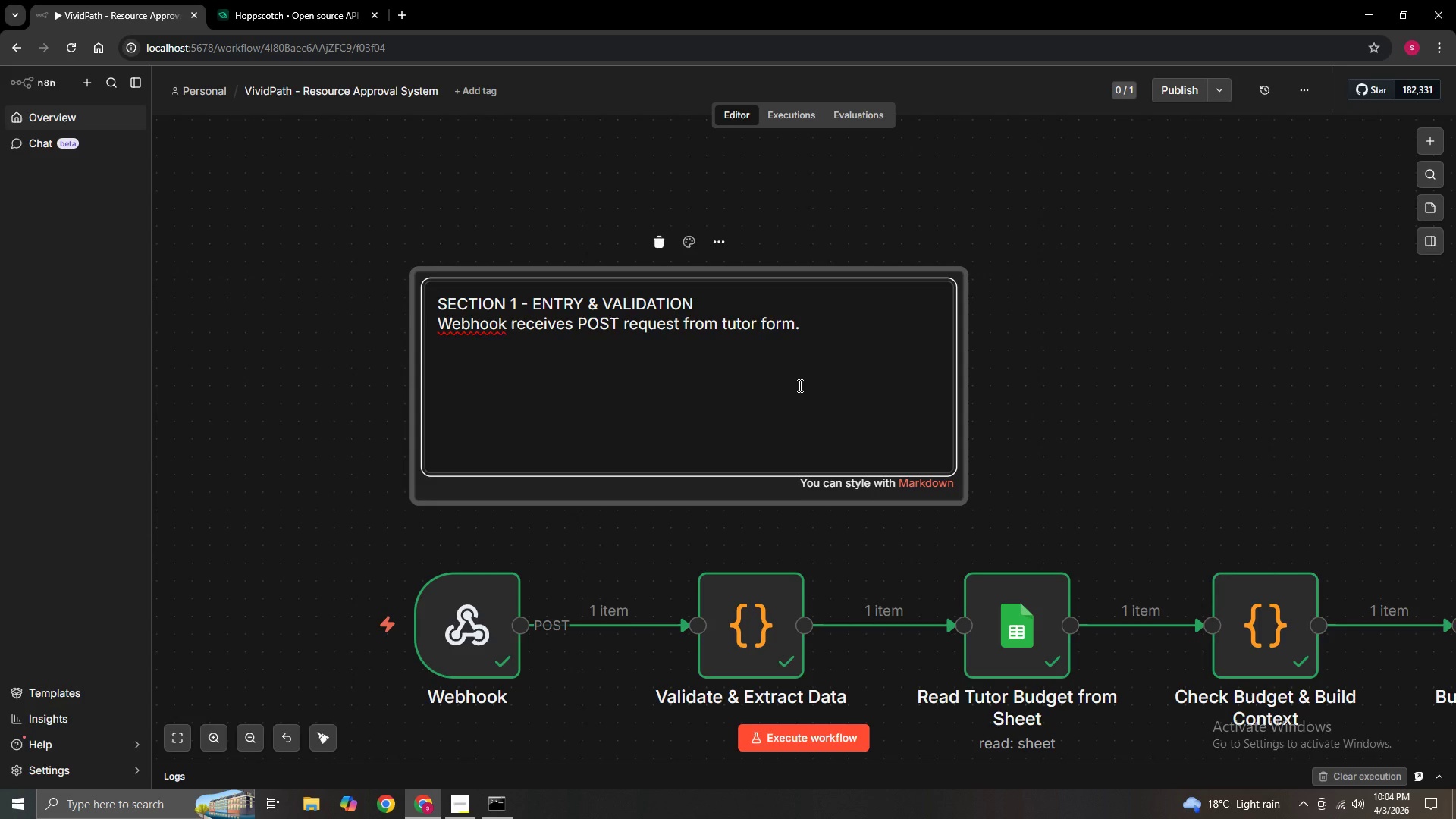 
key(Enter)
 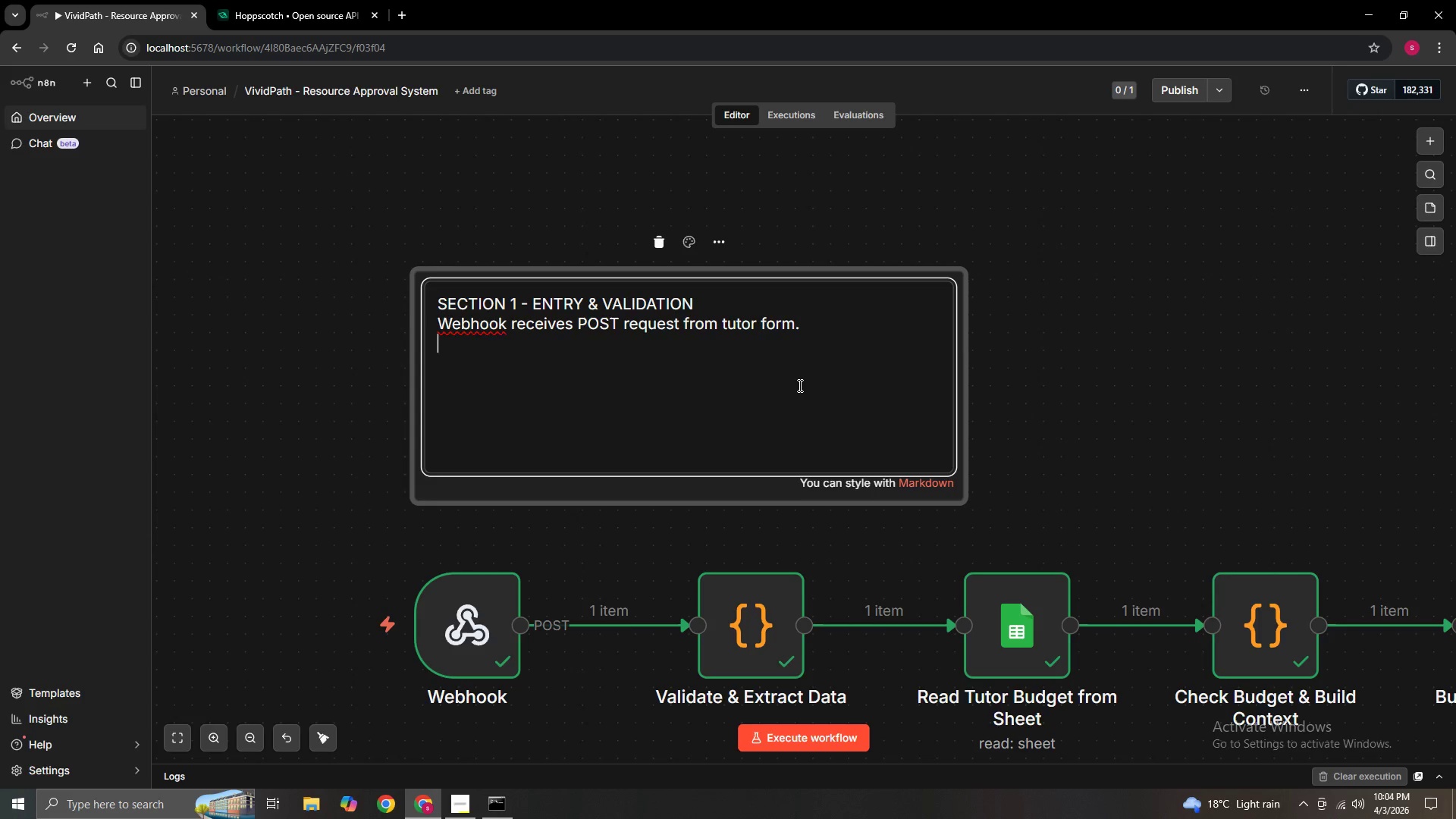 
type(code )
key(Backspace)
key(Backspace)
key(Backspace)
key(Backspace)
key(Backspace)
type(Code node)
 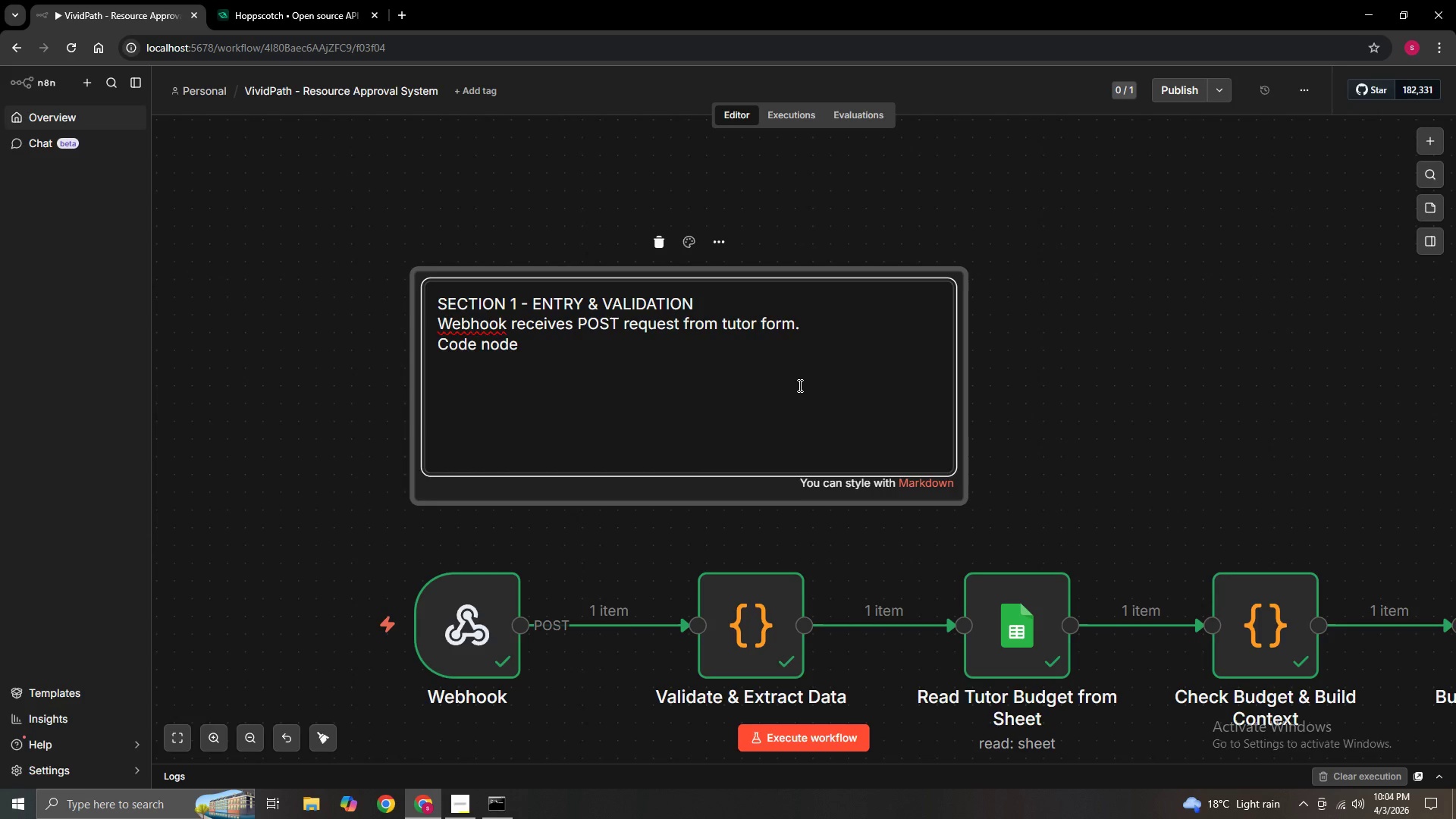 
left_click([1077, 423])
 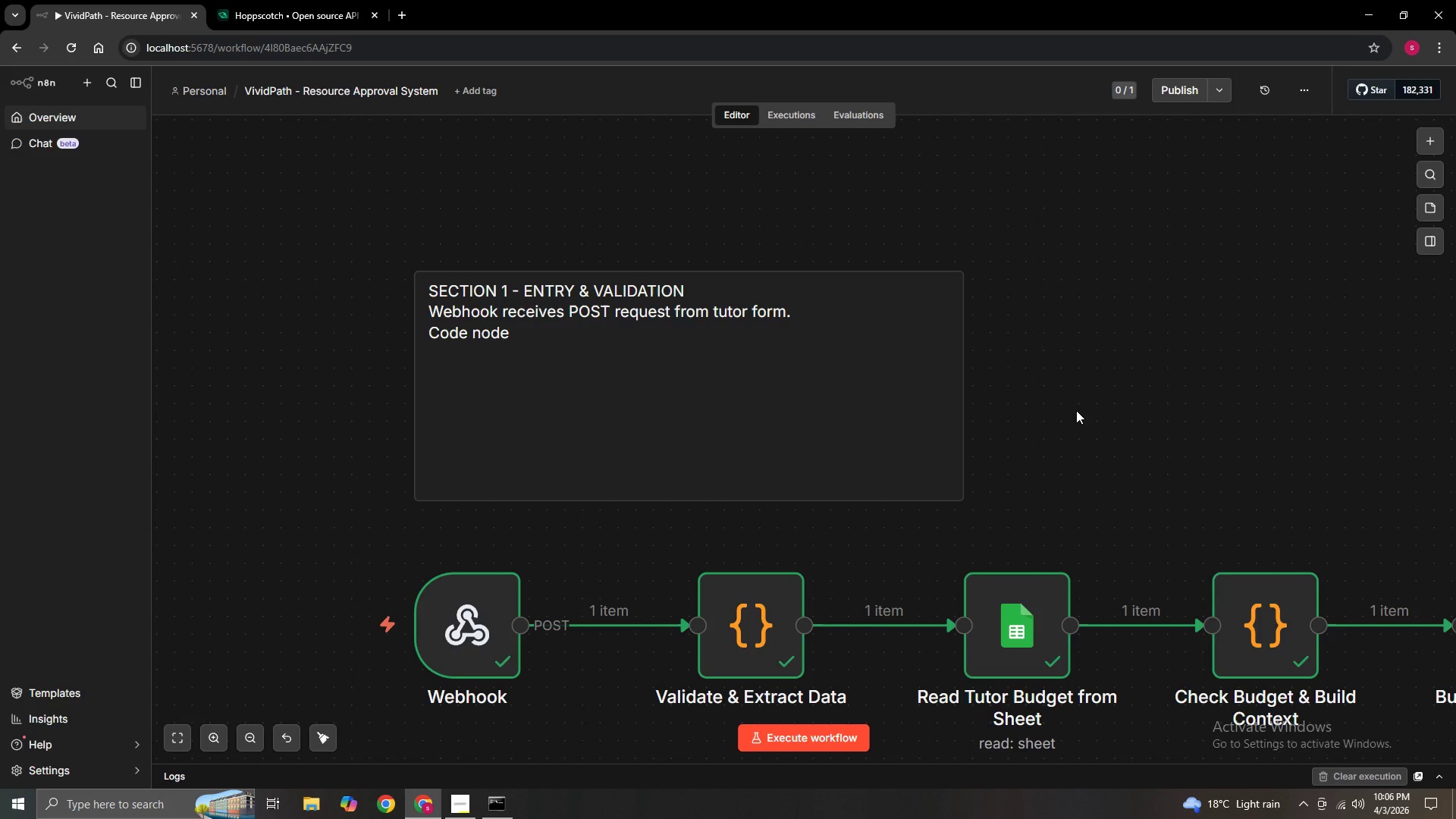 
wait(93.33)
 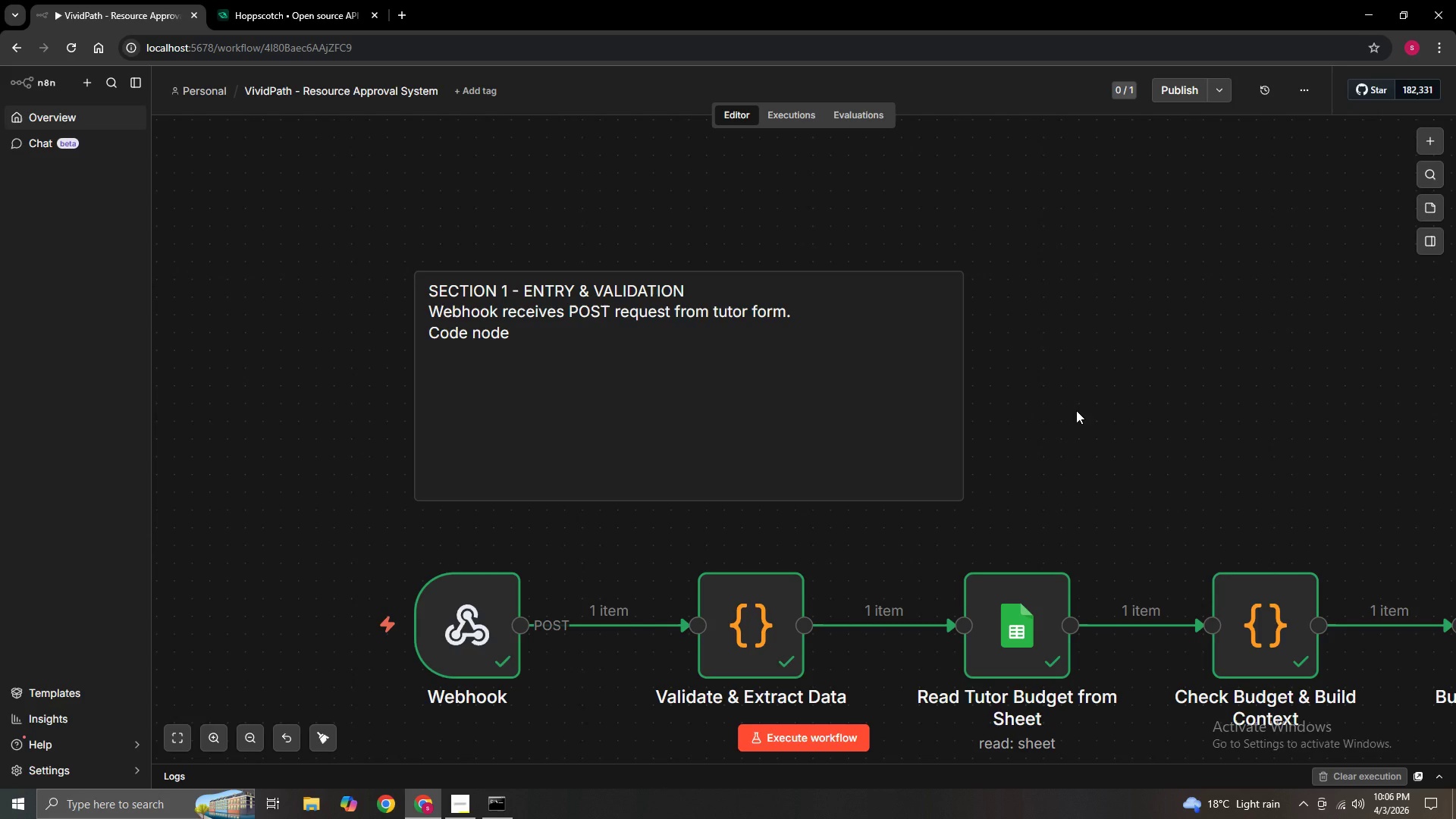 
double_click([677, 357])
 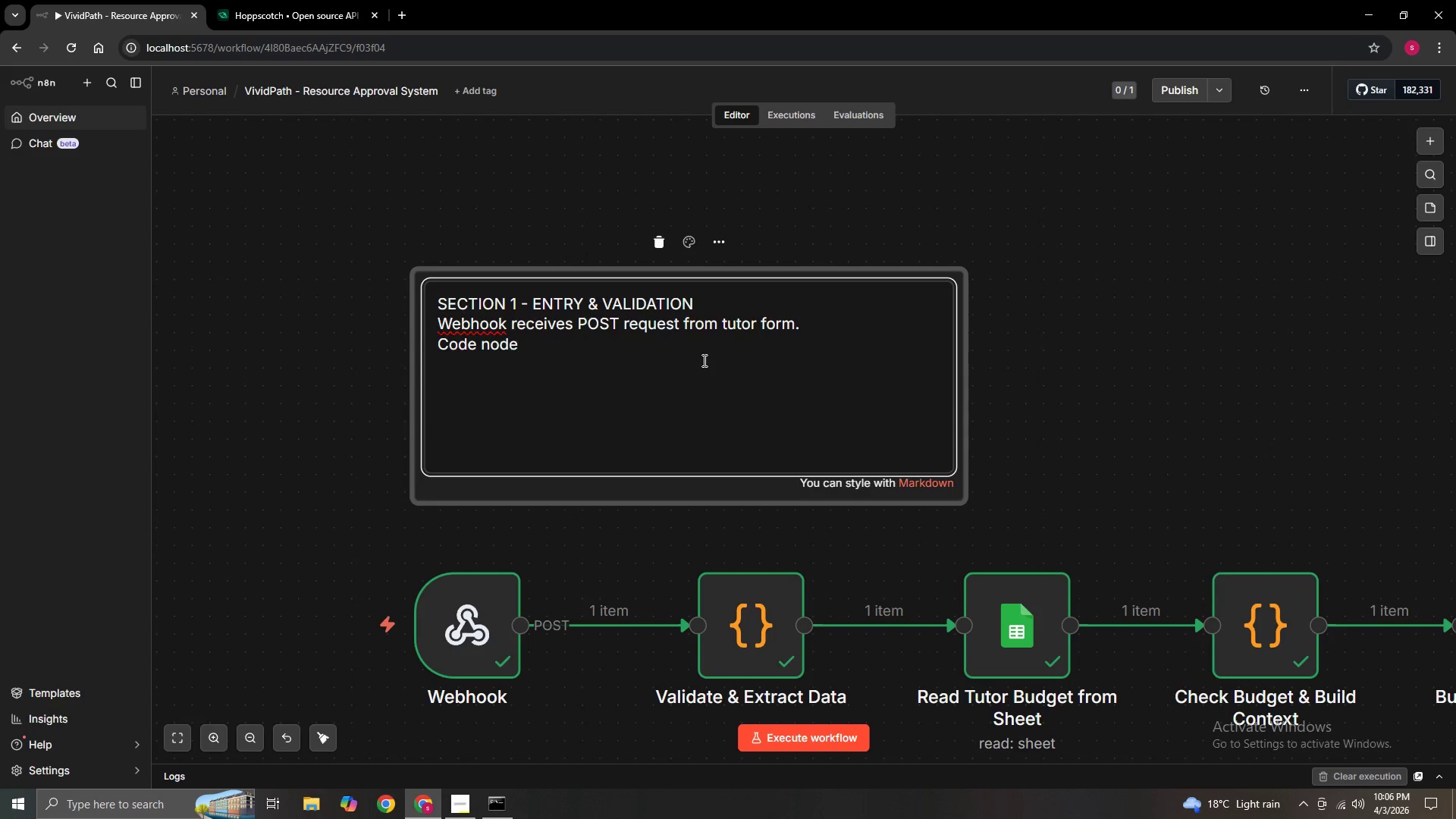 
wait(8.92)
 